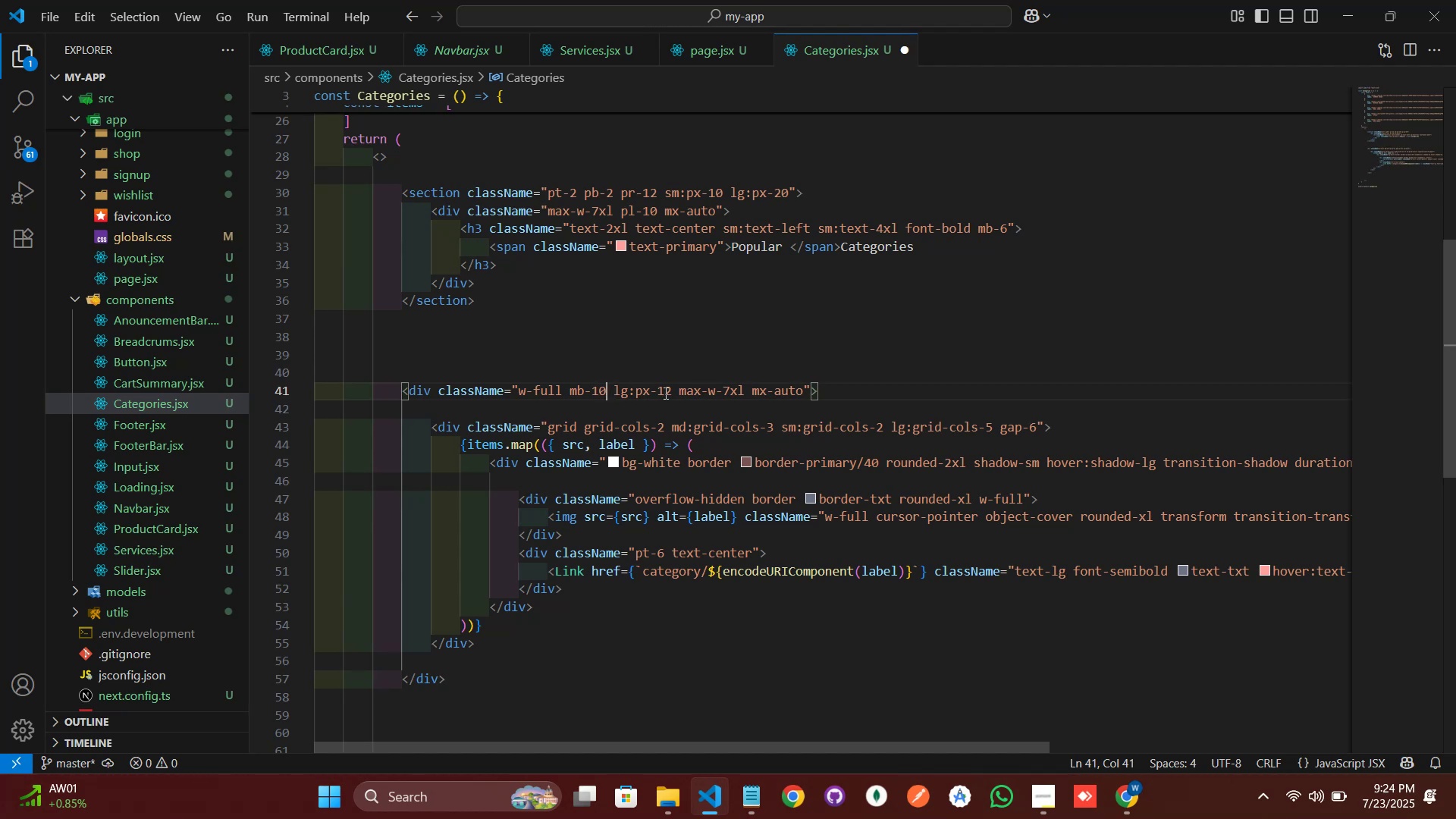 
key(ArrowRight)
 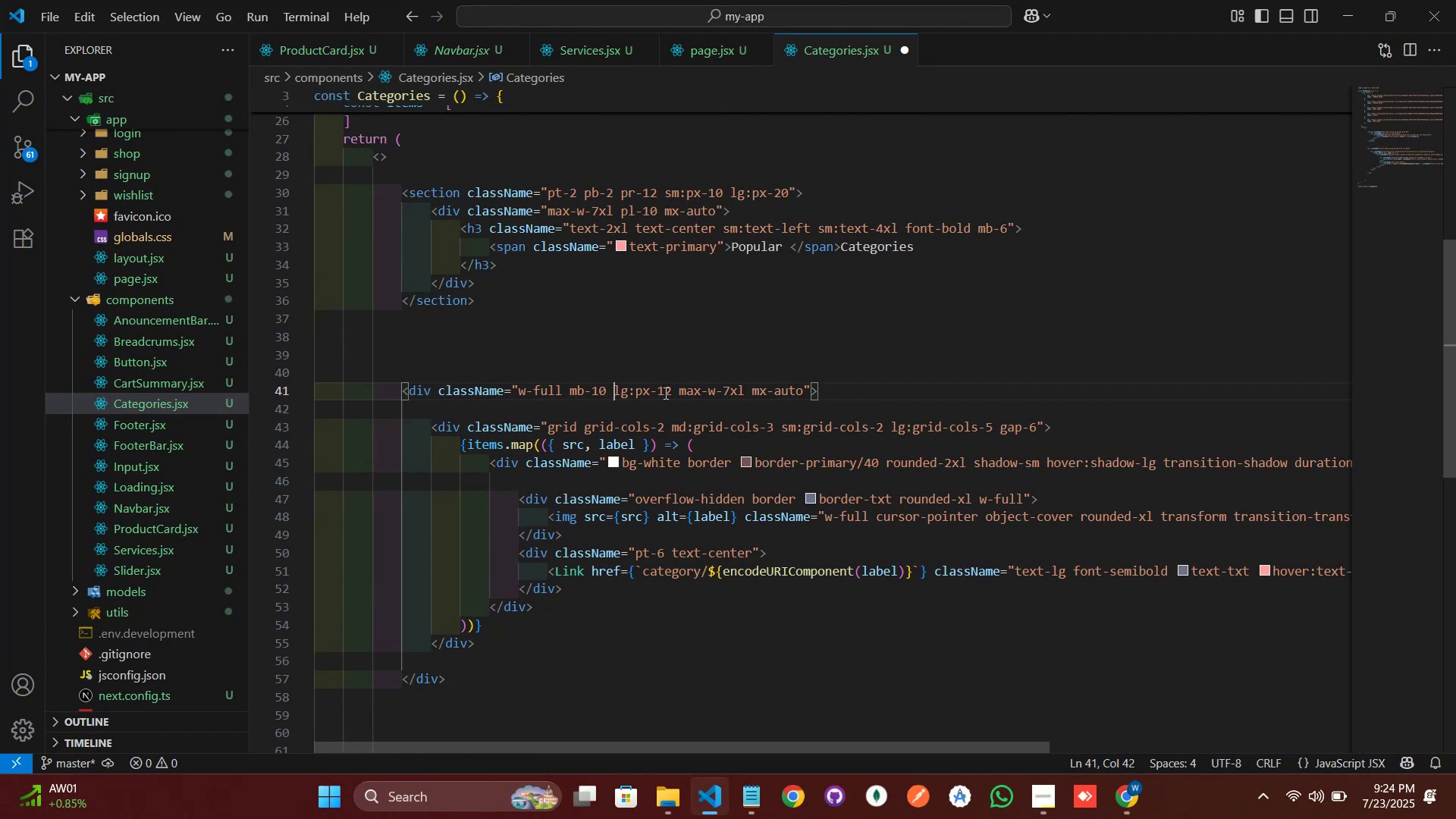 
key(ArrowRight)
 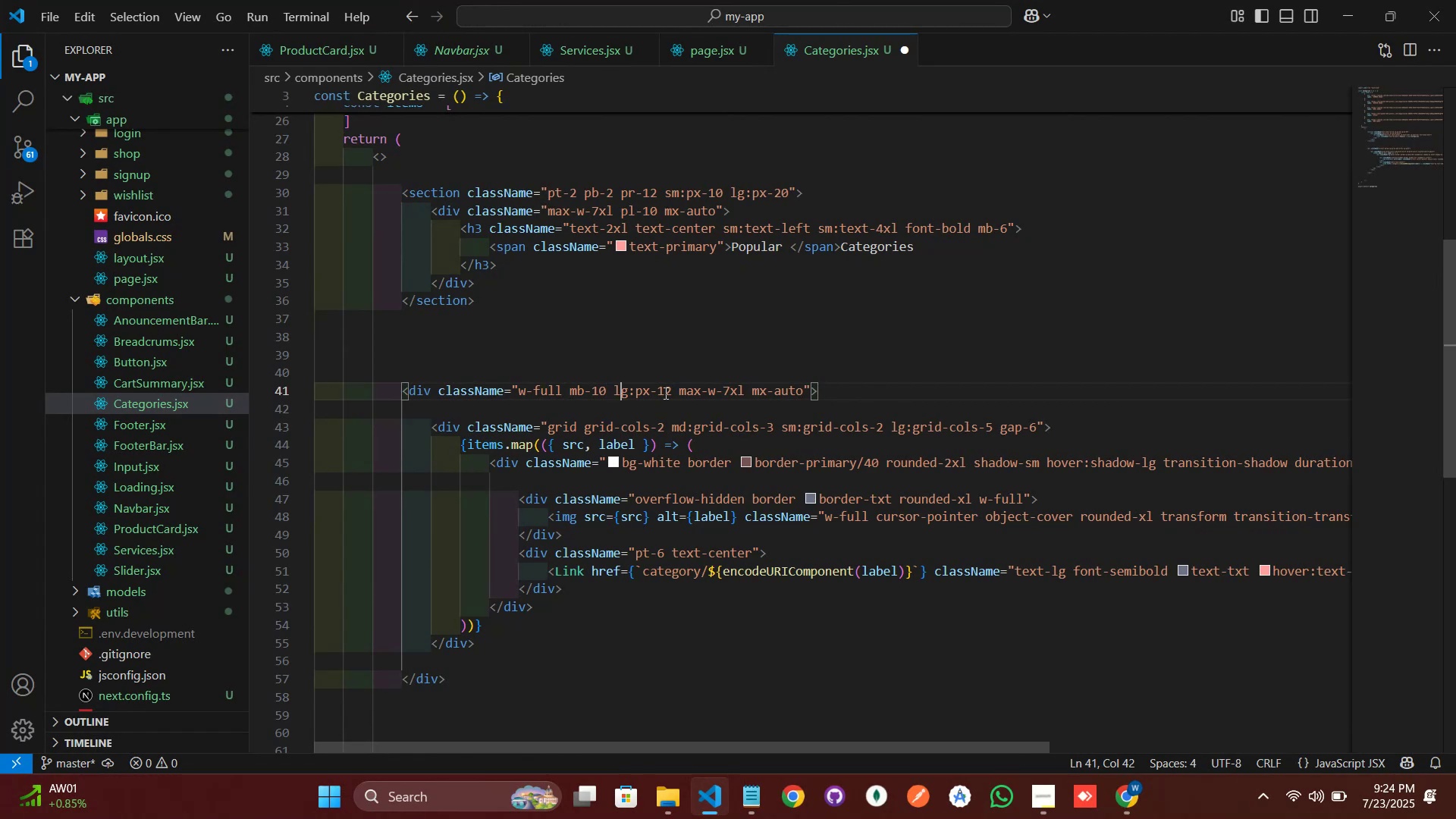 
key(ArrowRight)
 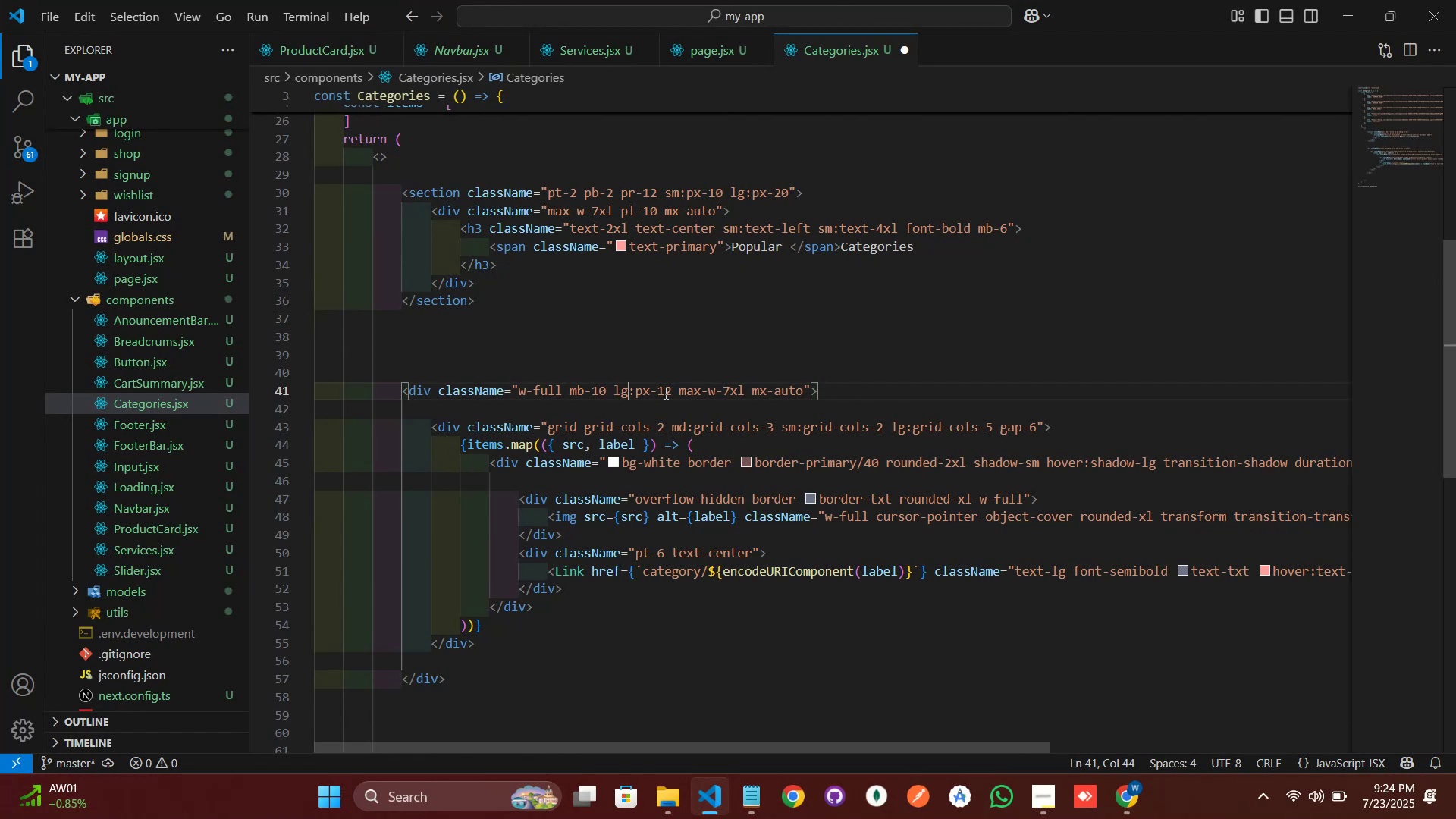 
key(ArrowRight)
 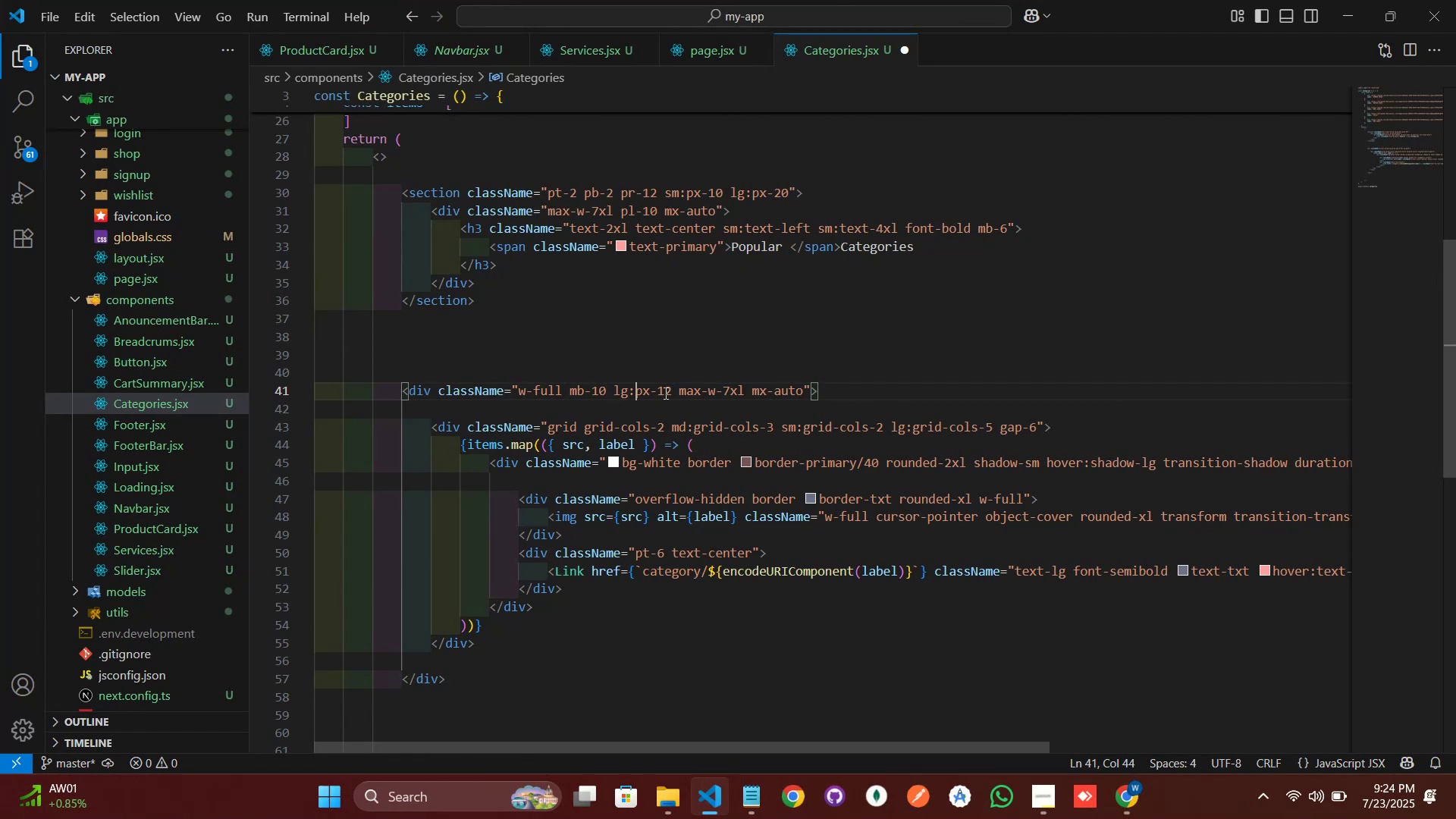 
key(ArrowRight)
 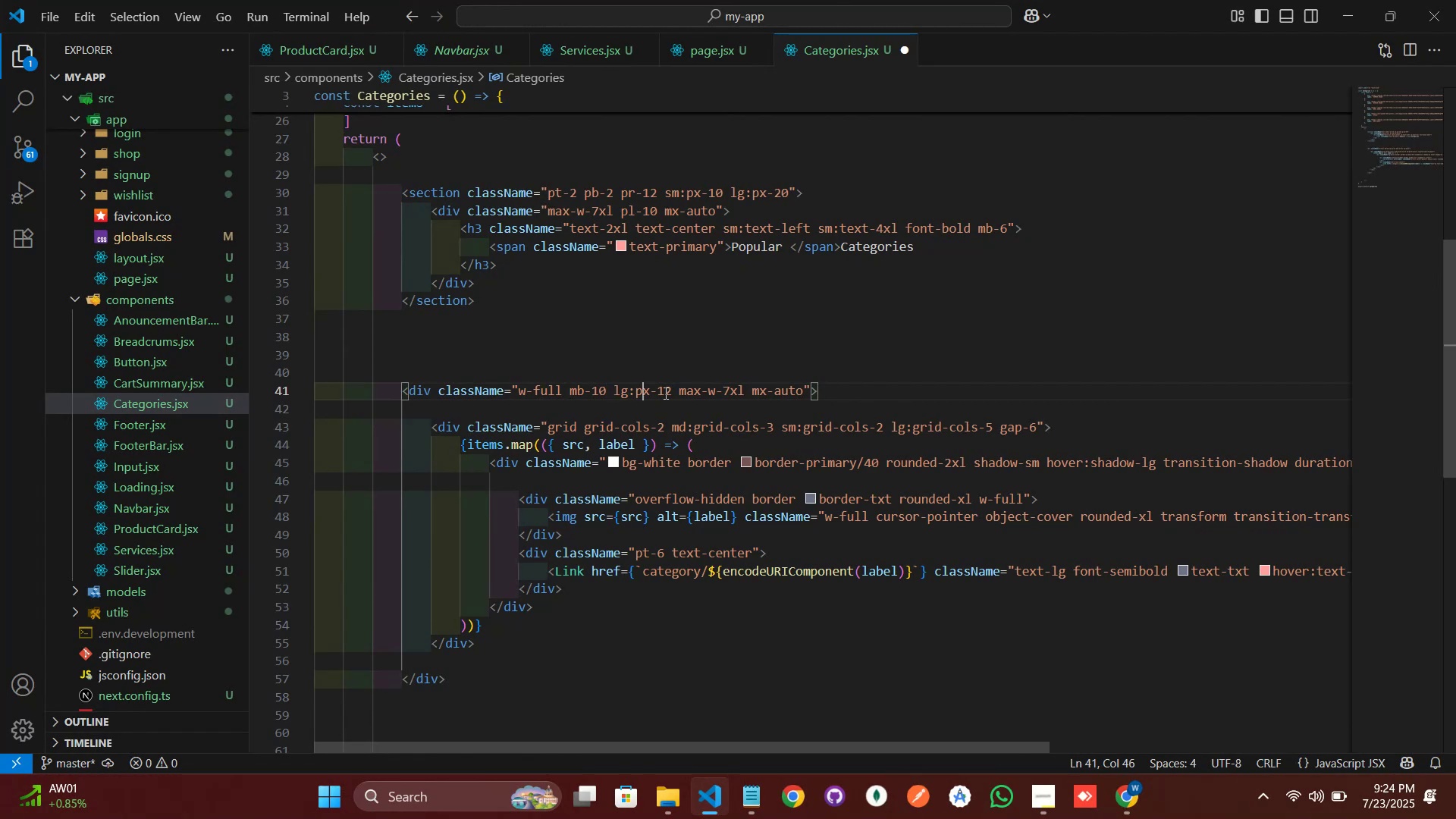 
key(ArrowRight)
 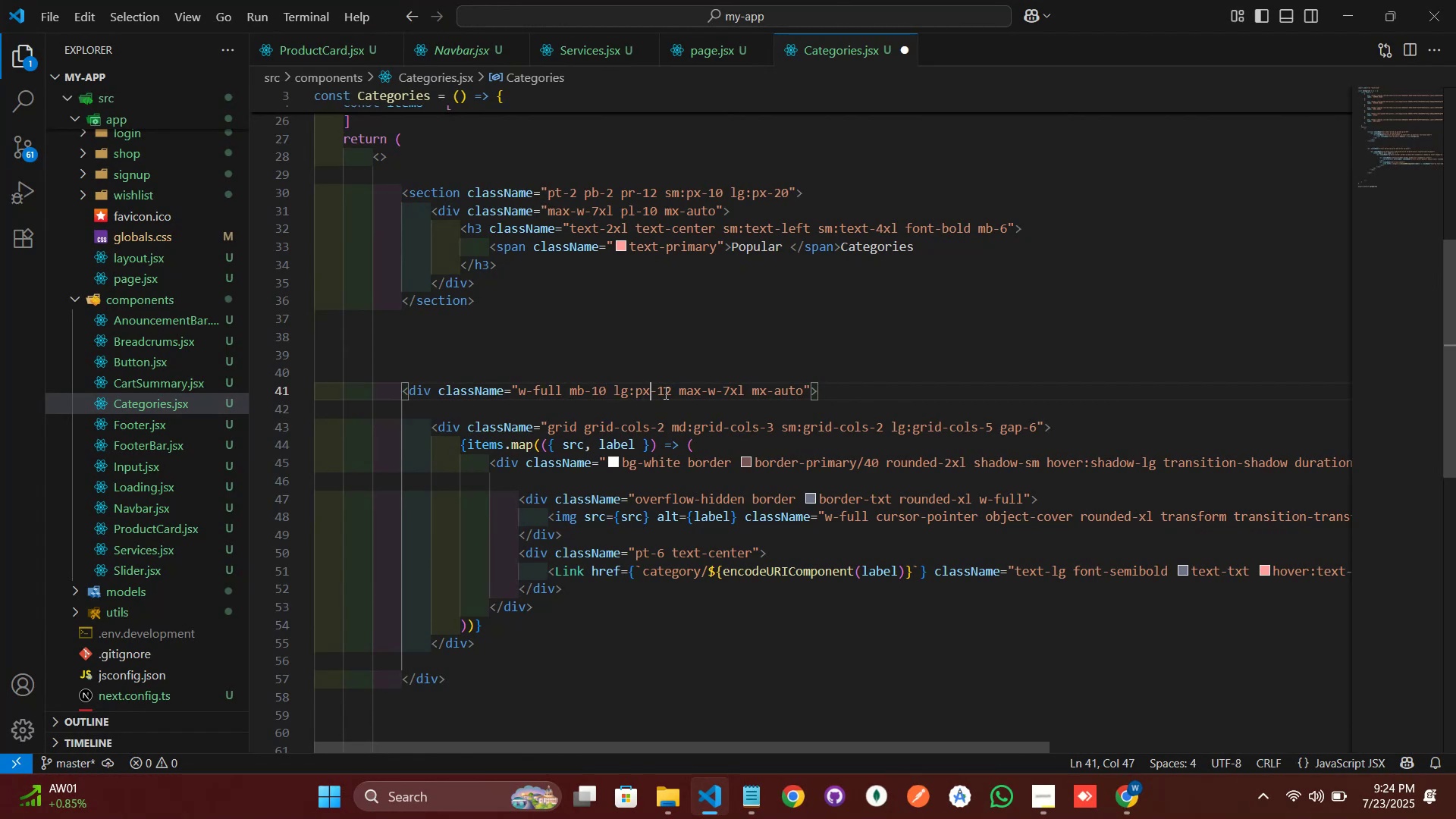 
key(ArrowRight)
 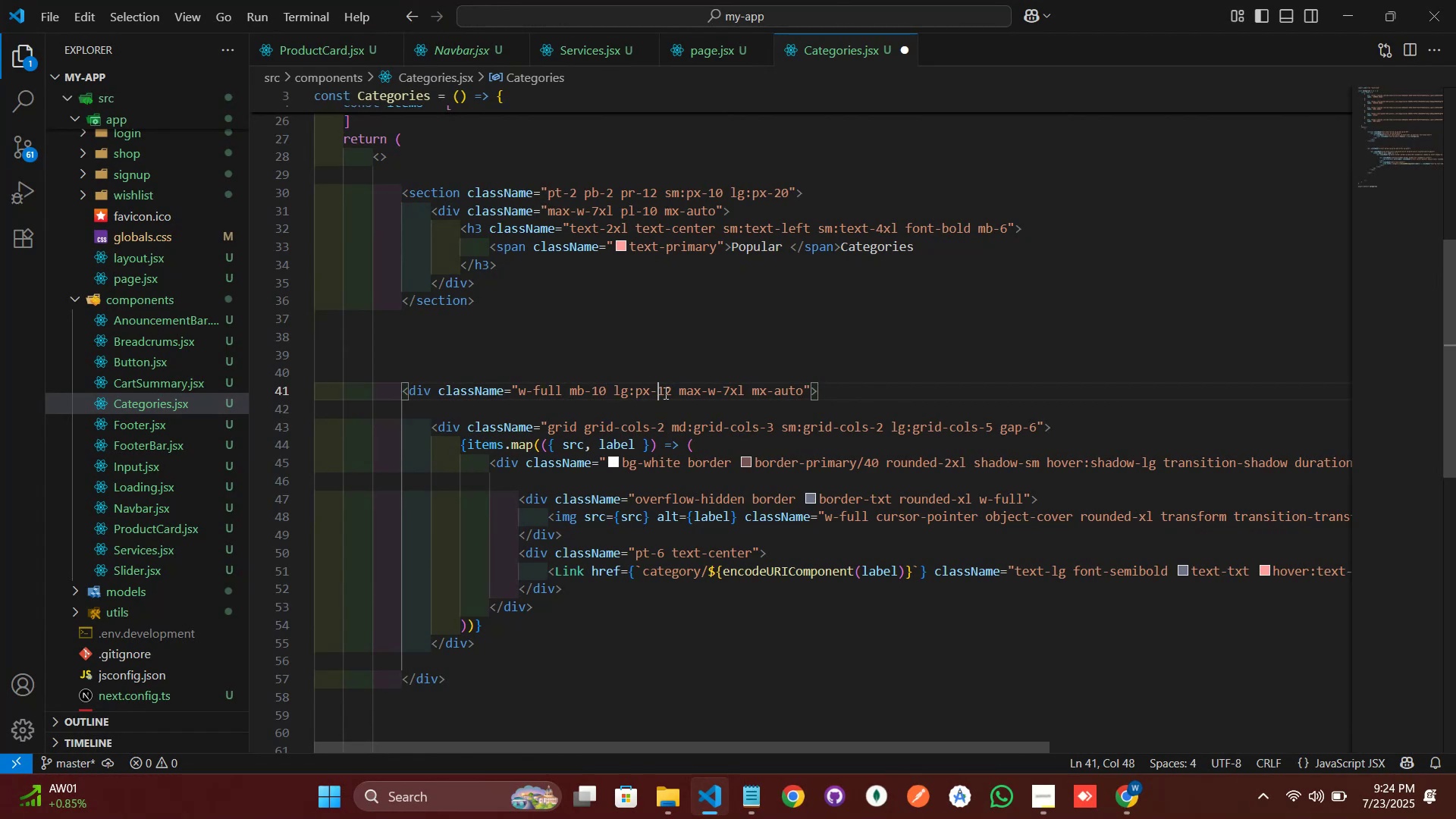 
key(ArrowRight)
 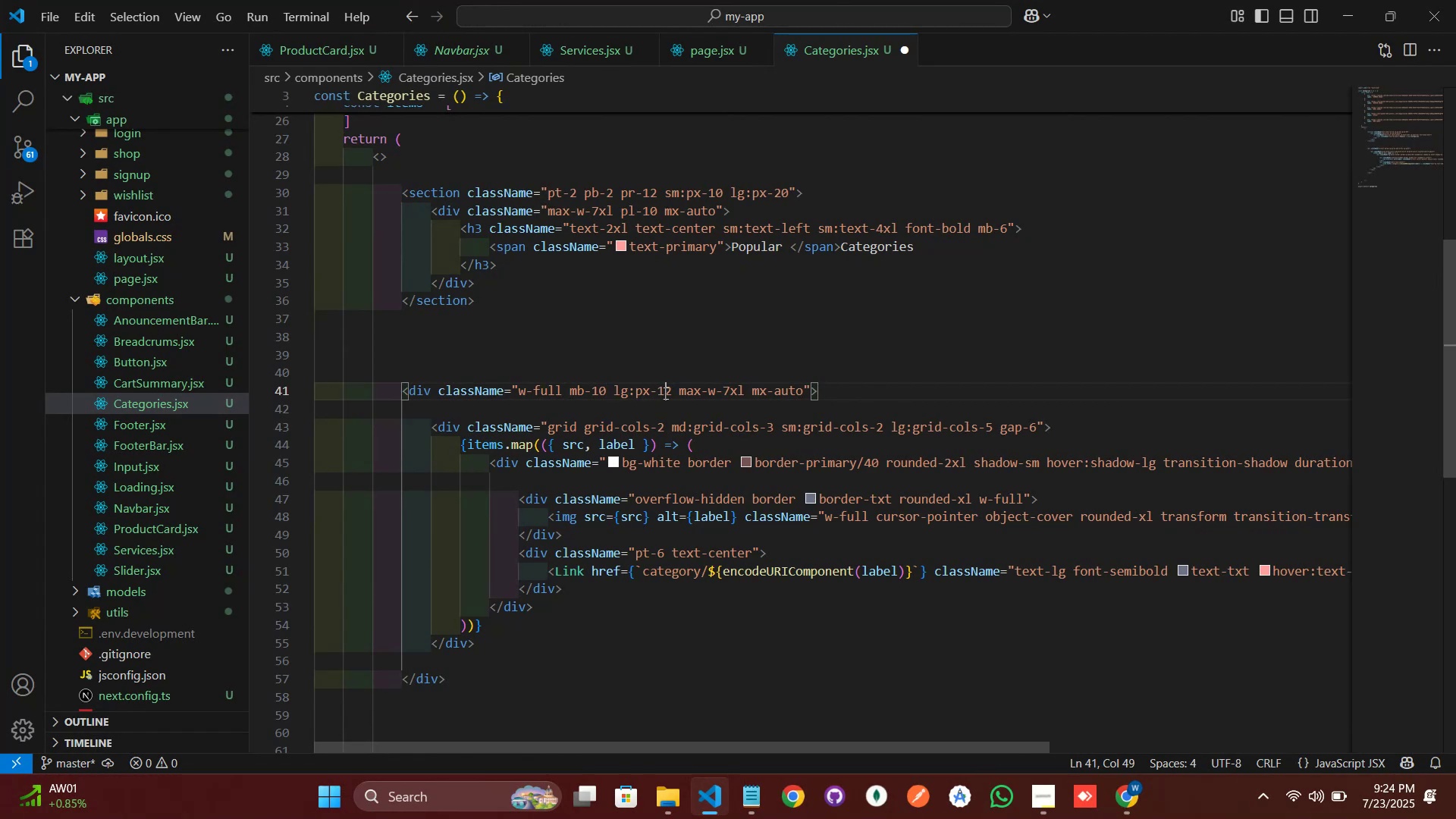 
key(ArrowRight)
 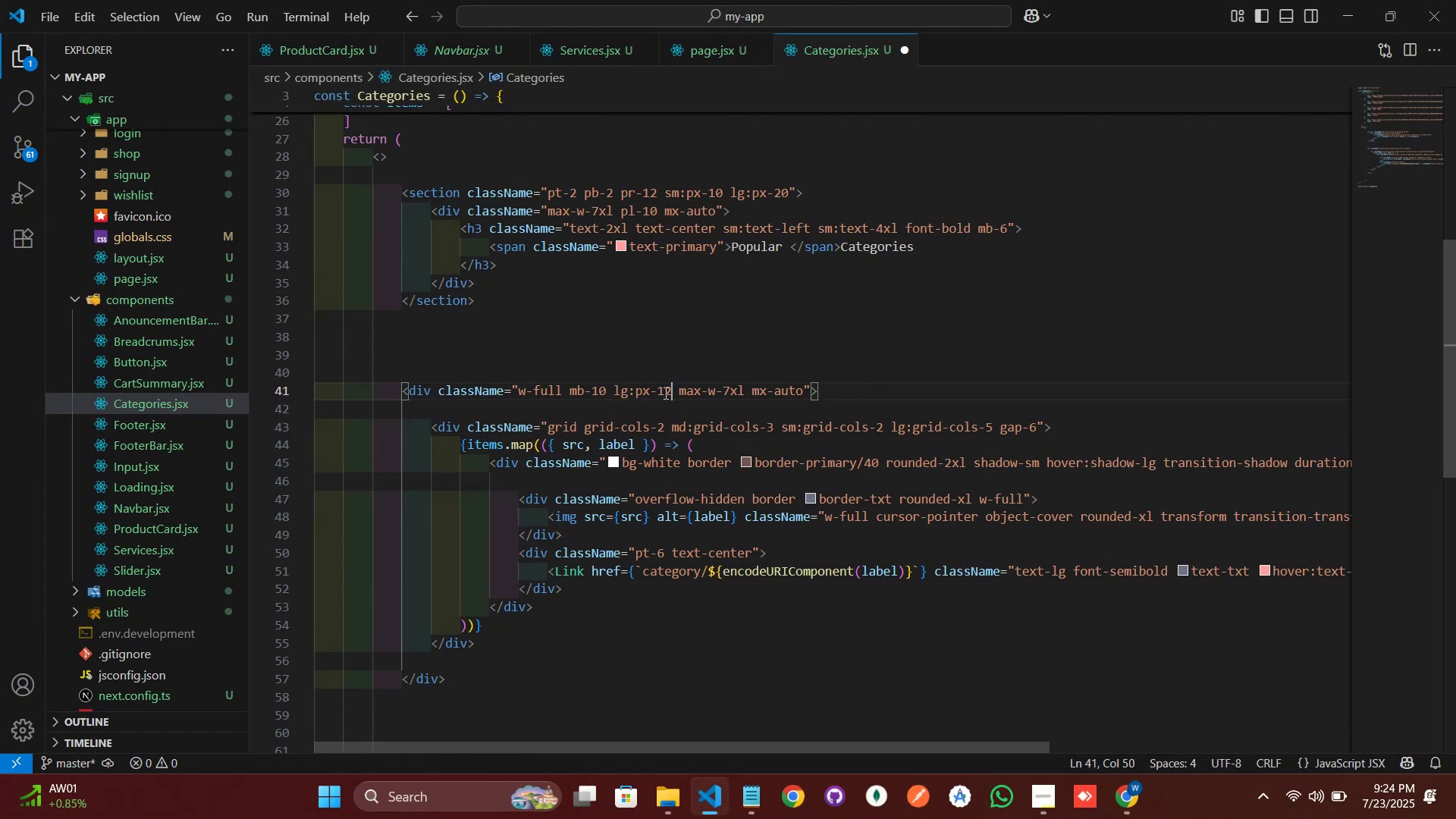 
type( border)
 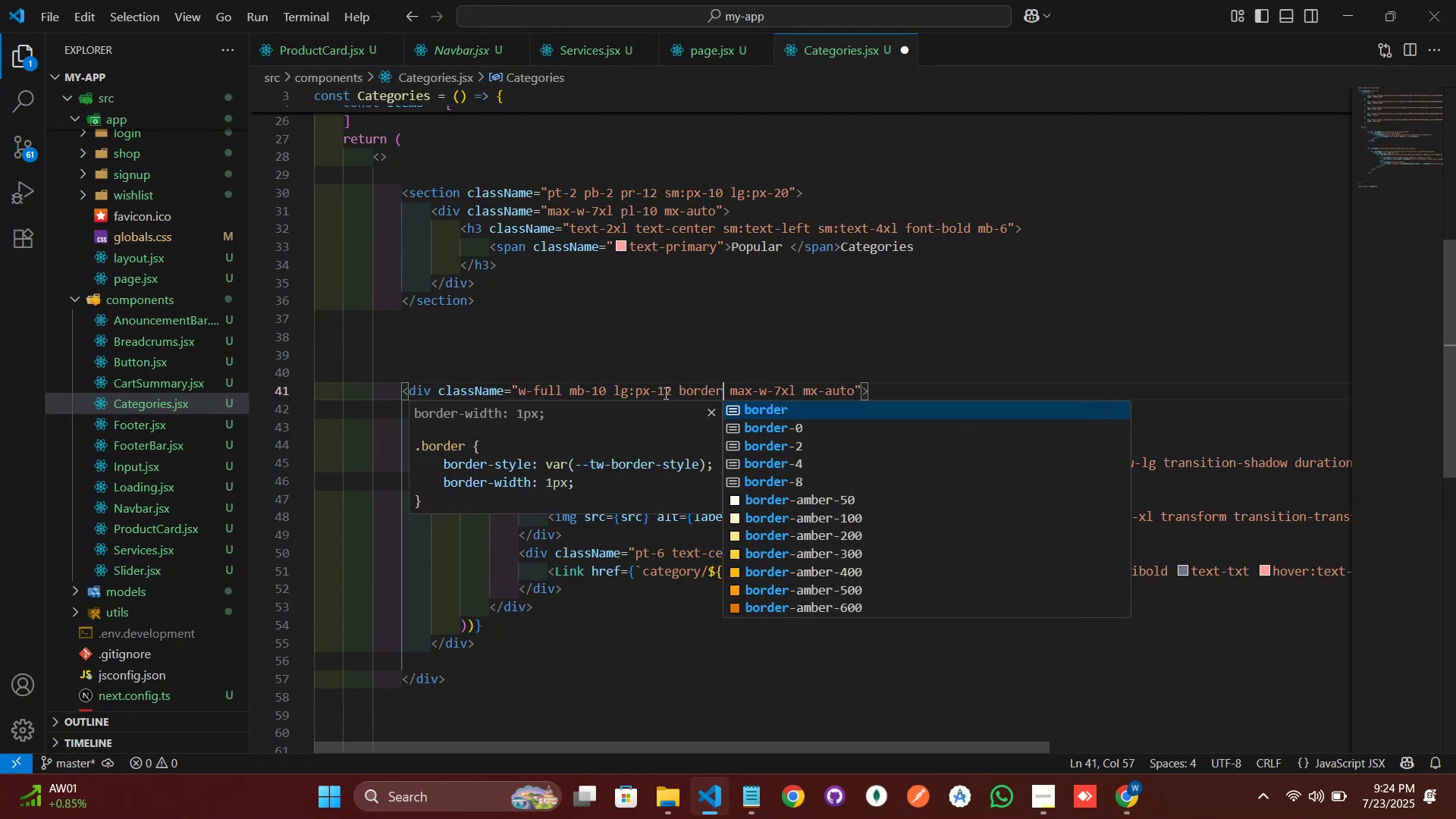 
type( px-0)
 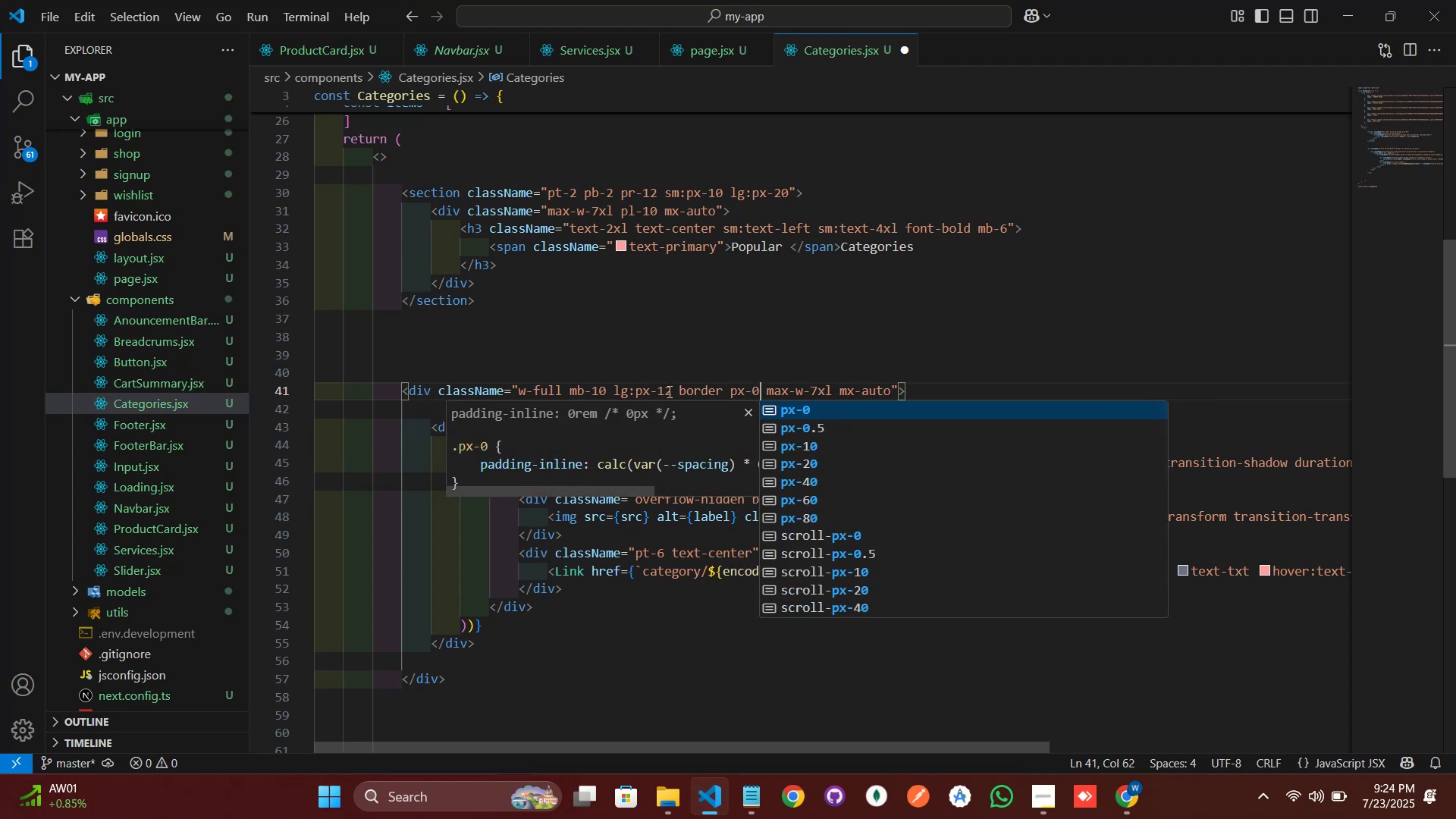 
left_click([753, 334])
 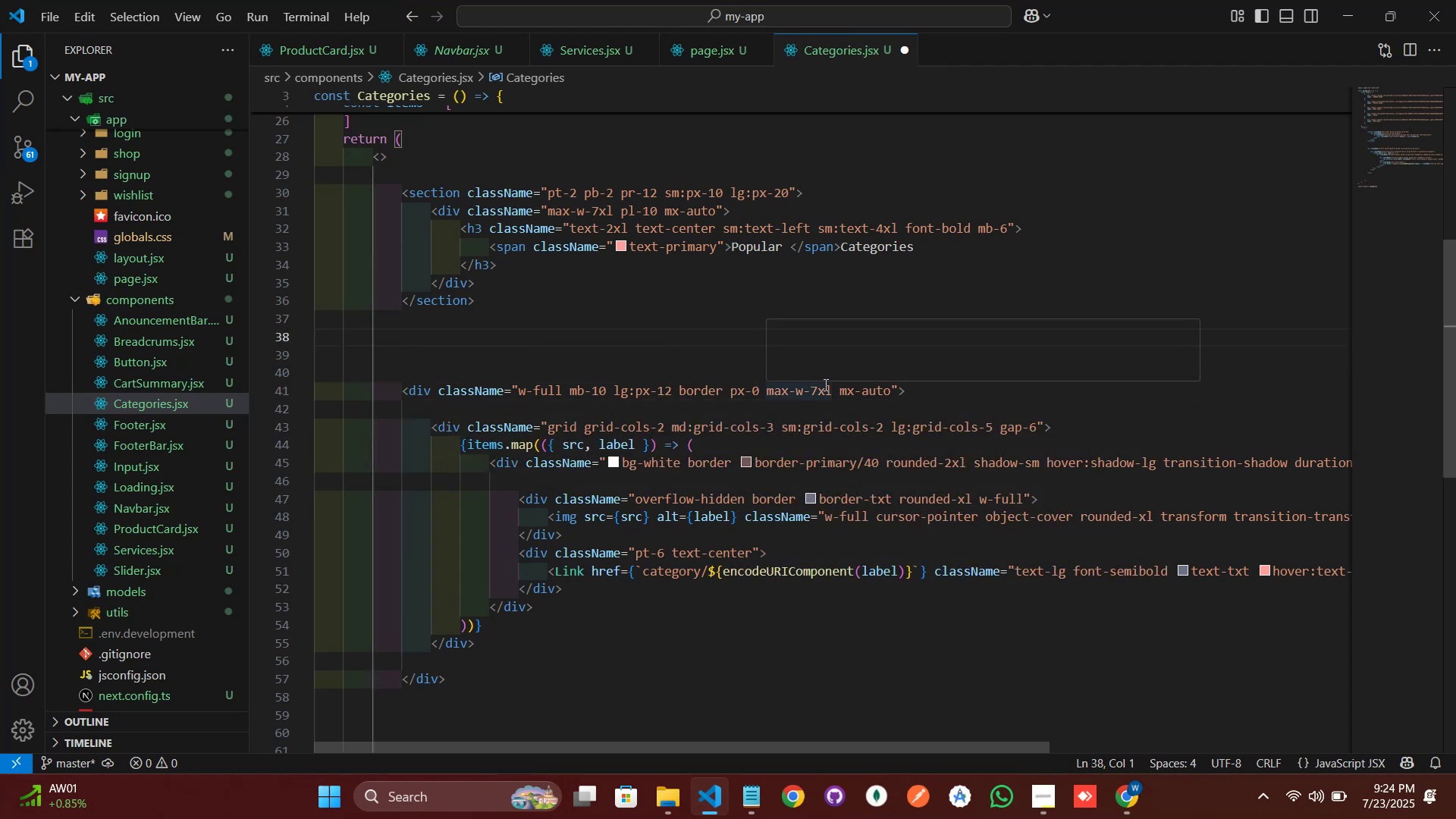 
key(Control+S)
 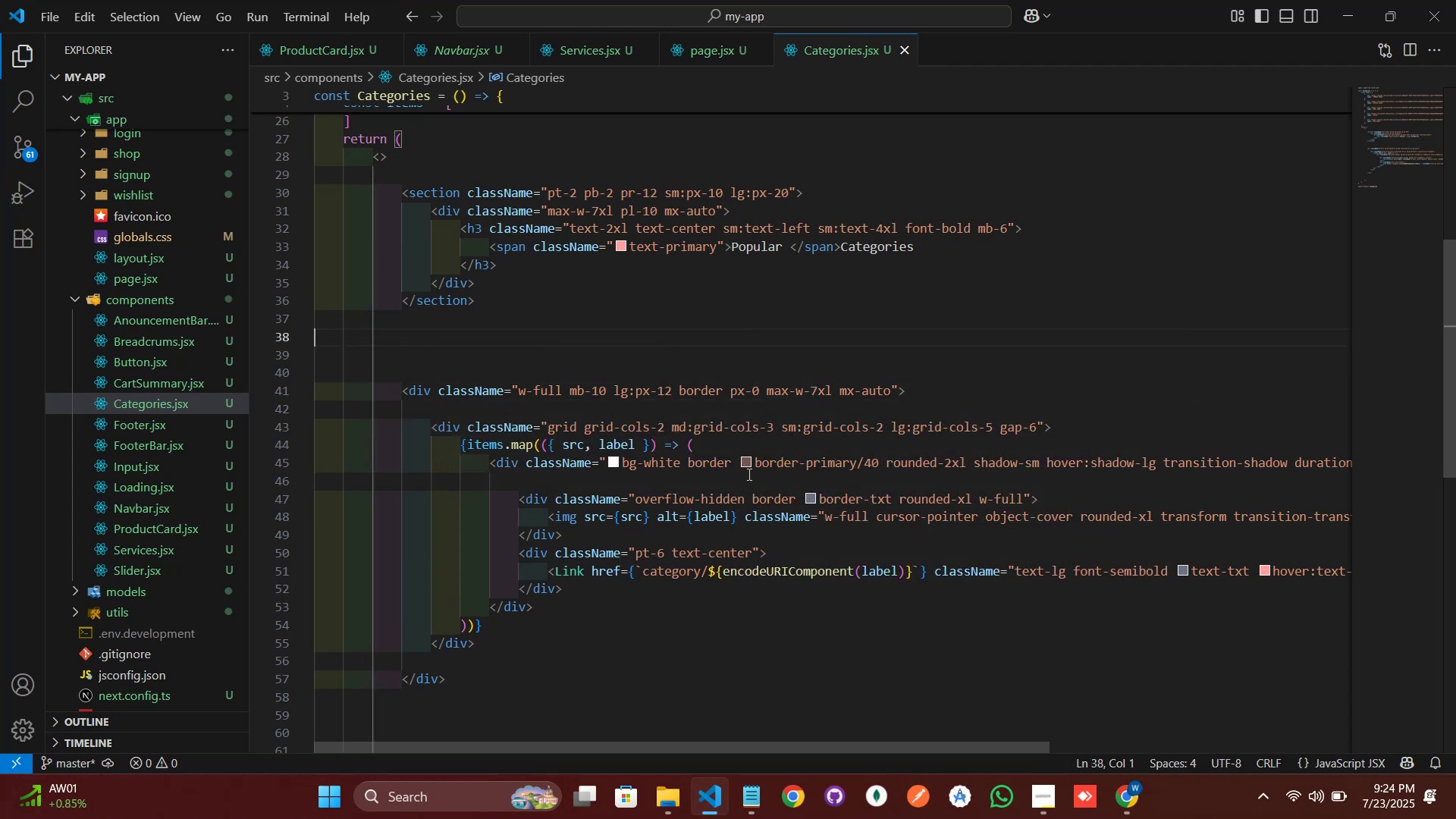 
left_click([748, 474])
 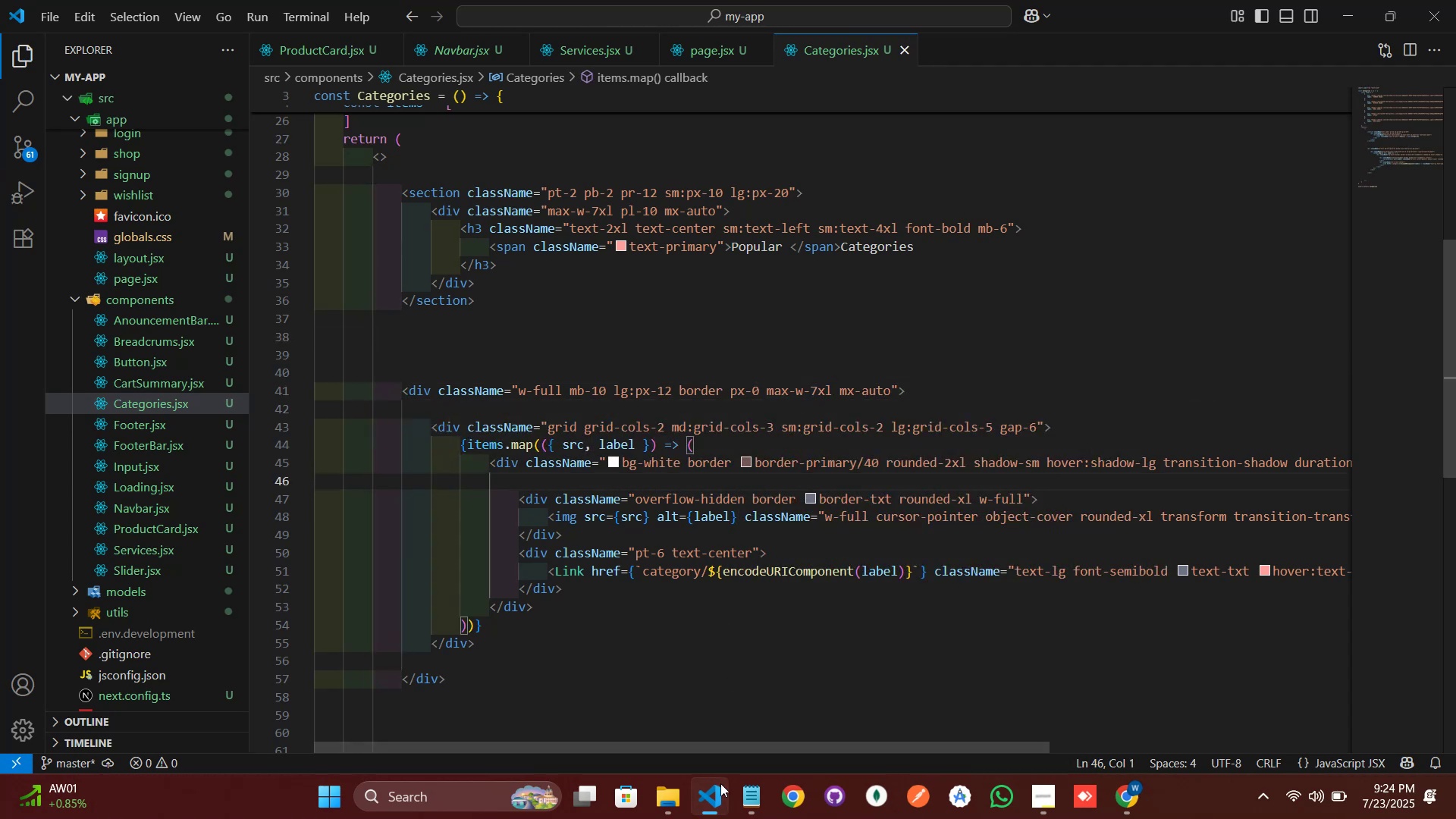 
left_click([711, 808])
 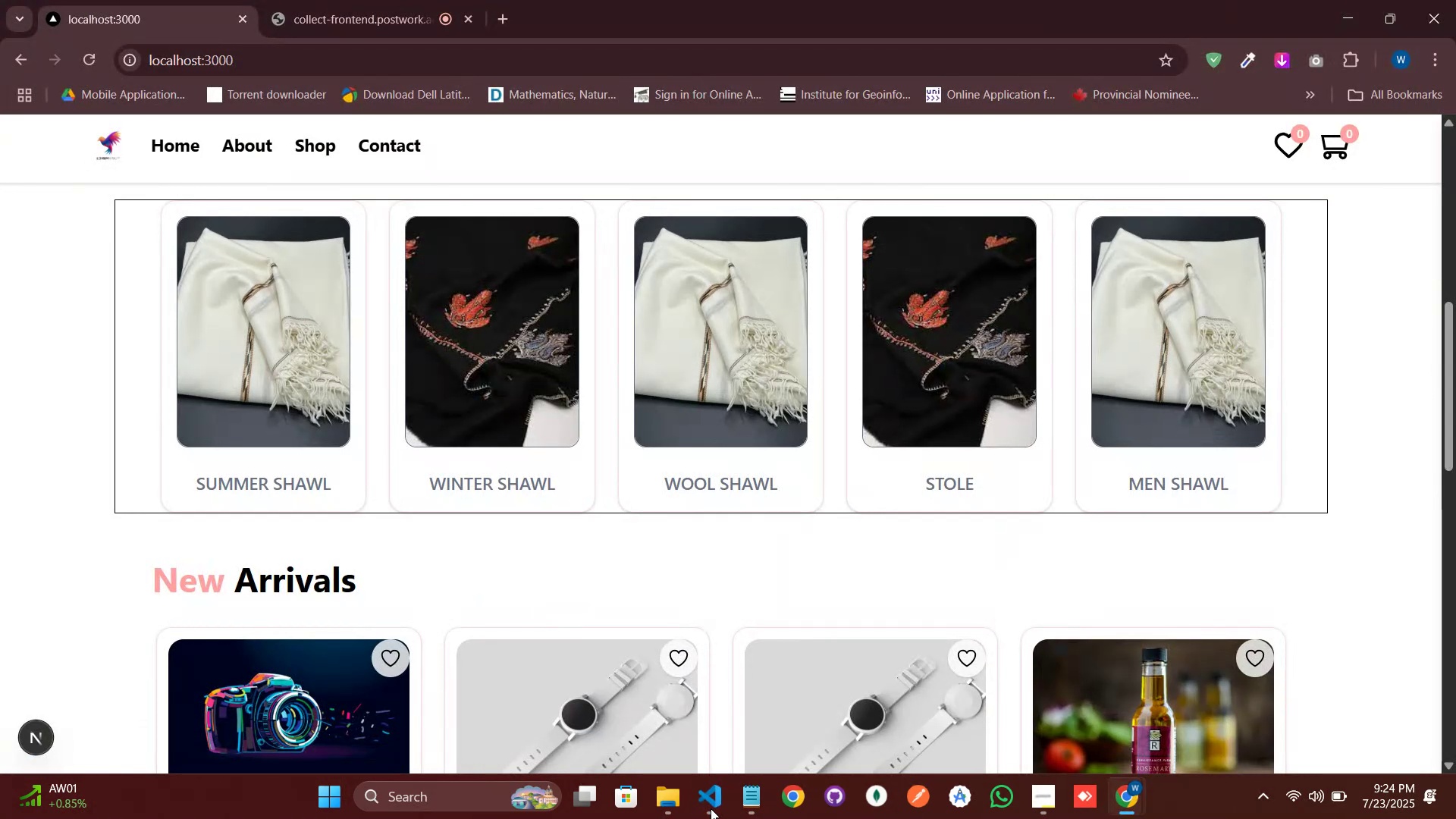 
mouse_move([737, 808])
 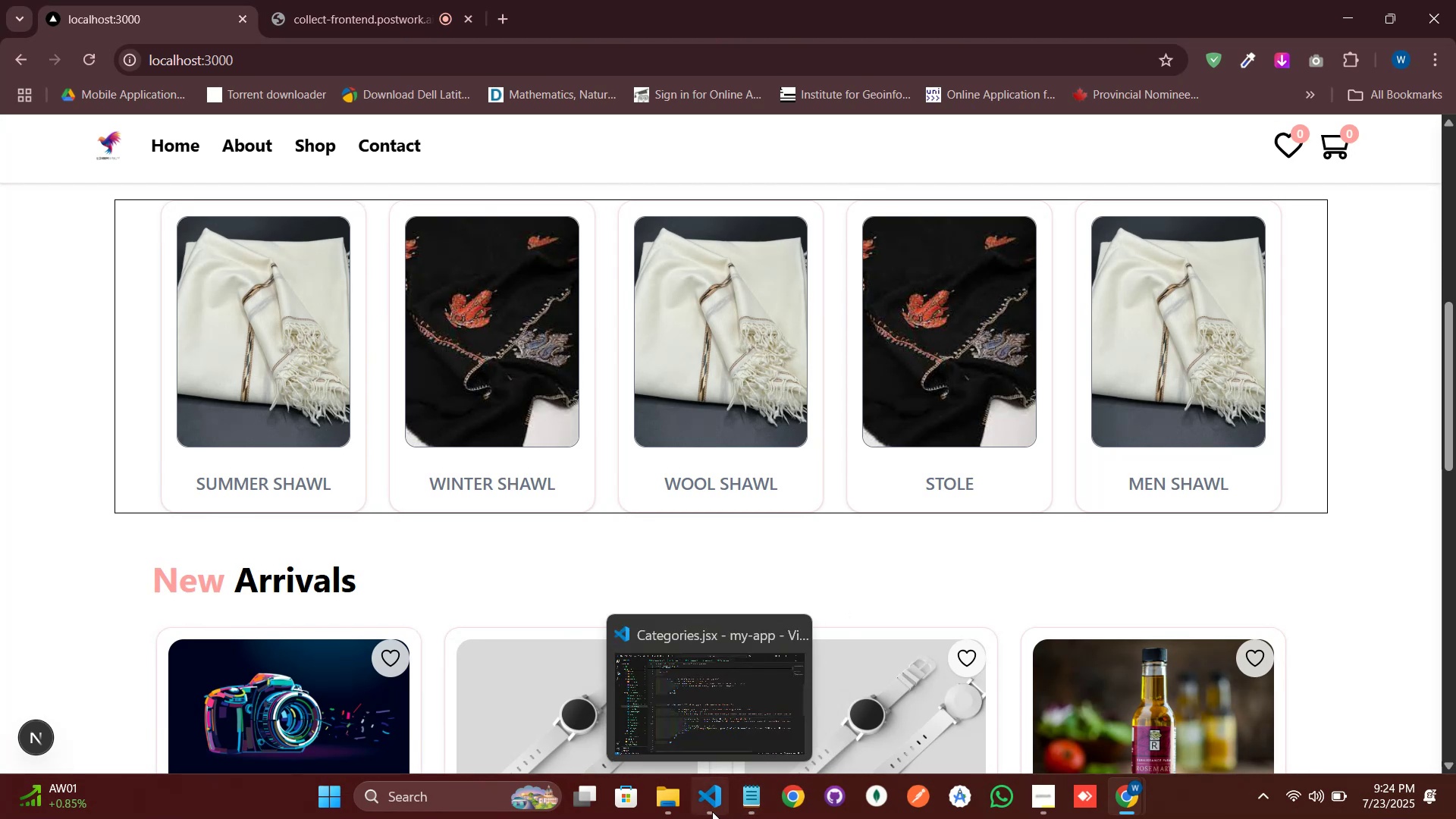 
left_click([712, 811])
 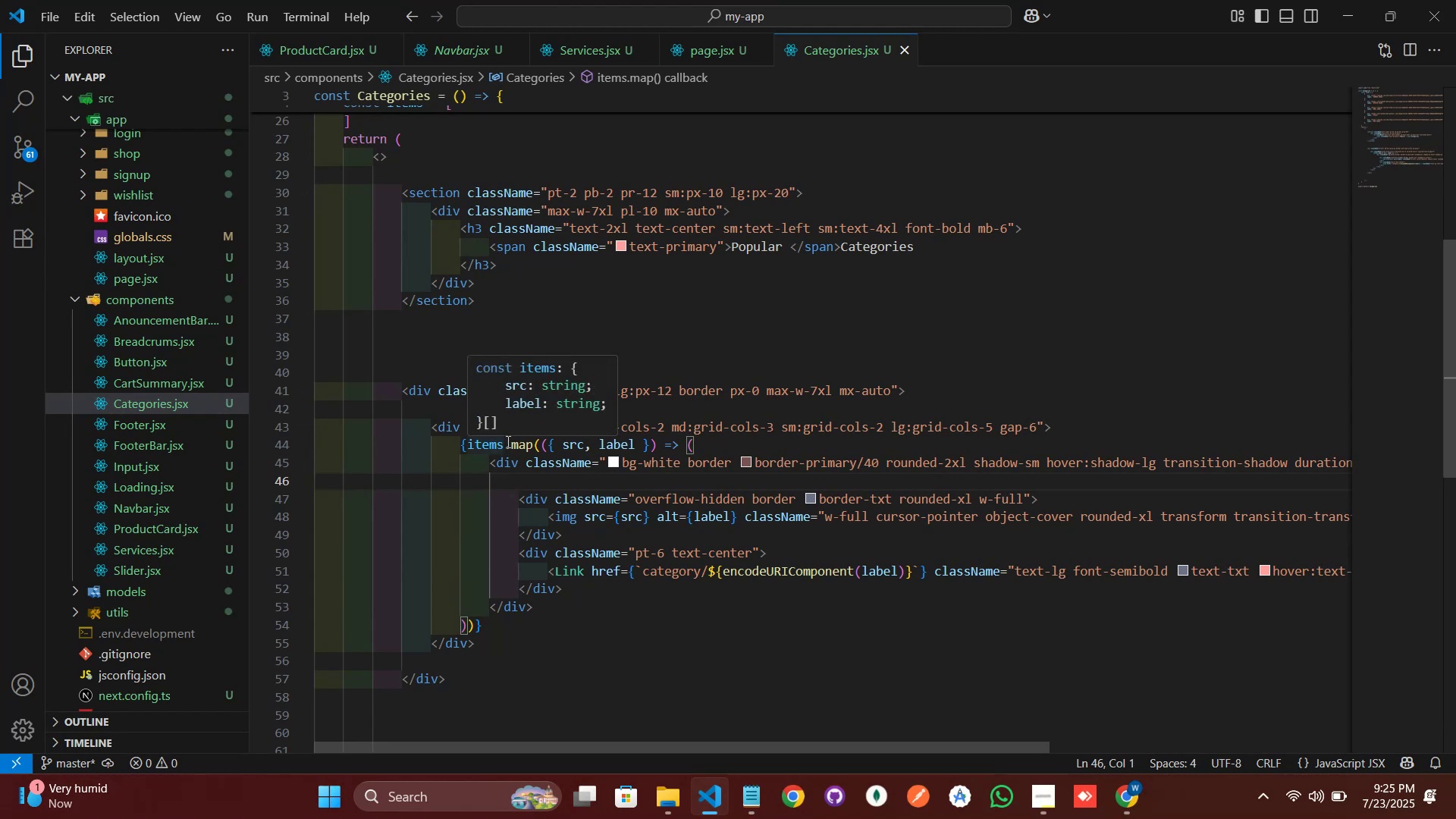 
wait(31.0)
 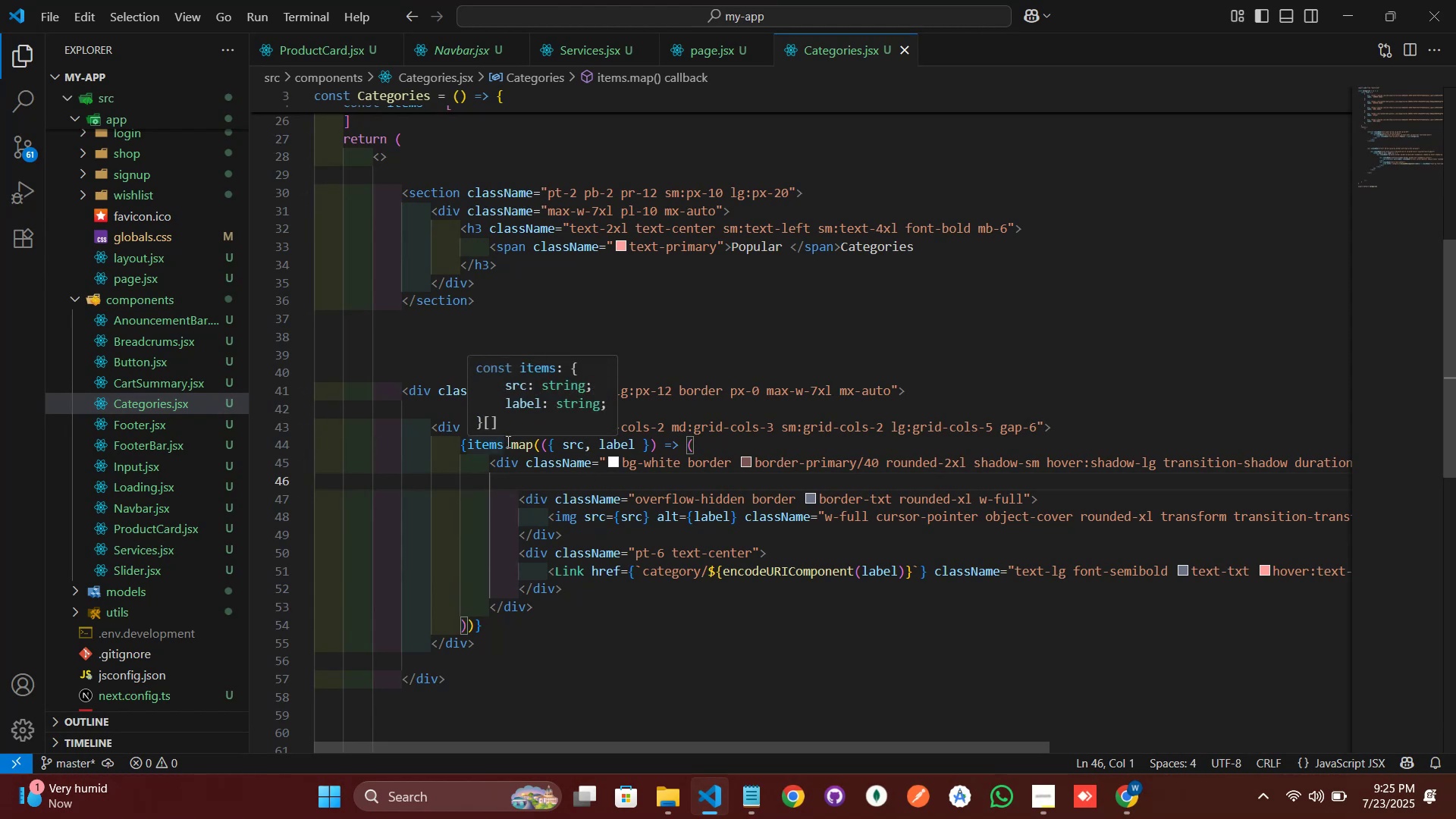 
left_click([510, 454])
 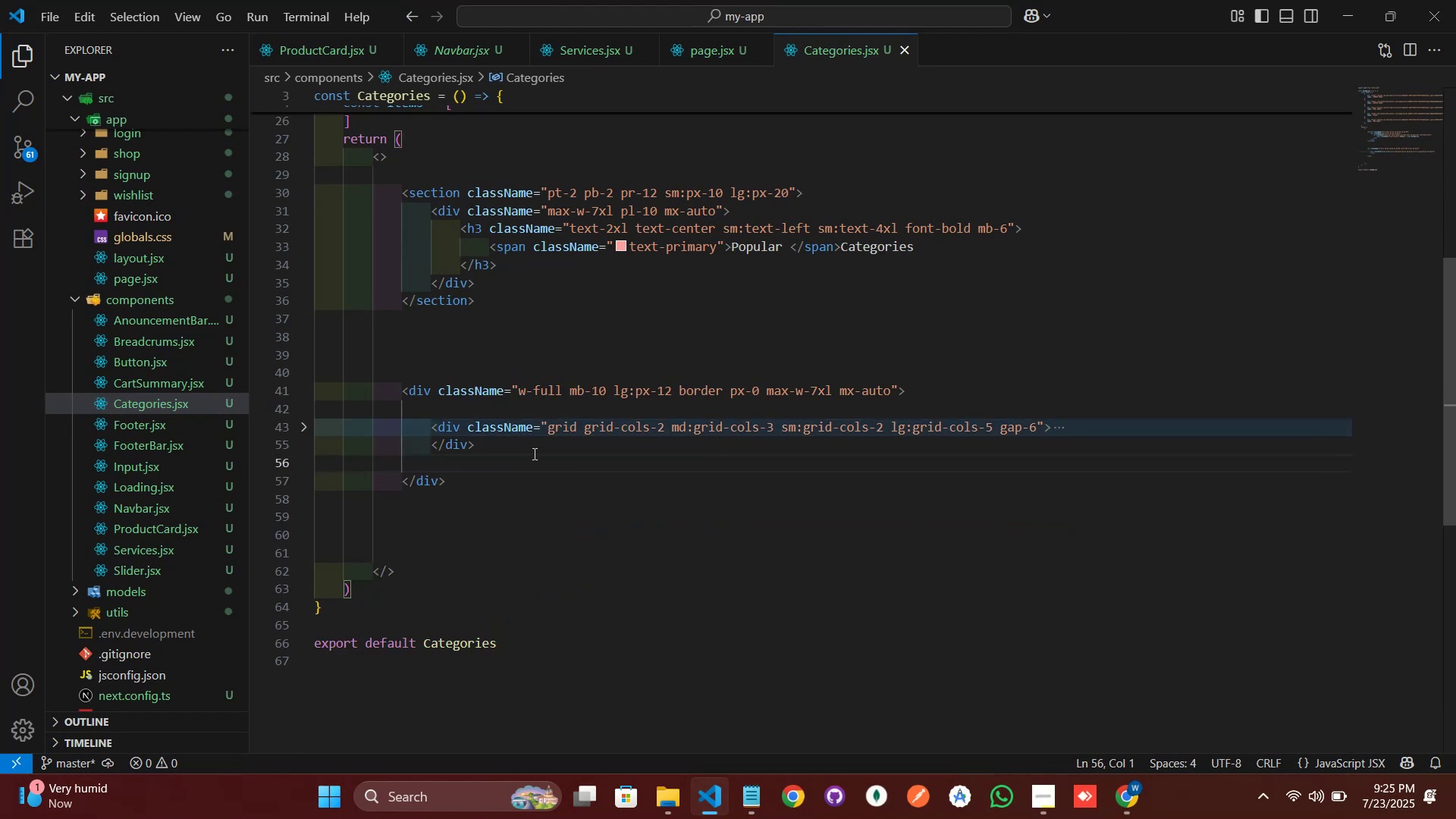 
key(Enter)
 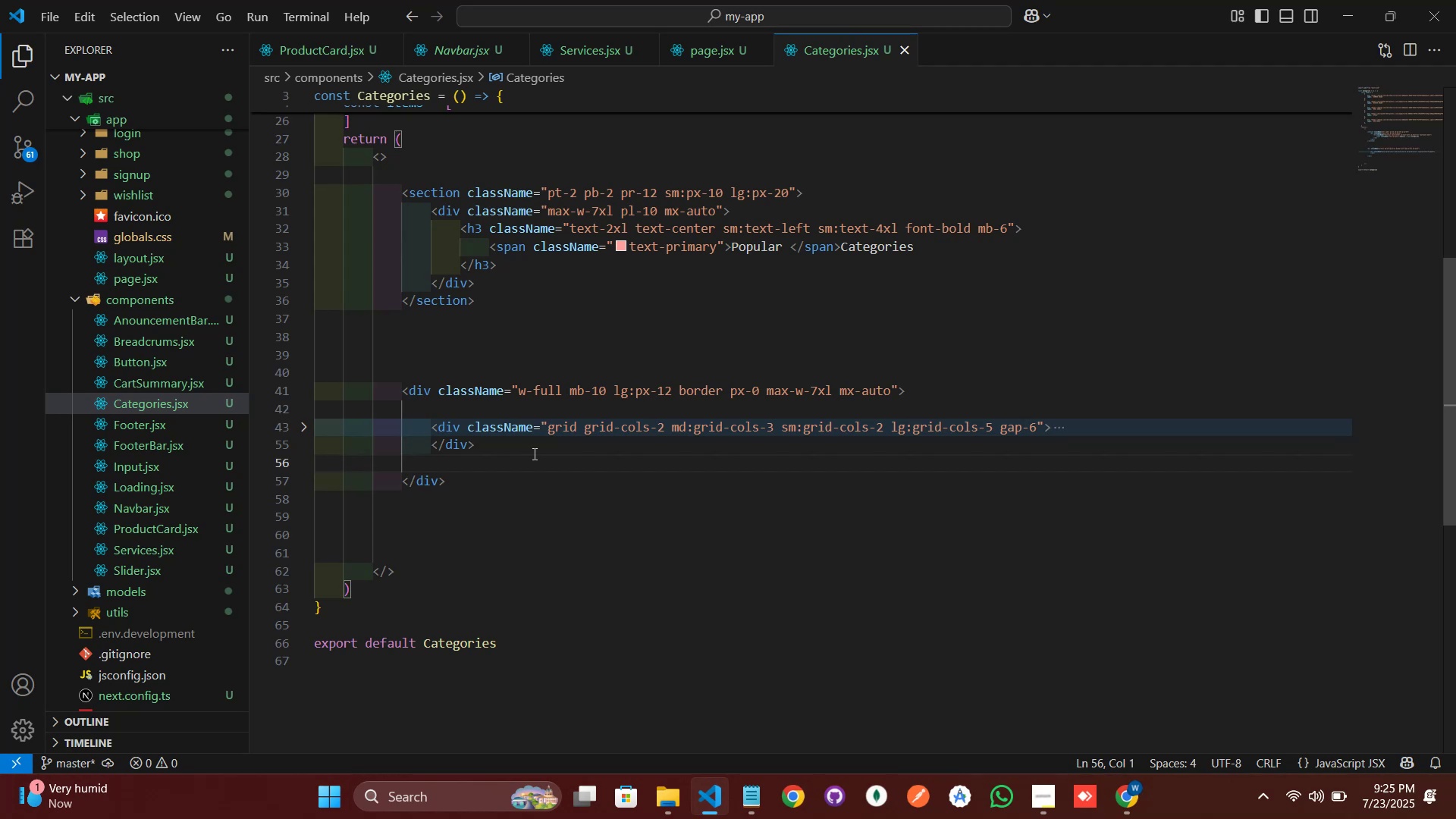 
key(Enter)
 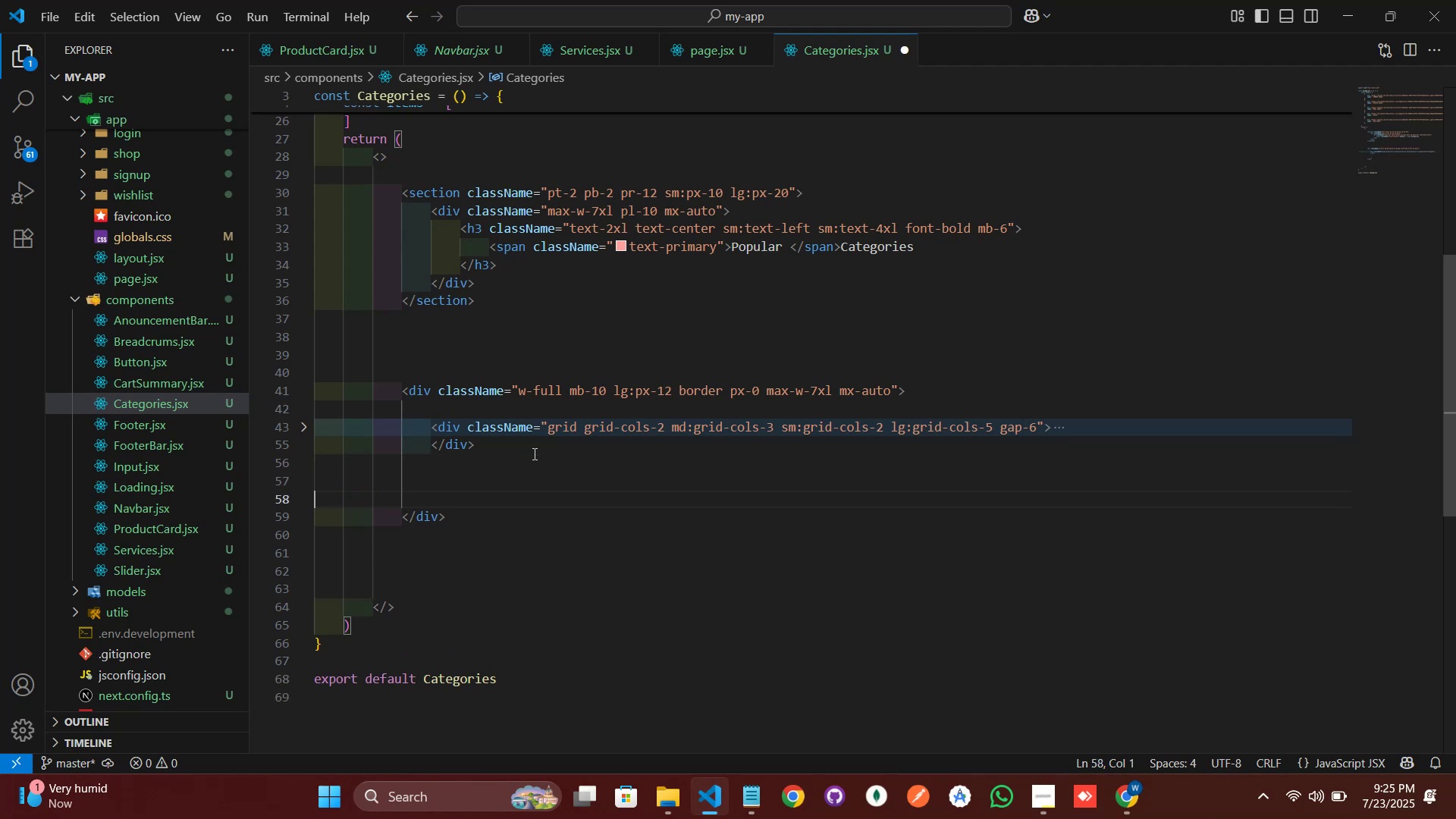 
key(ArrowUp)
 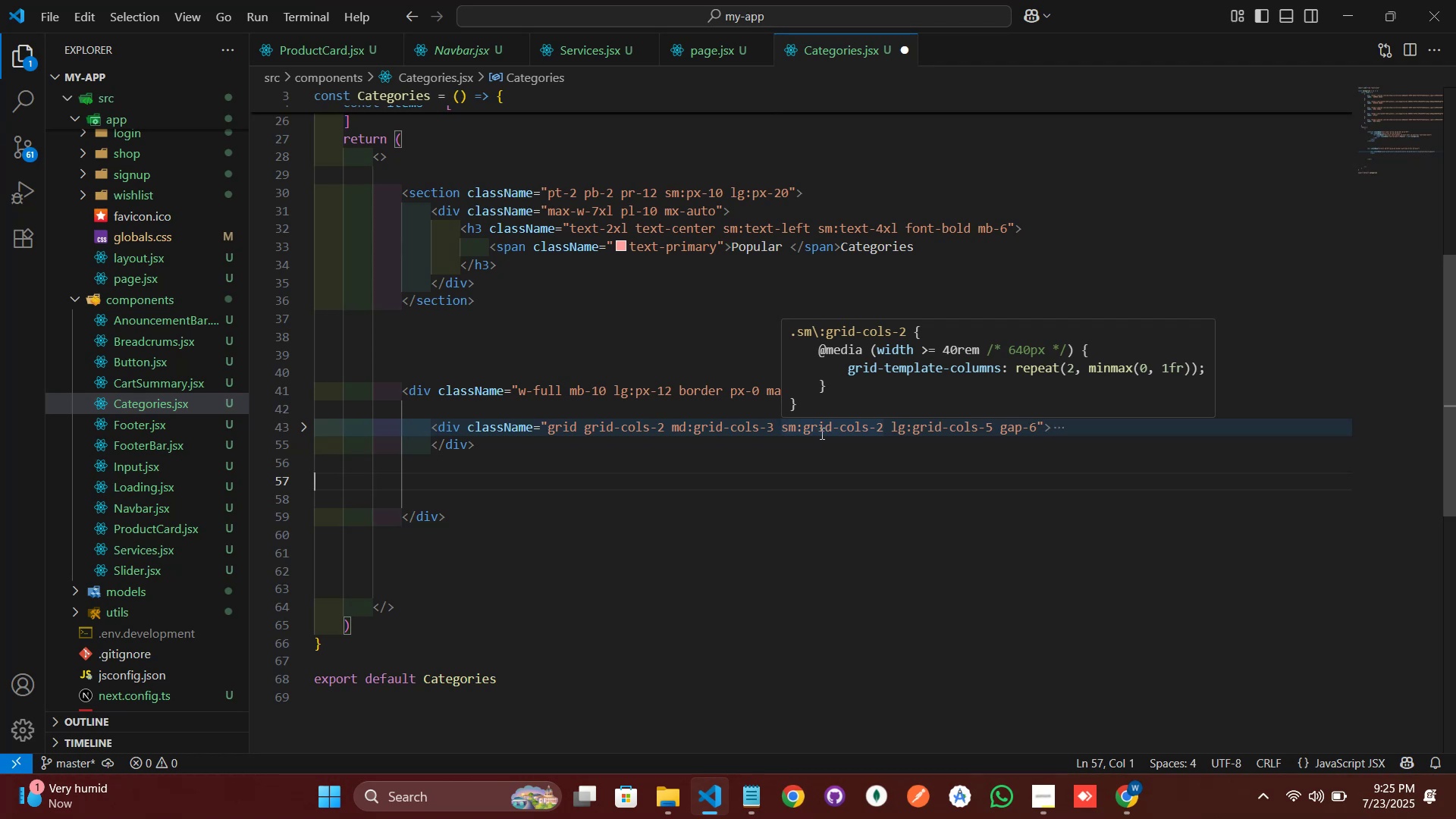 
wait(16.15)
 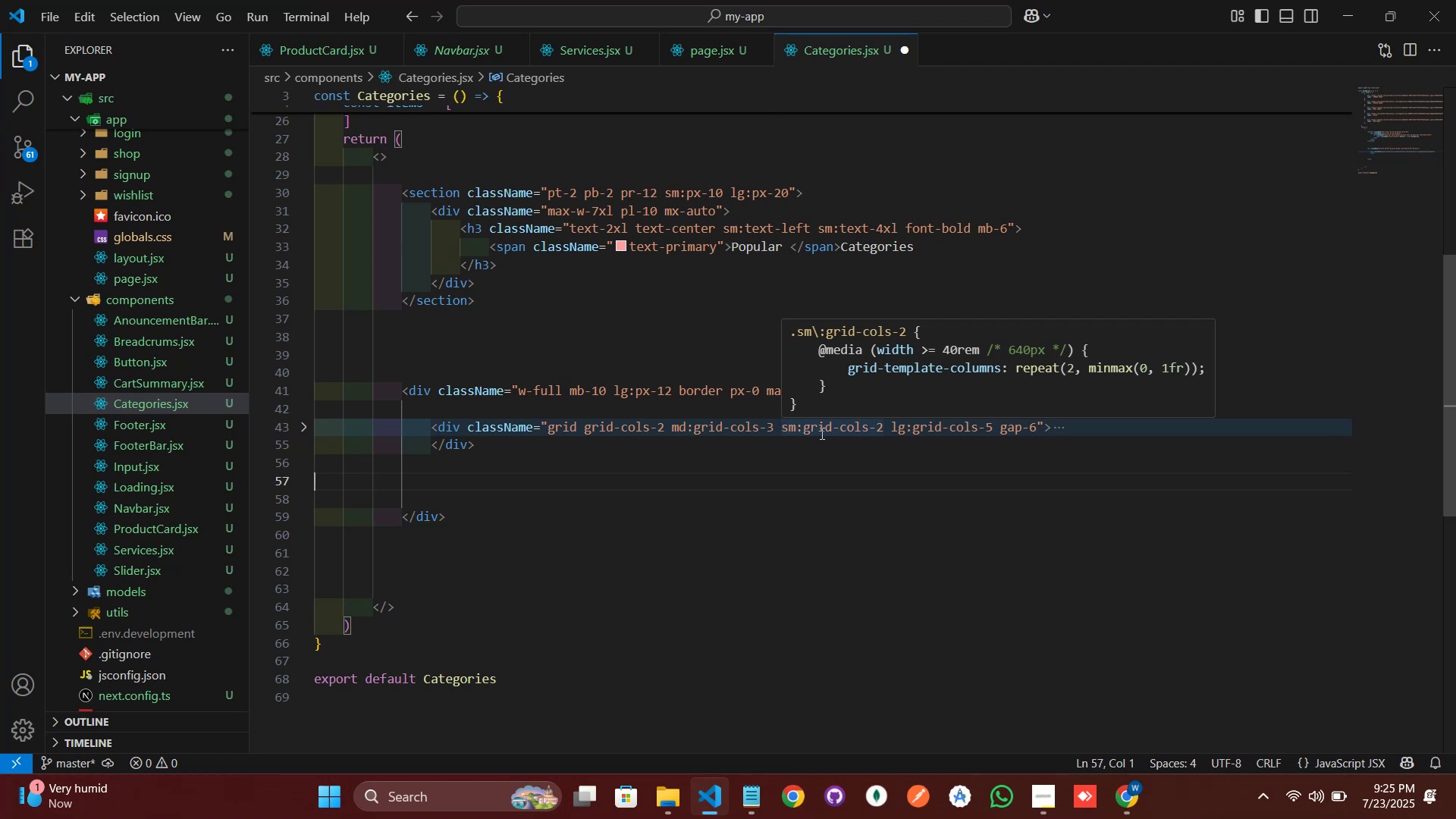 
mouse_move([1016, 431])
 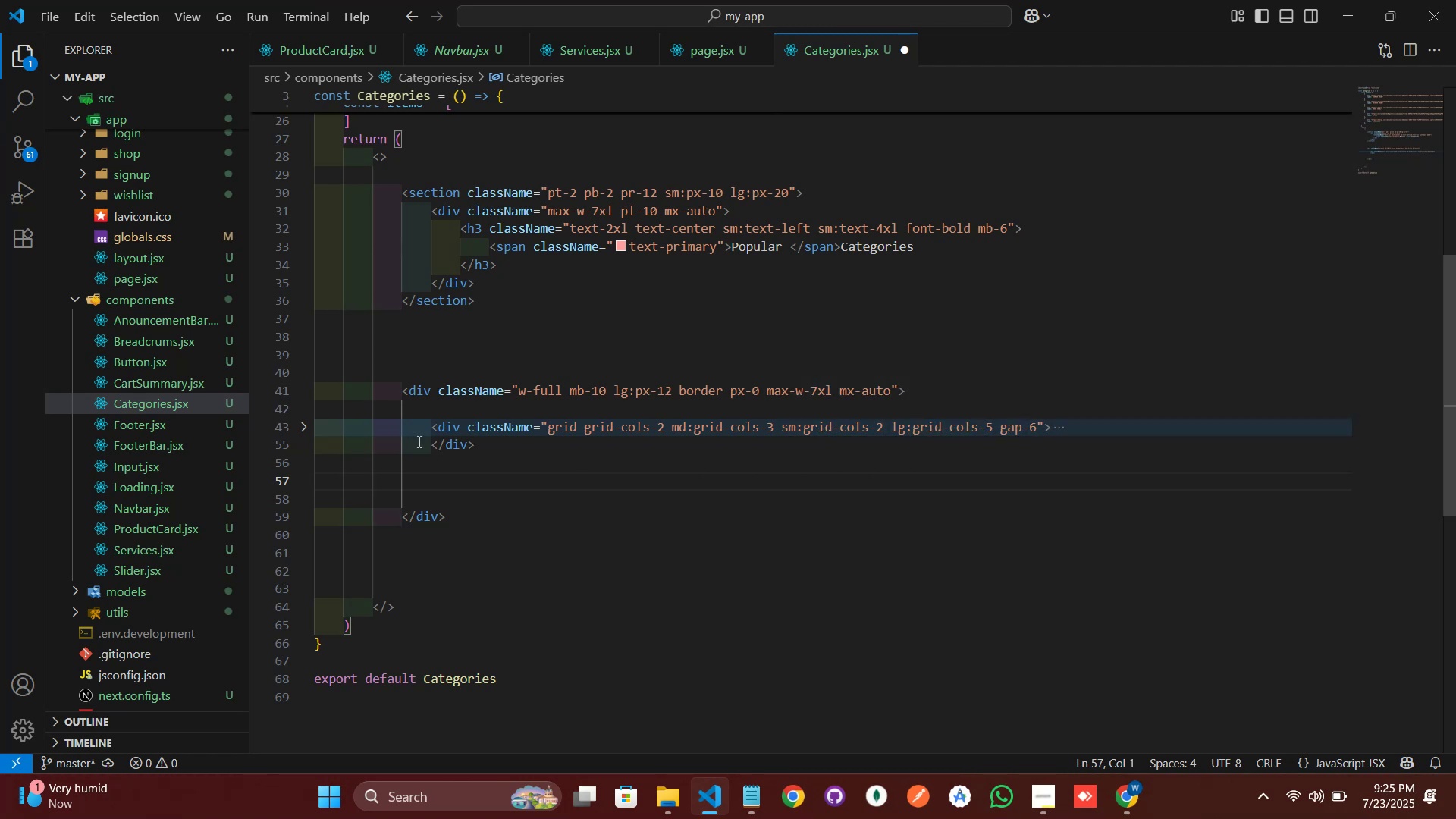 
mouse_move([321, 428])
 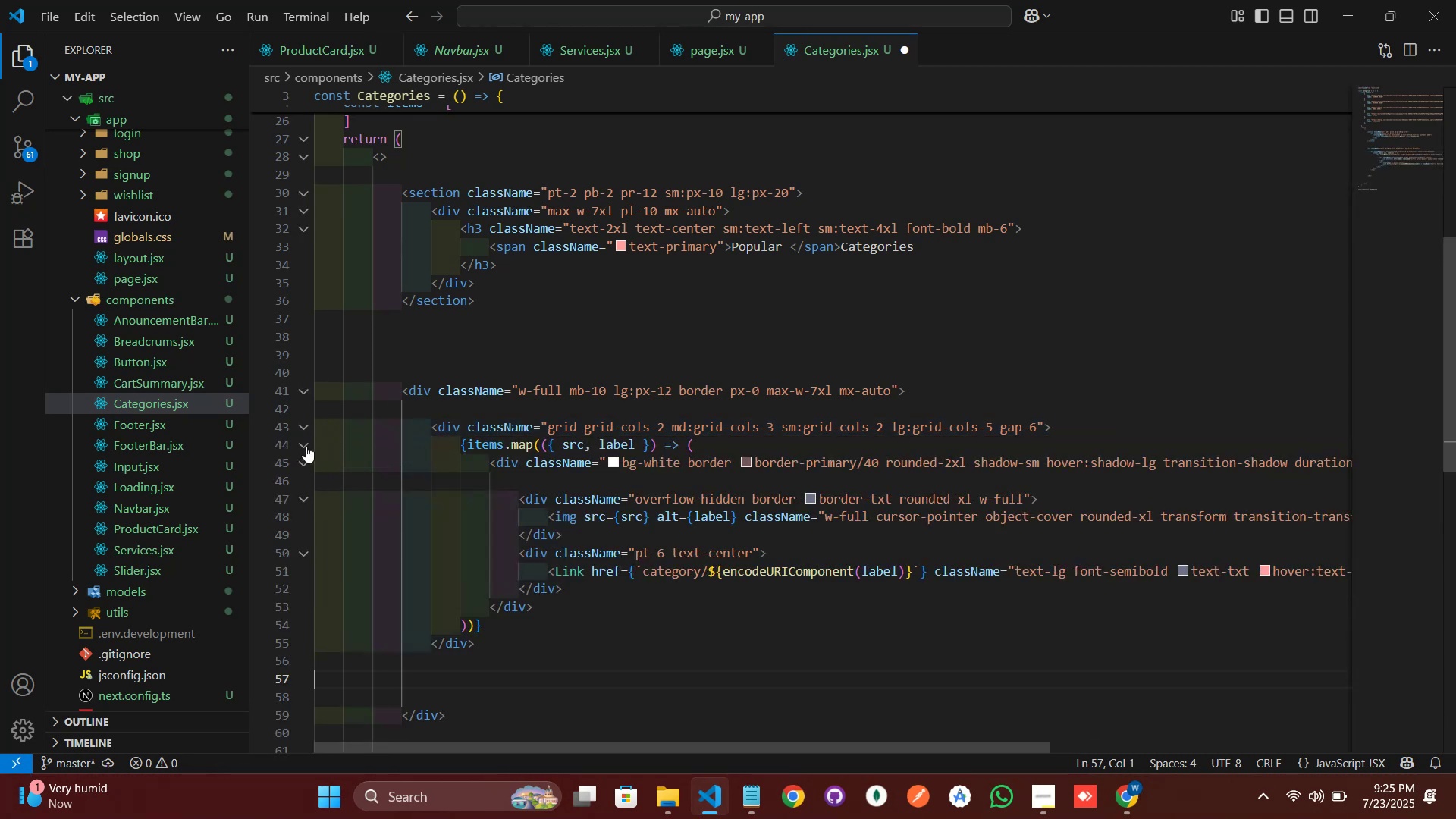 
left_click([306, 446])
 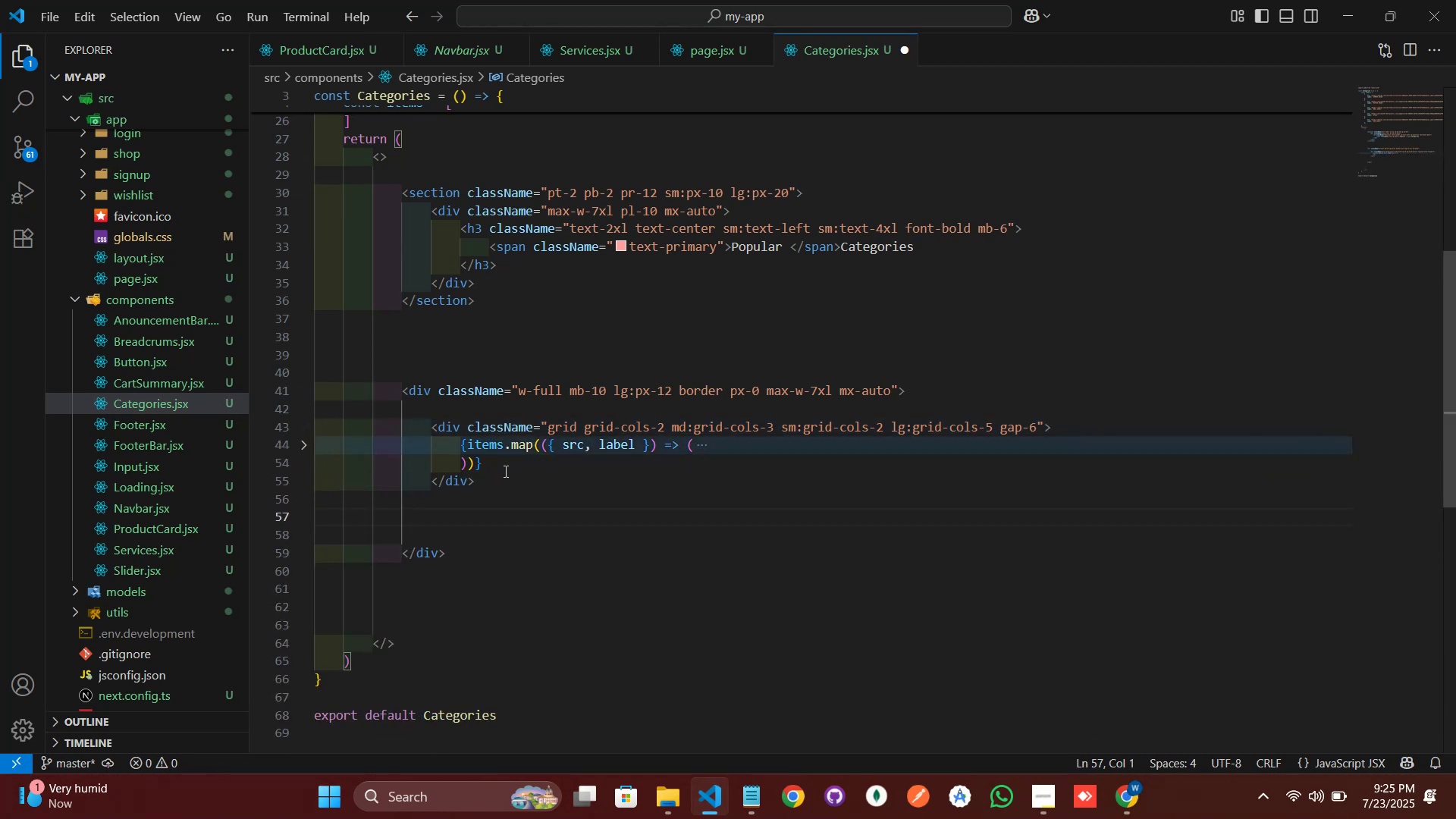 
left_click([508, 472])
 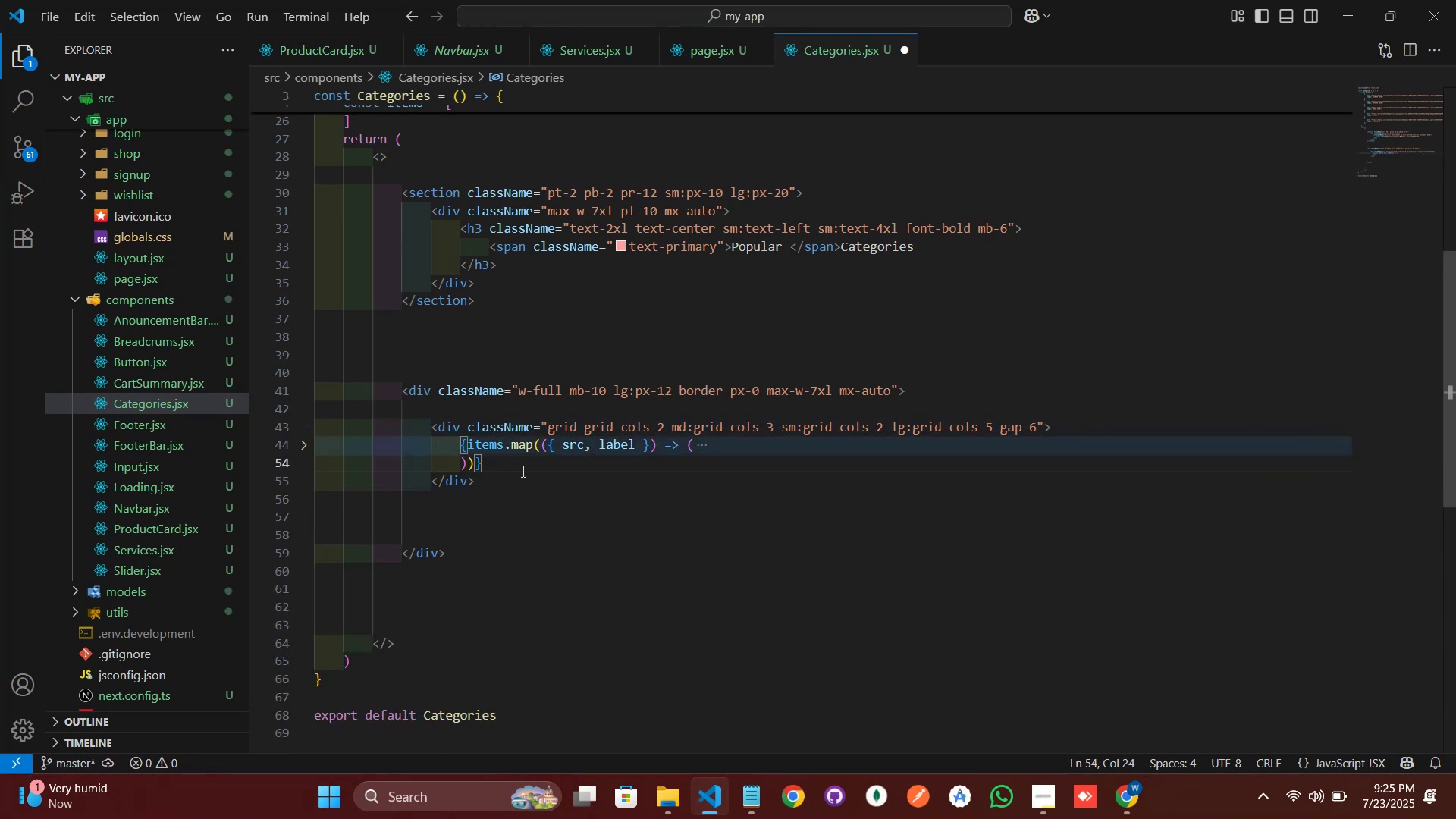 
key(Enter)
 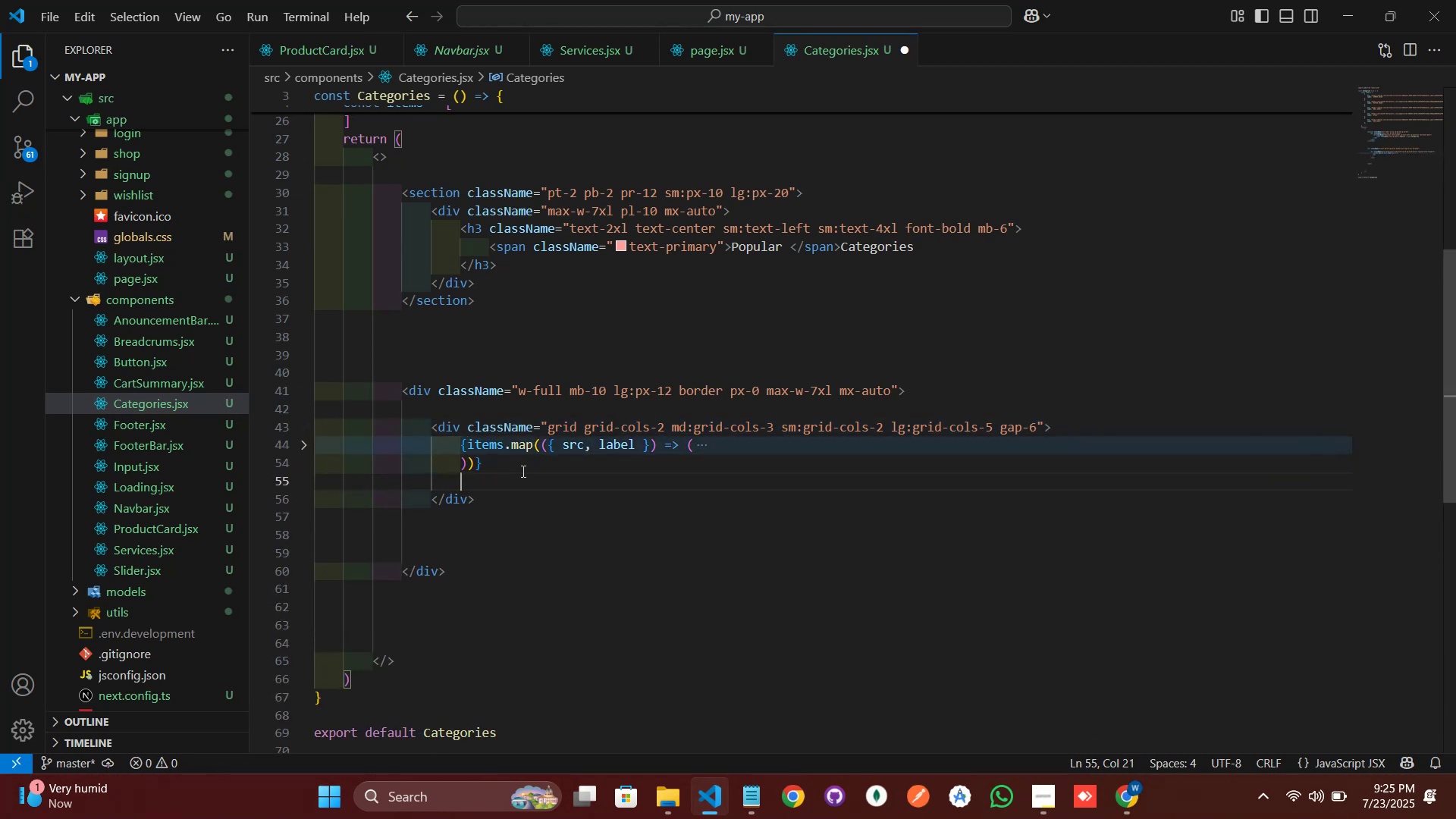 
key(Enter)
 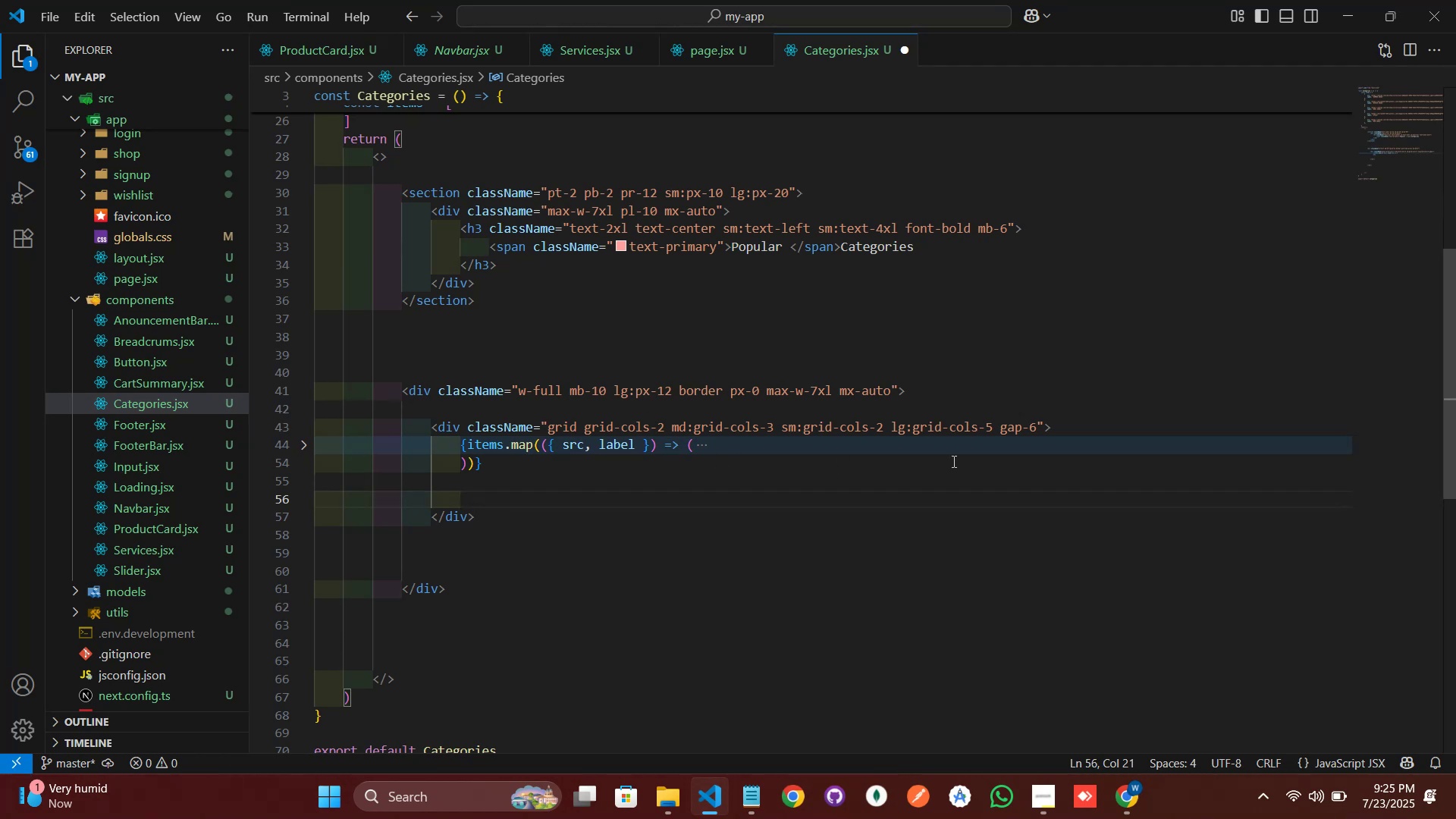 
left_click([1072, 422])
 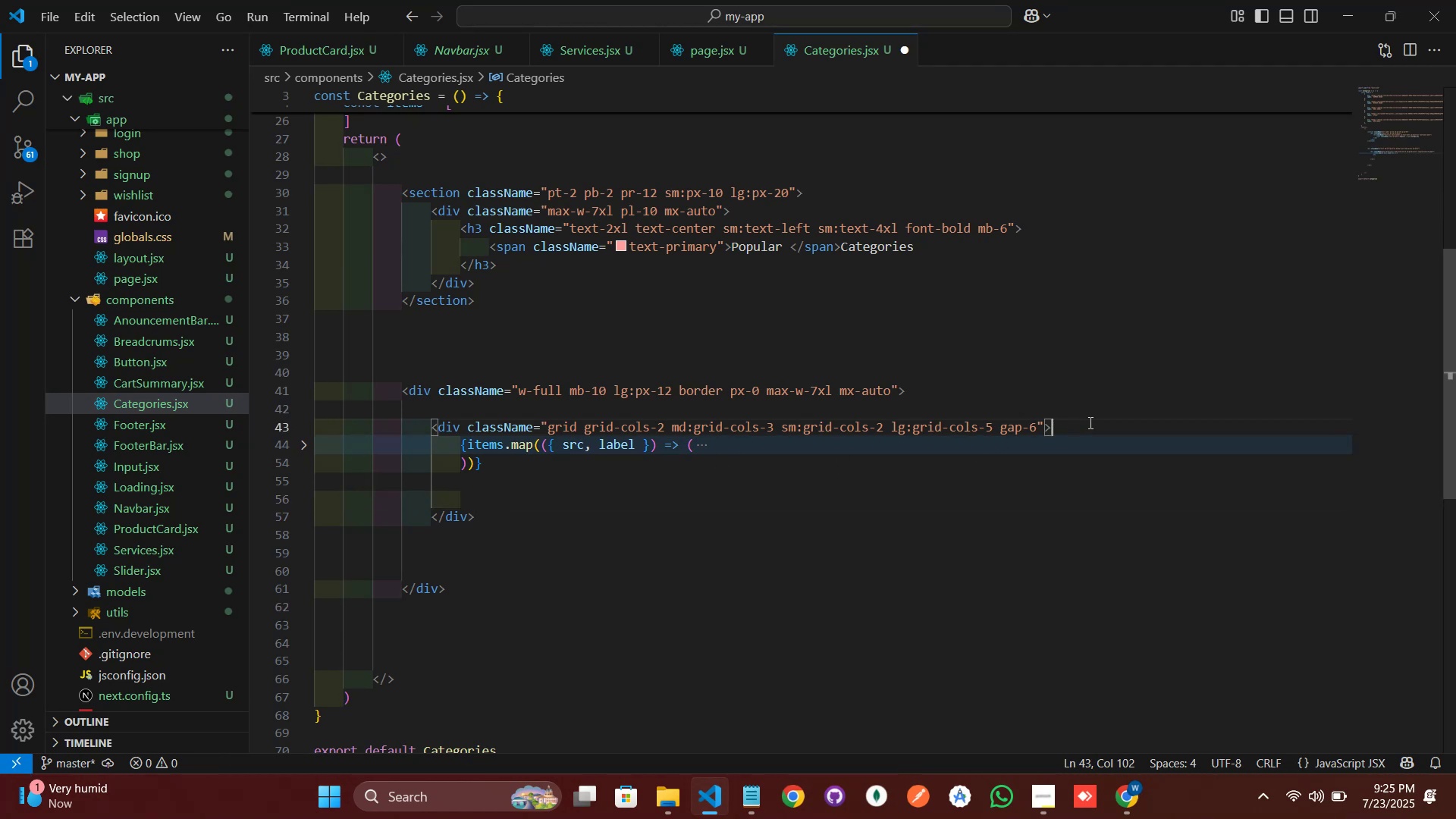 
key(Enter)
 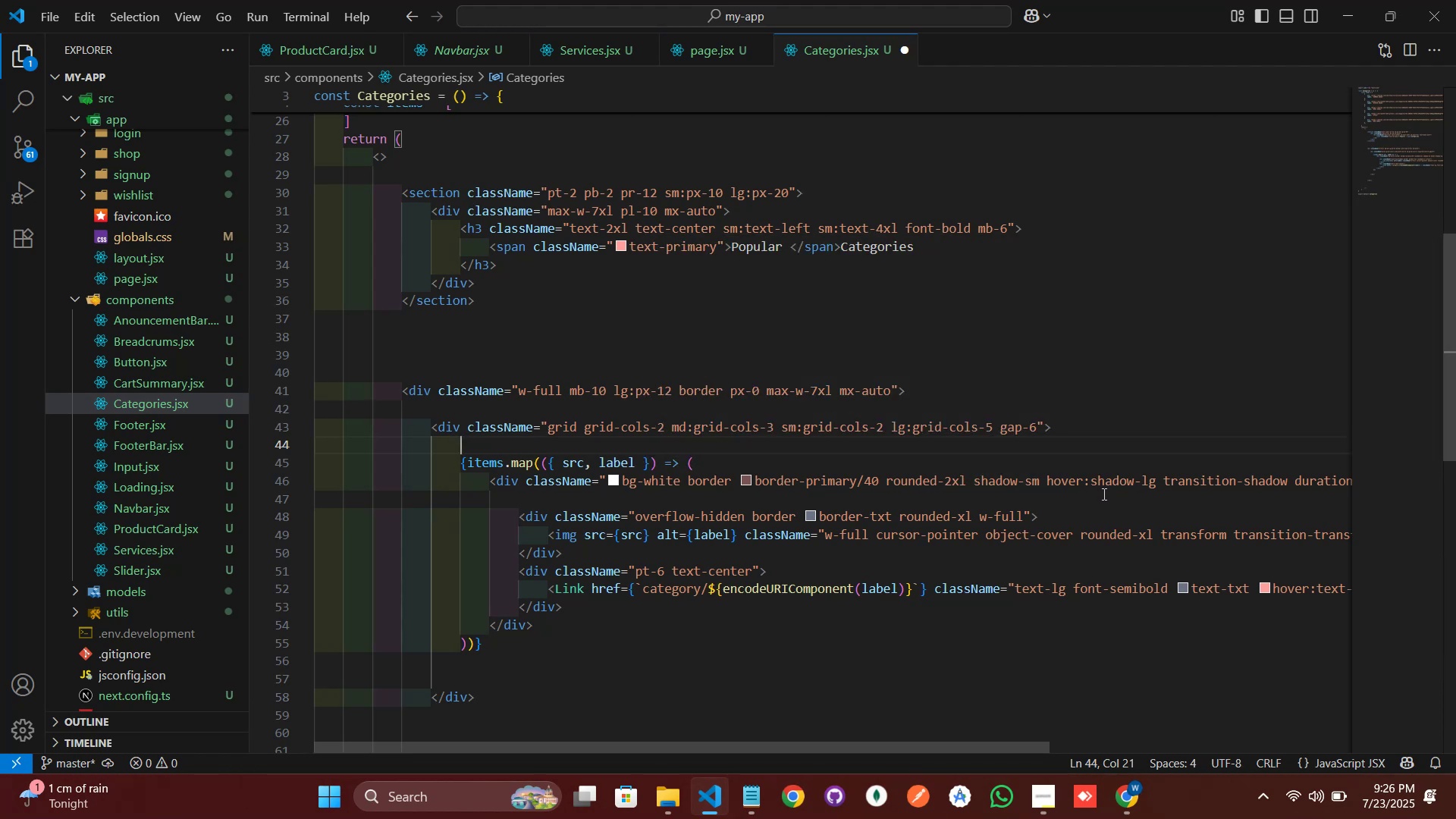 
wait(37.56)
 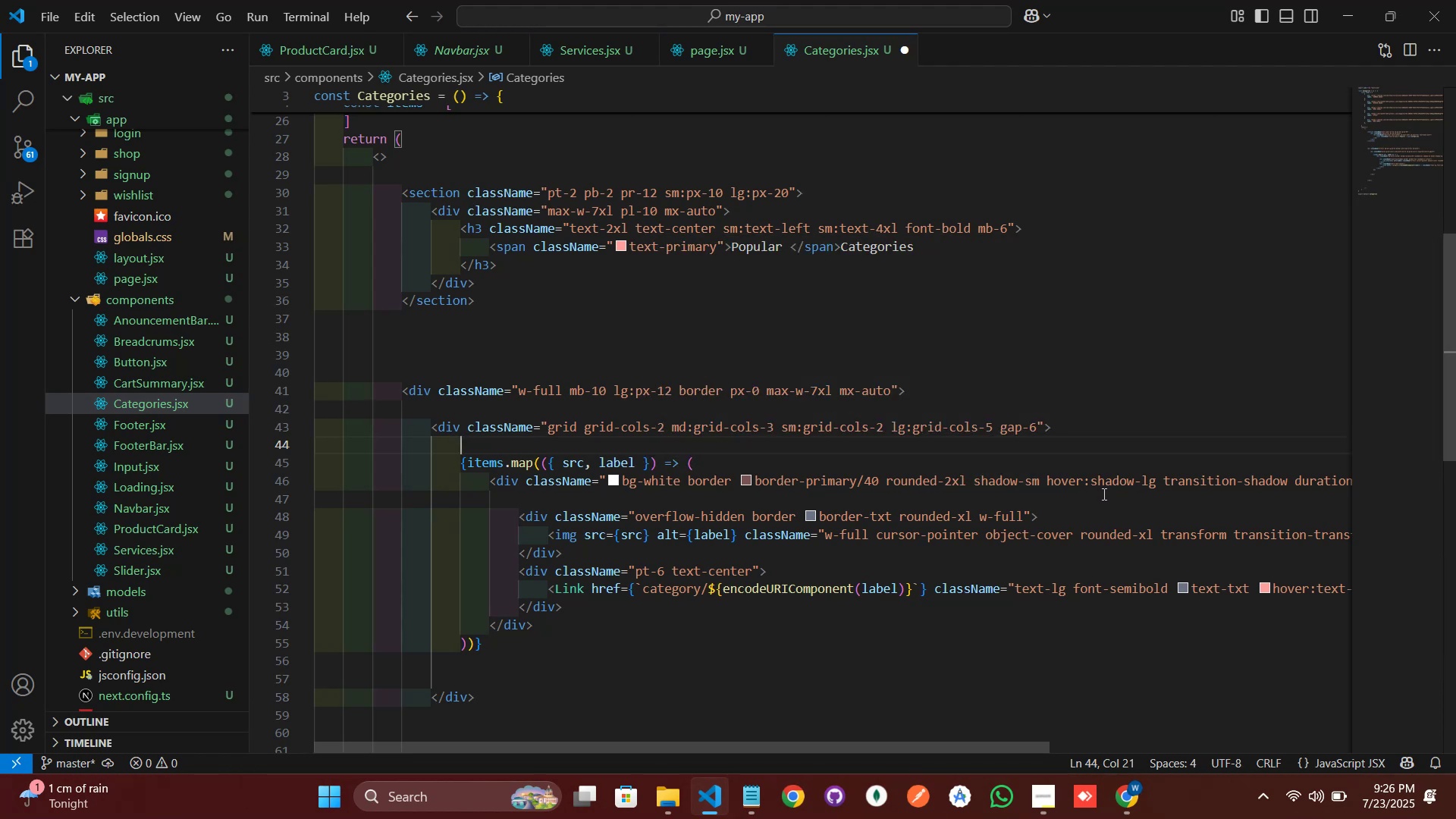 
left_click_drag(start_coordinate=[1028, 745], to_coordinate=[833, 817])
 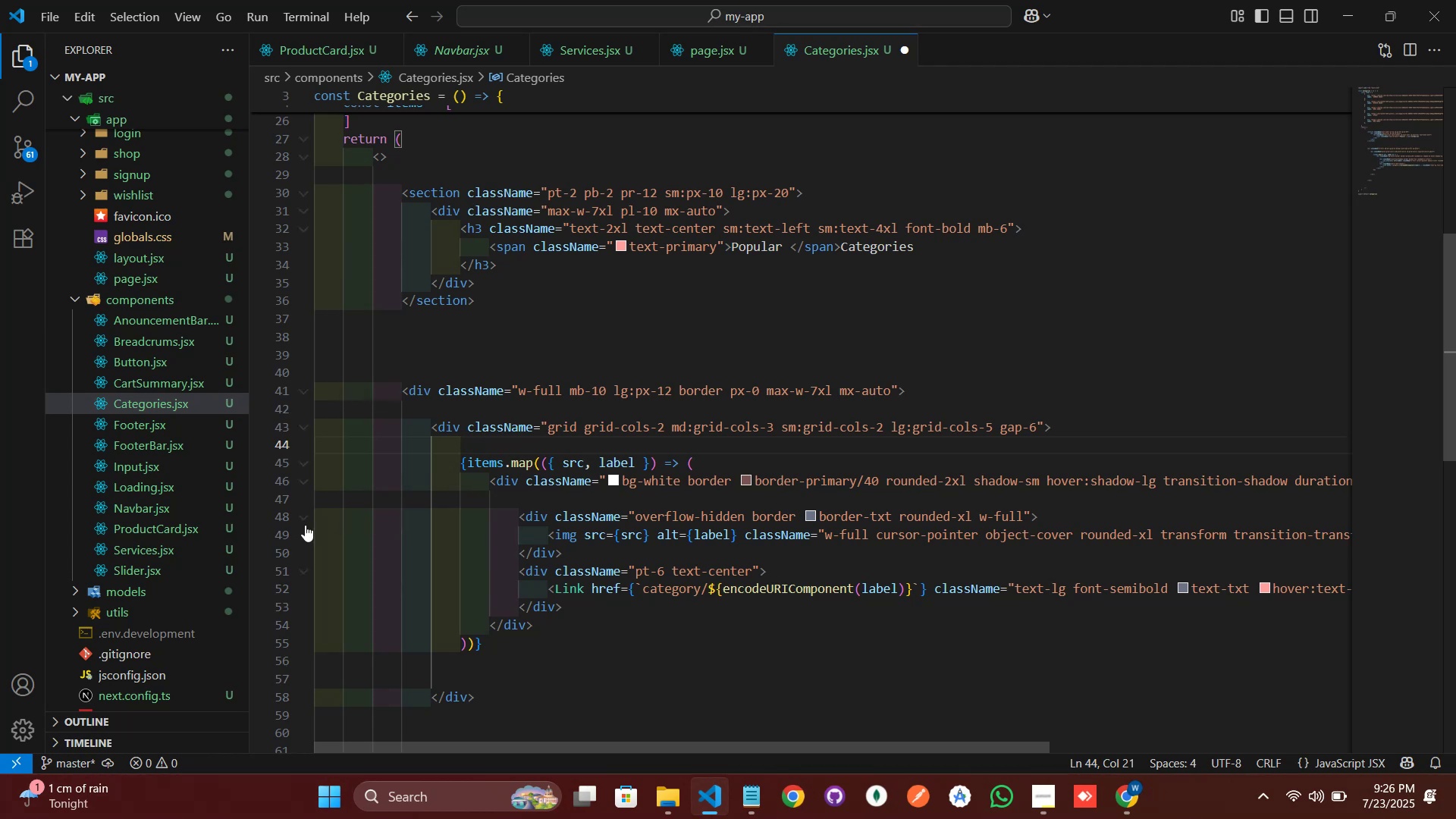 
left_click([304, 525])
 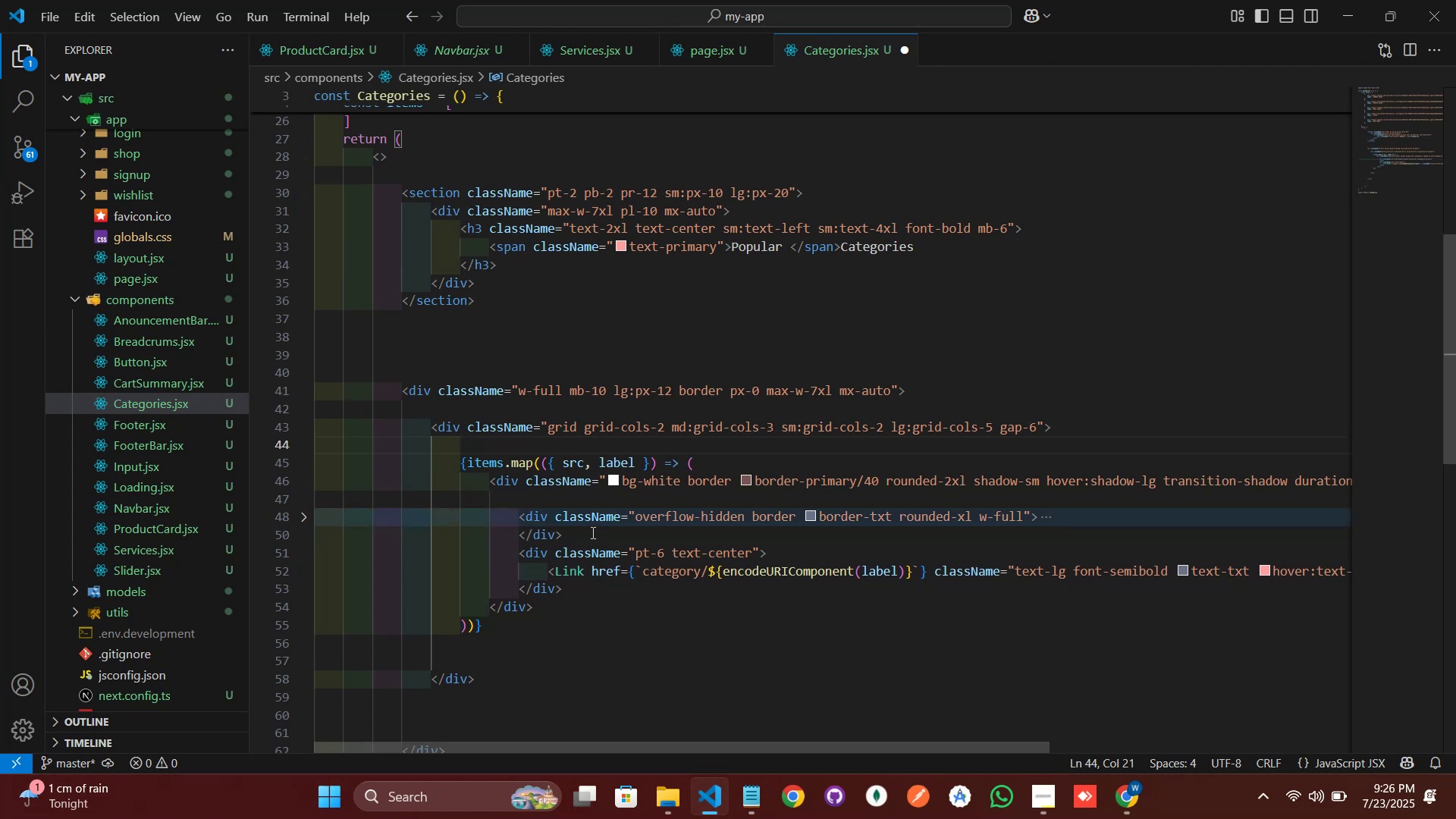 
left_click([592, 532])
 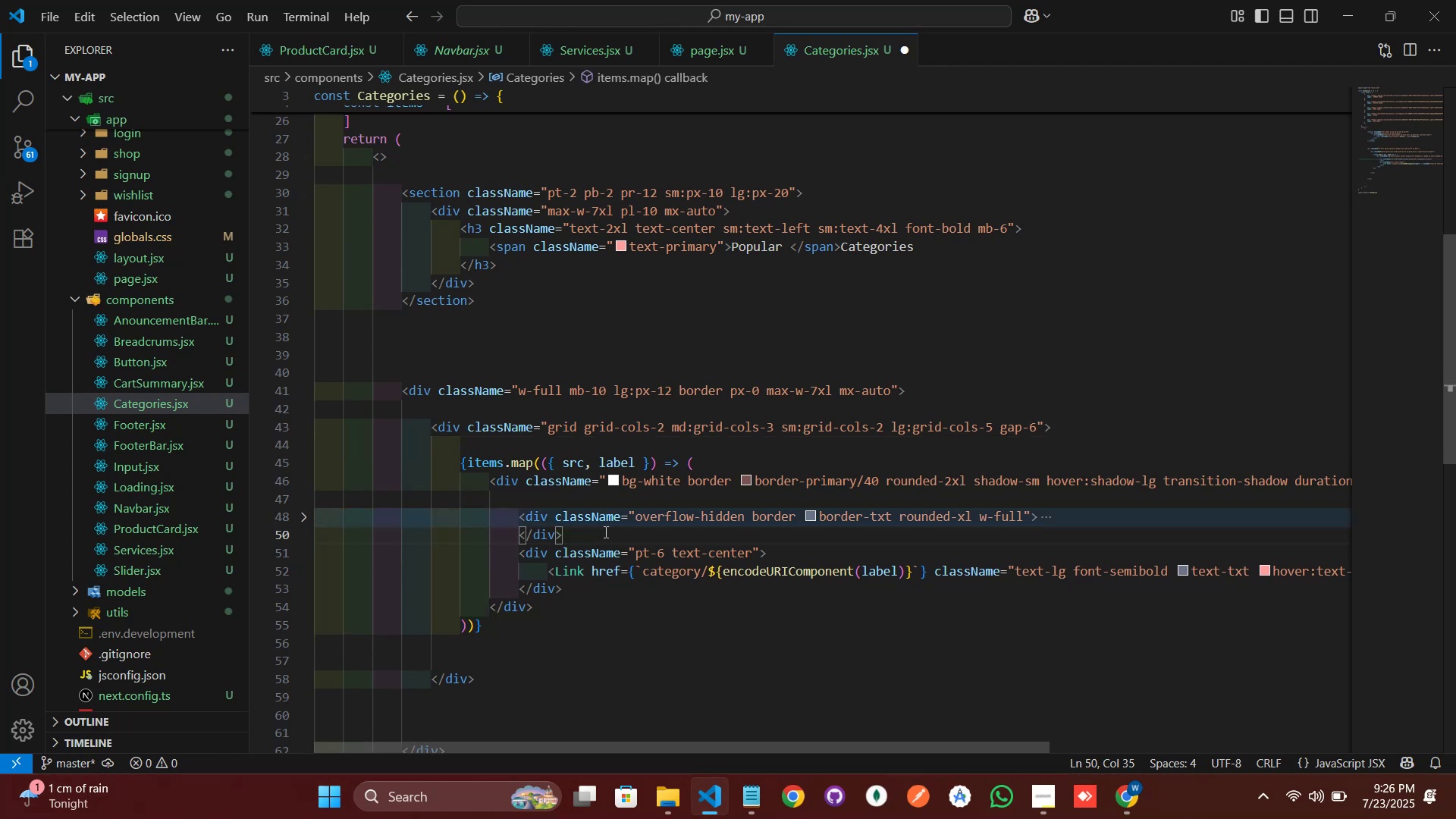 
key(Enter)
 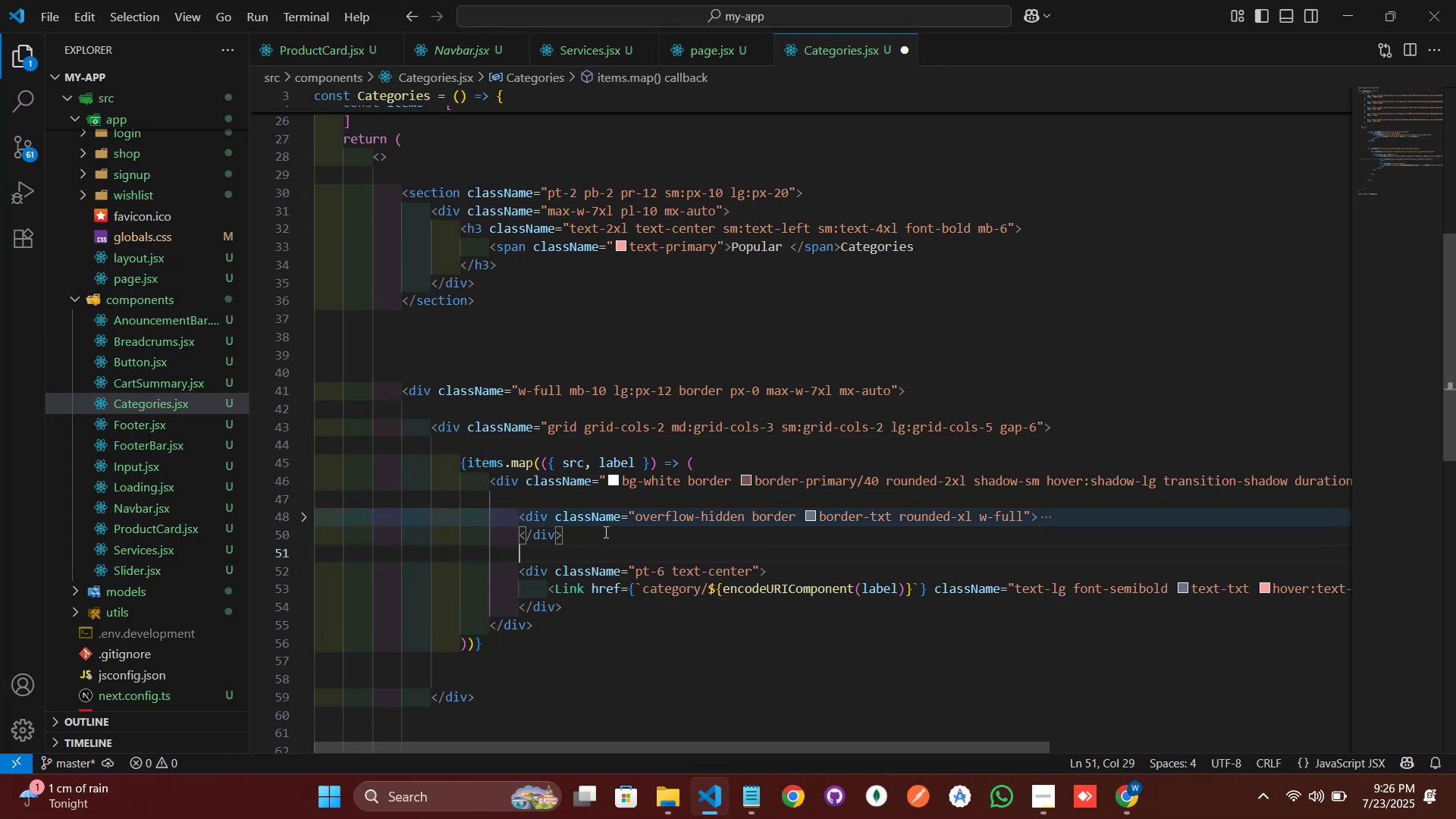 
key(Enter)
 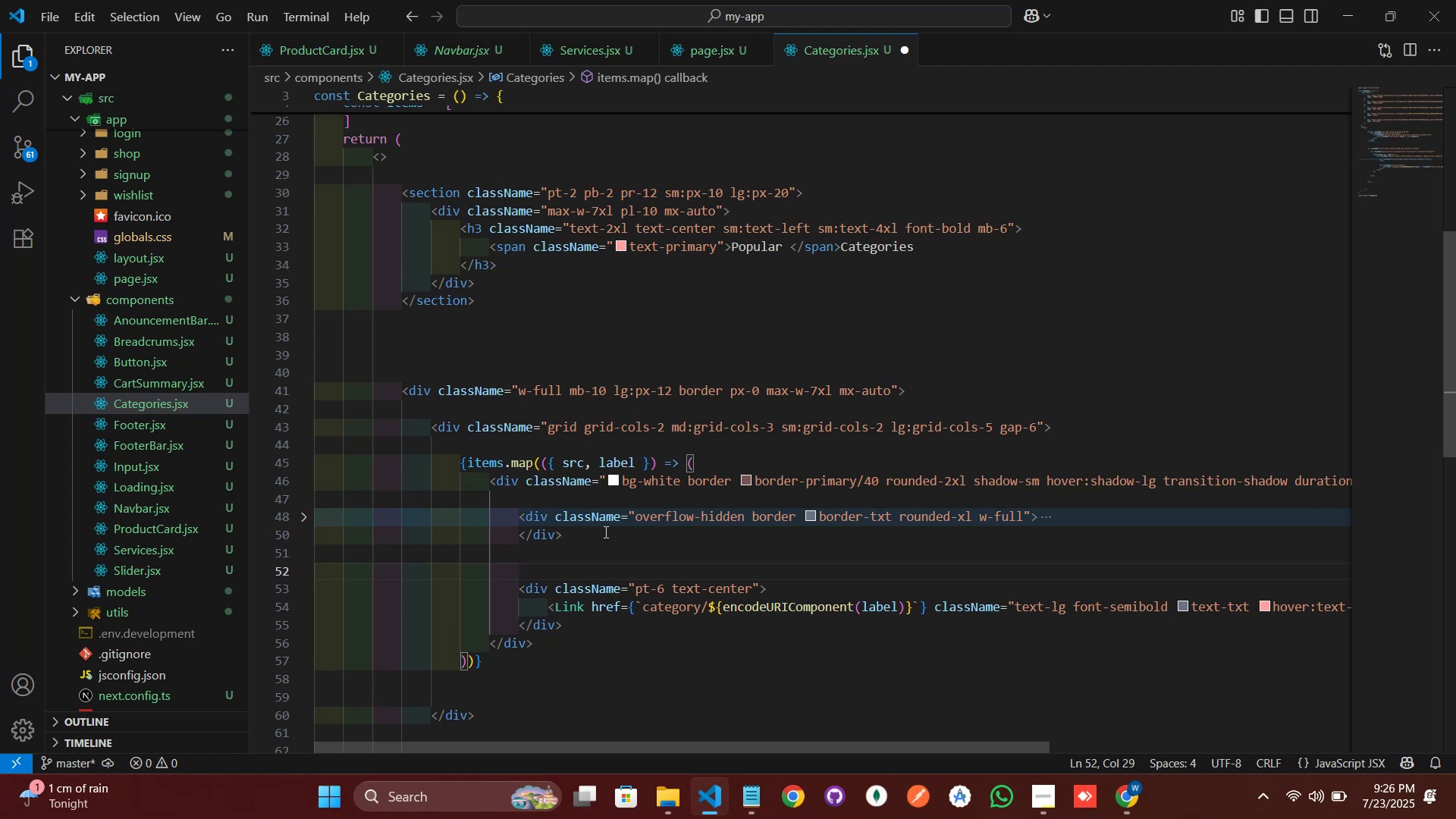 
wait(13.57)
 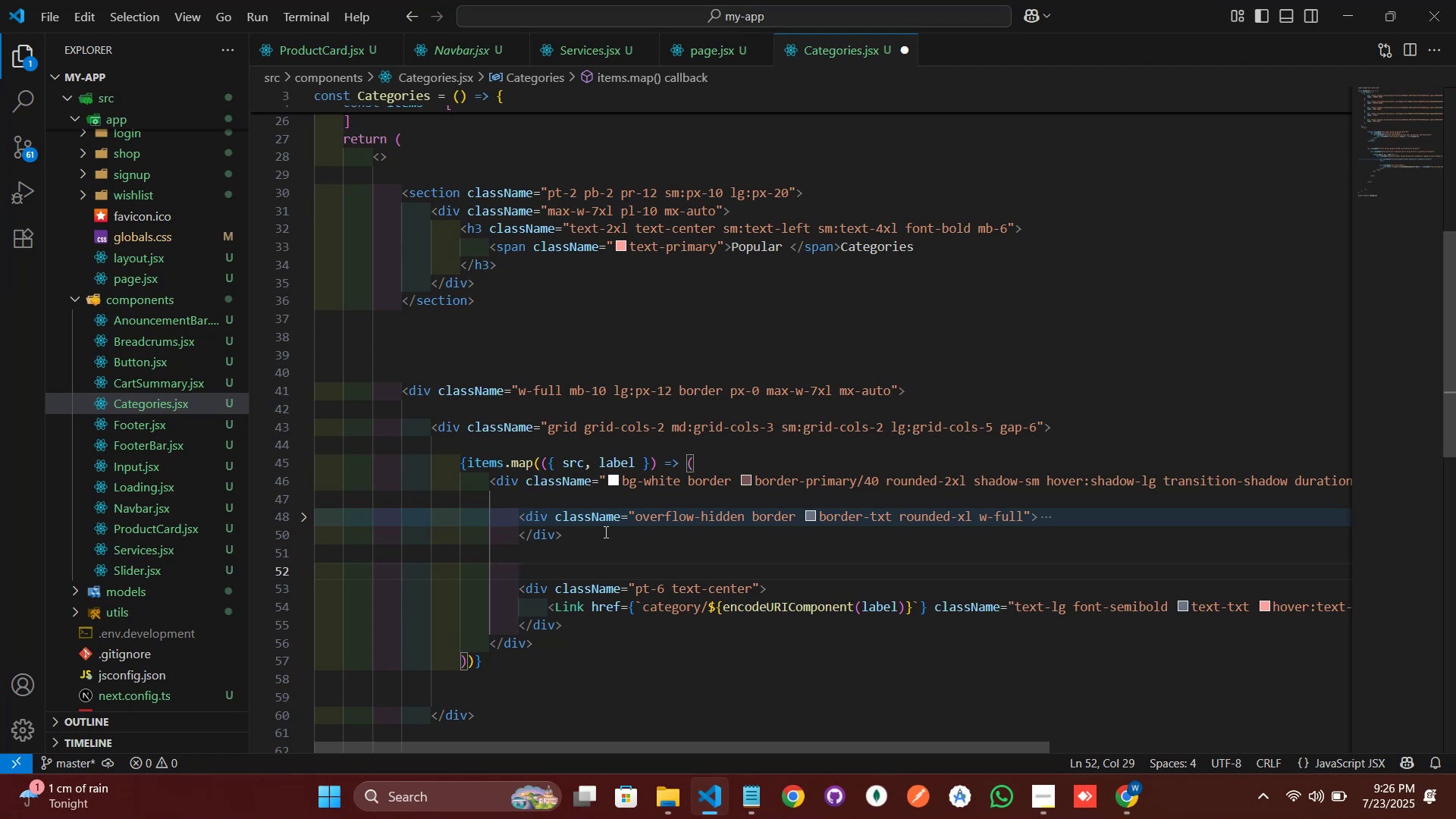 
left_click([306, 513])
 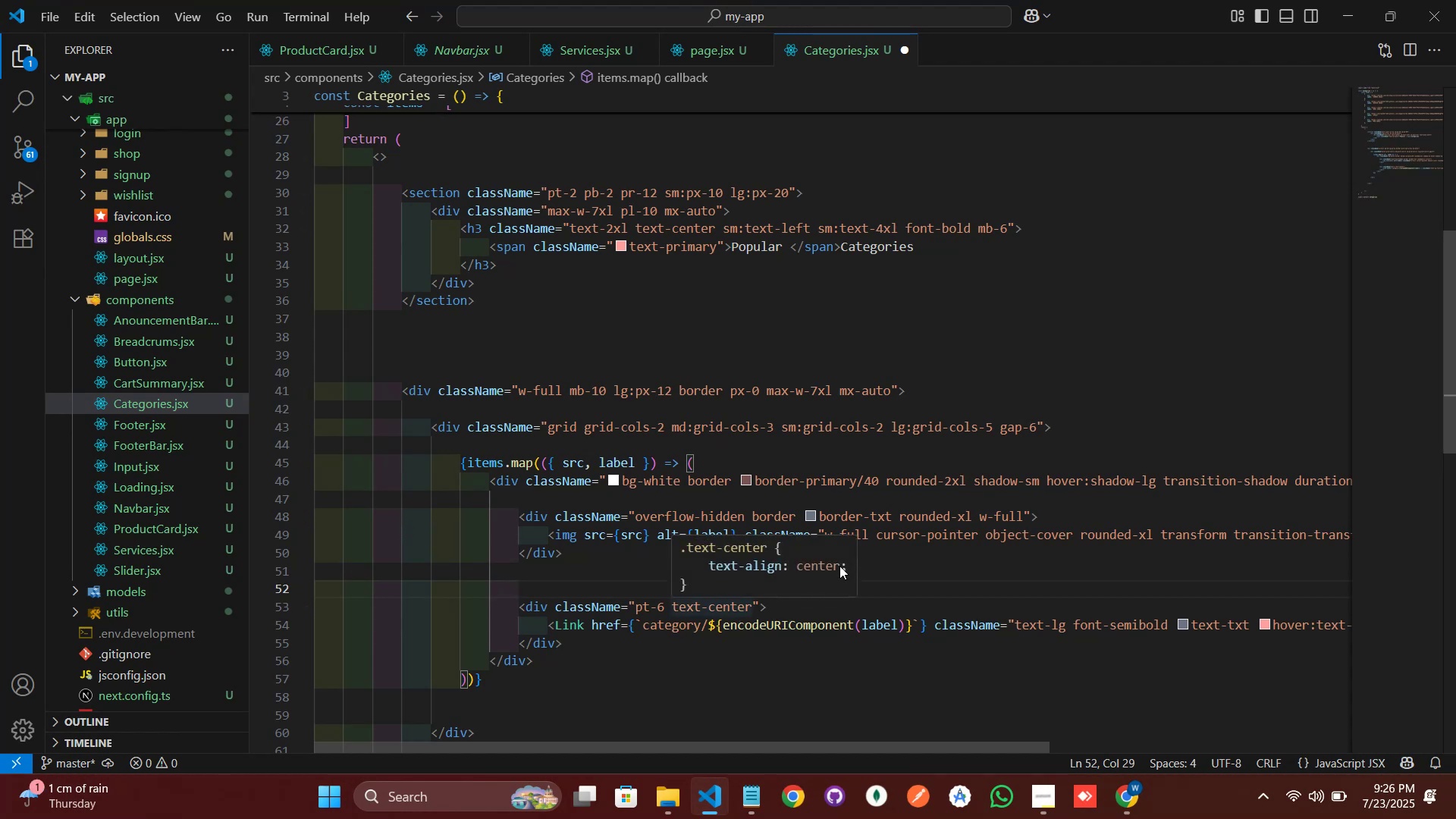 
wait(5.33)
 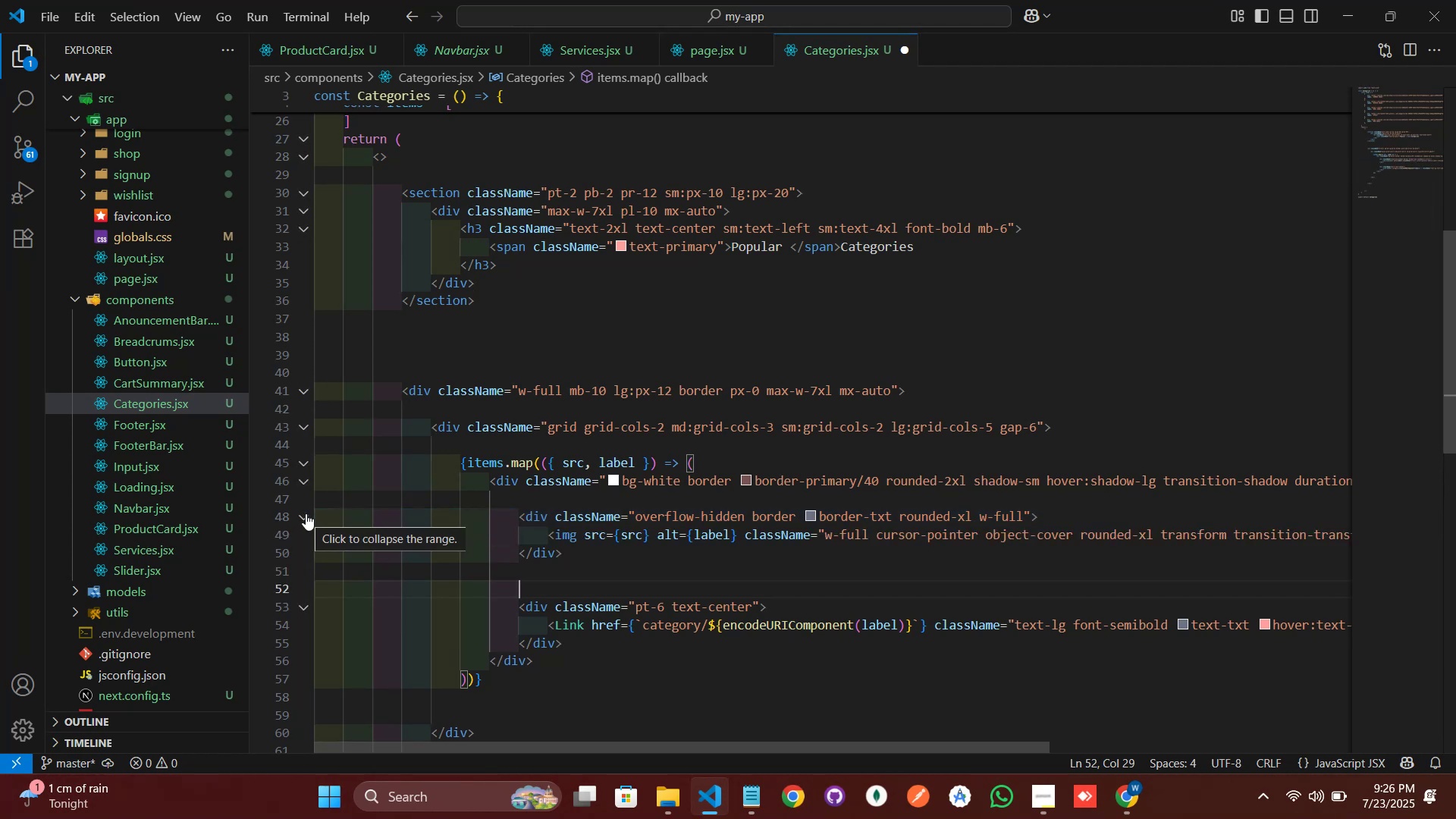 
left_click_drag(start_coordinate=[839, 743], to_coordinate=[834, 757])
 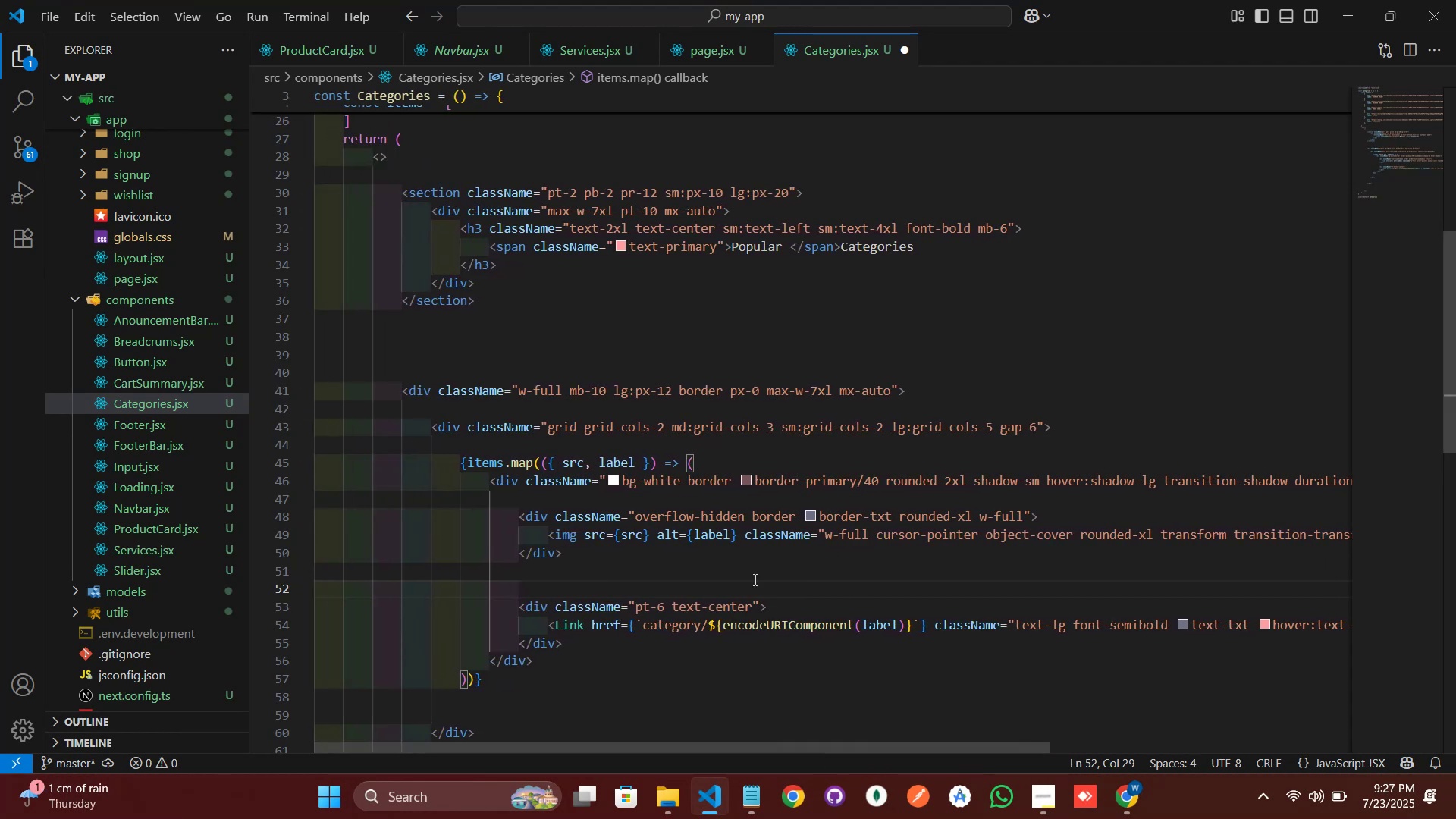 
mouse_move([803, 541])
 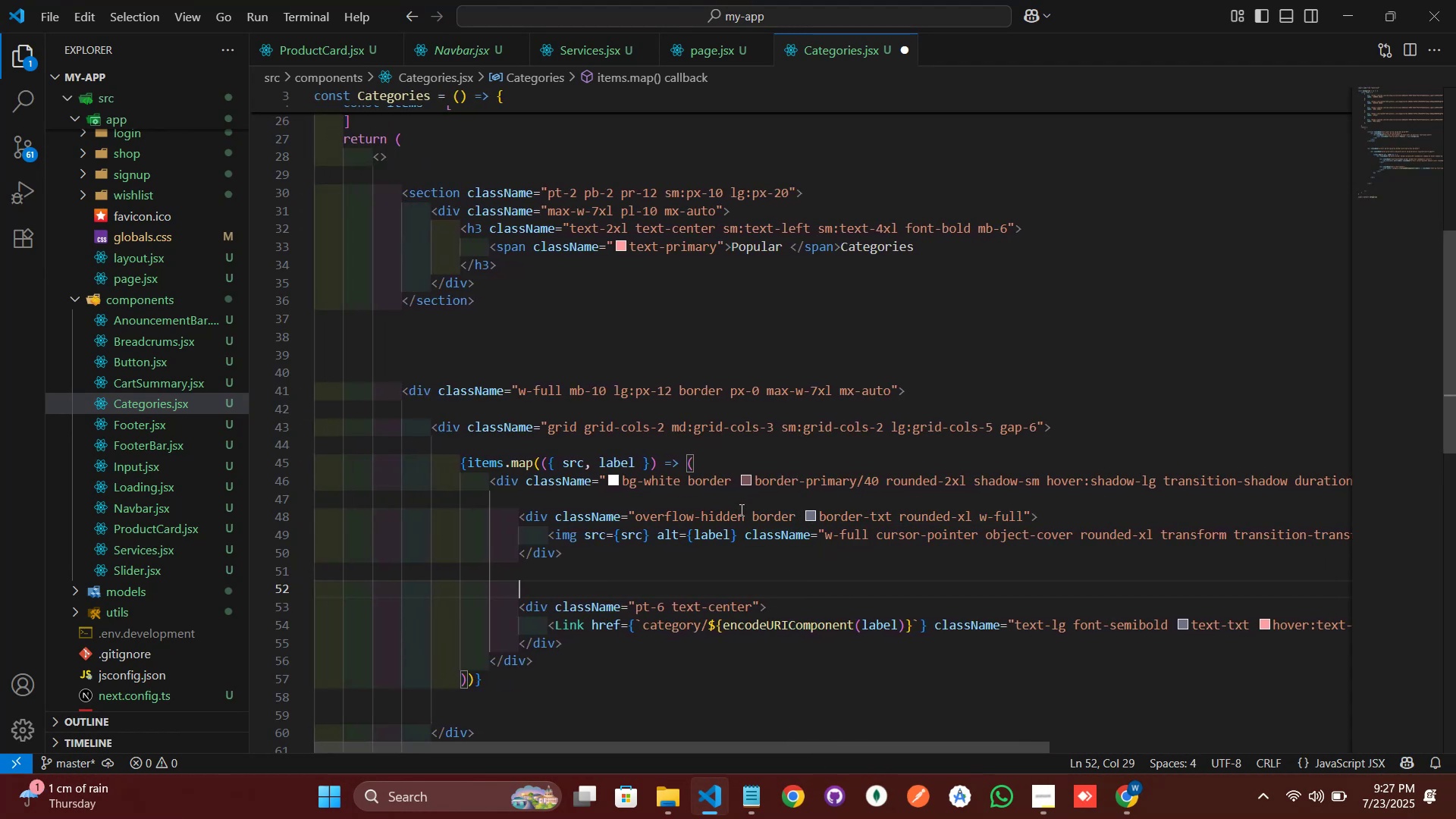 
mouse_move([824, 507])
 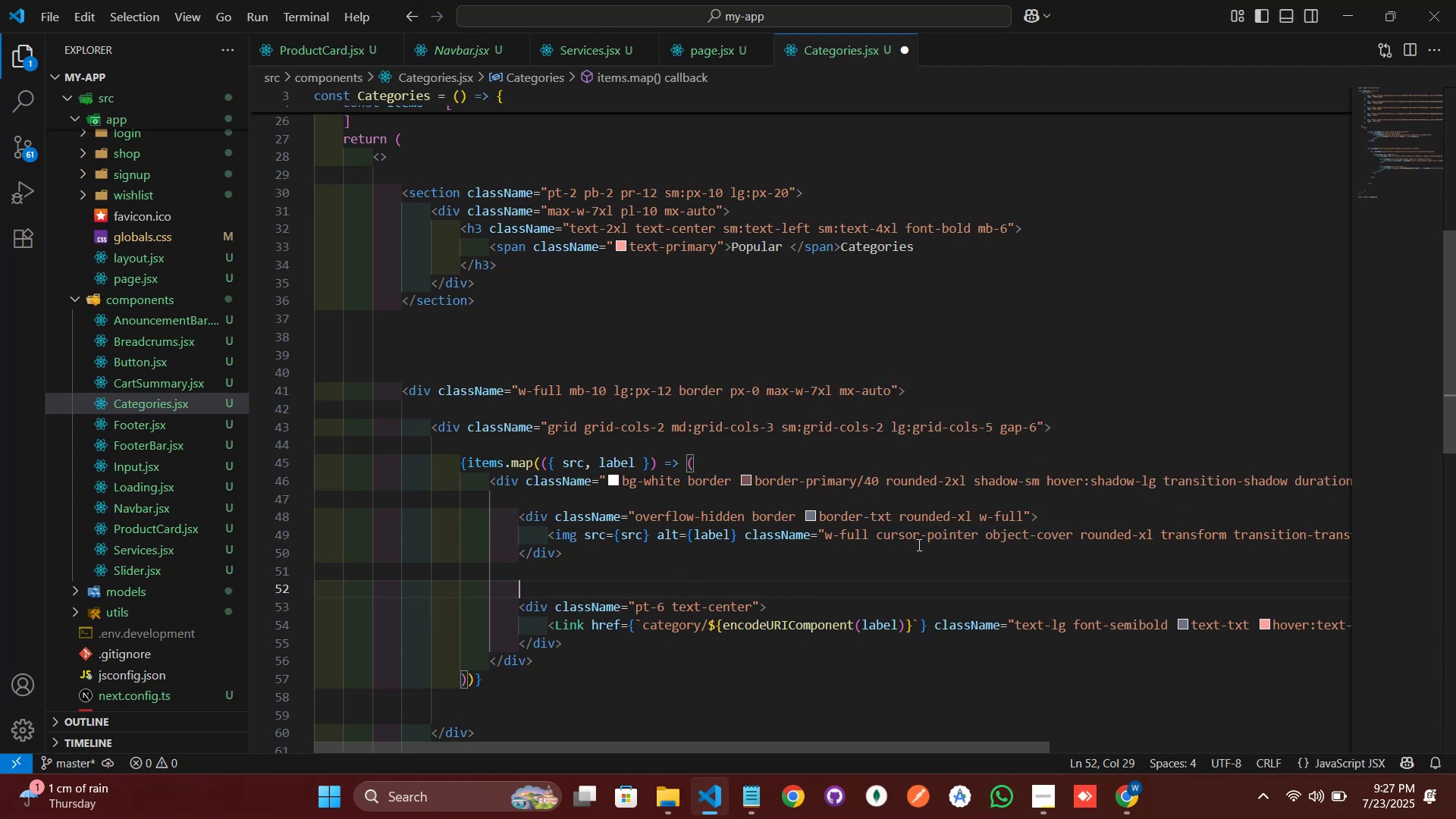 
wait(14.2)
 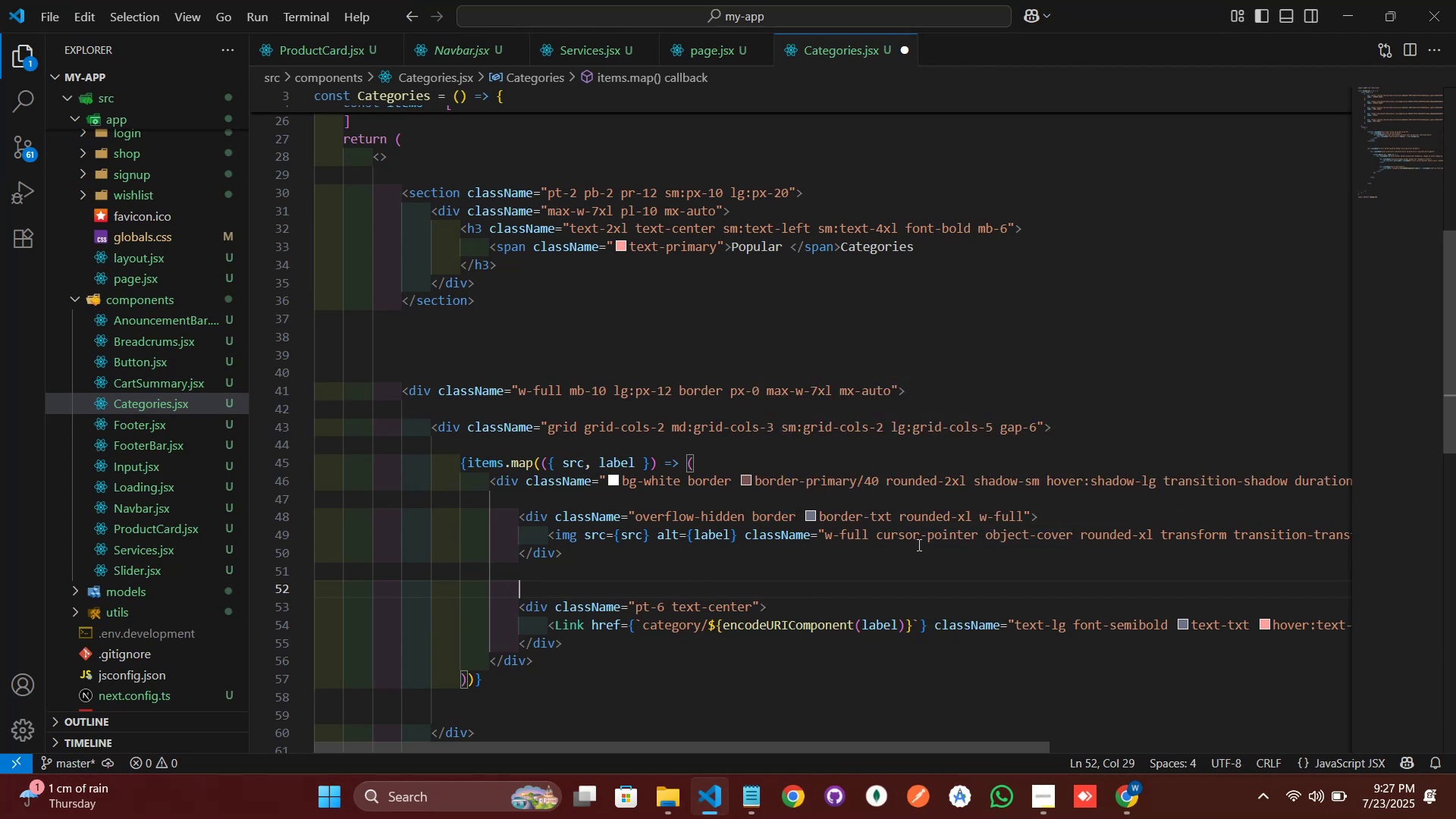 
left_click_drag(start_coordinate=[1008, 747], to_coordinate=[1025, 746])
 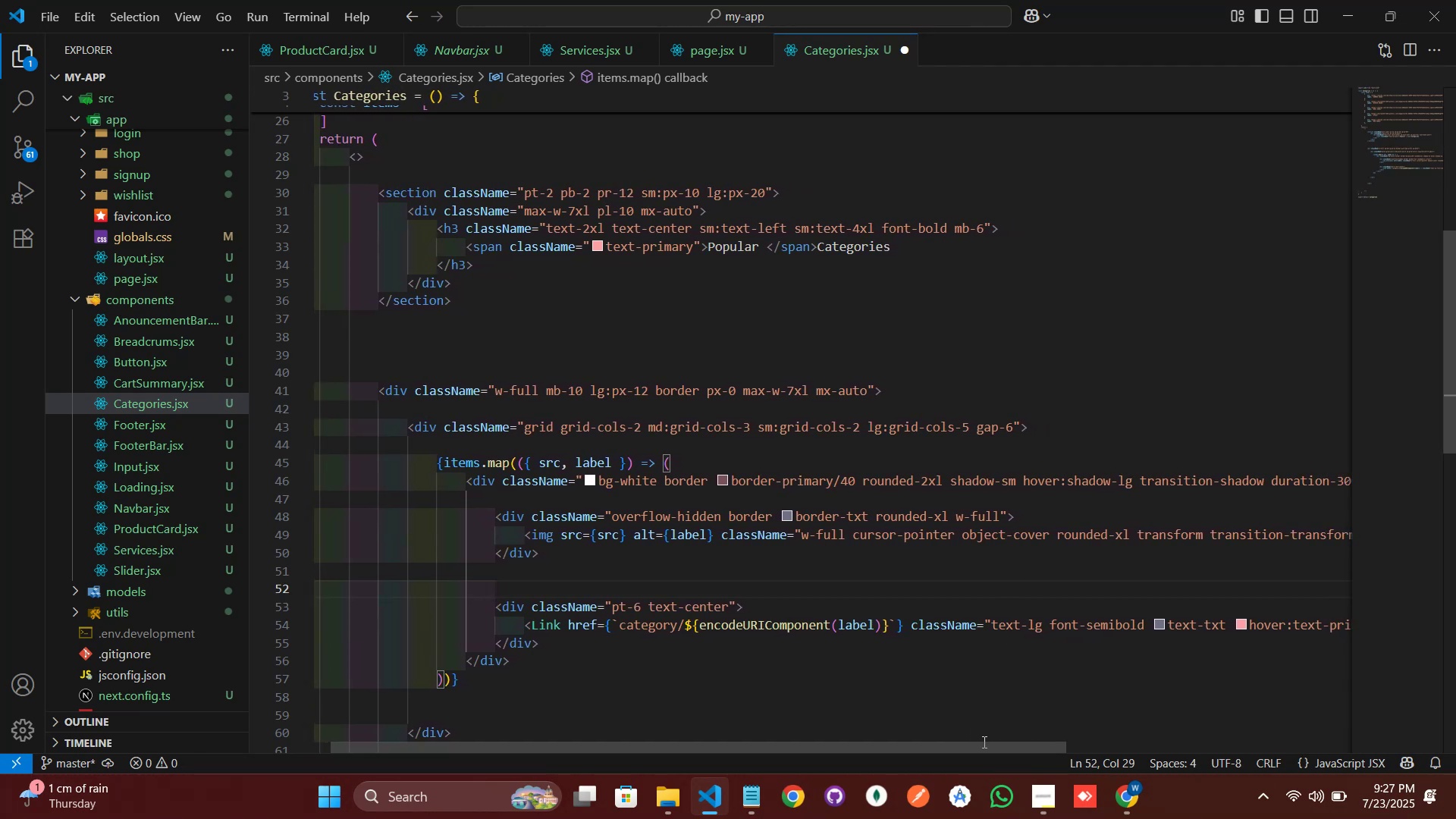 
left_click_drag(start_coordinate=[986, 748], to_coordinate=[1213, 750])
 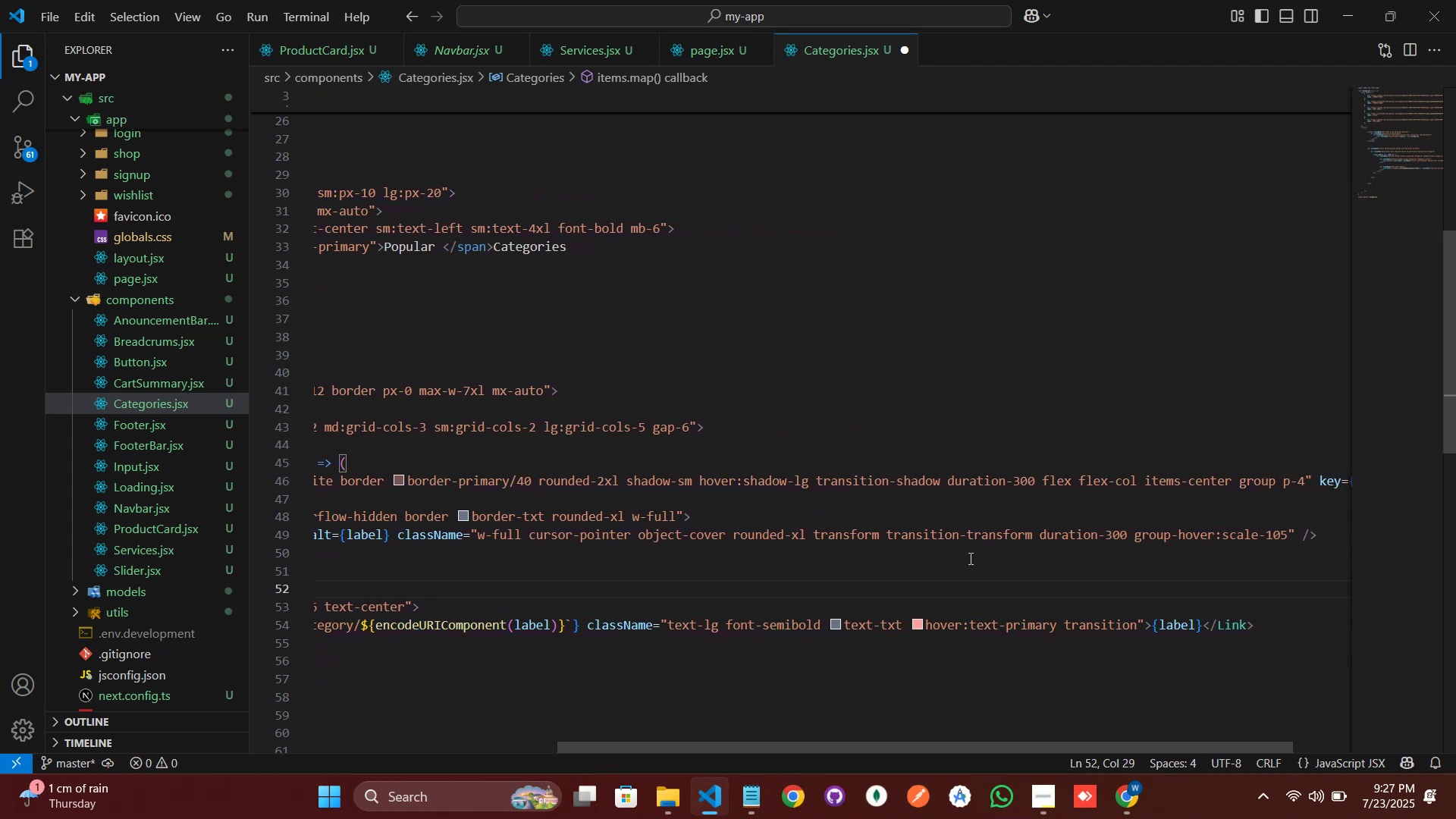 
scroll: coordinate [974, 533], scroll_direction: down, amount: 2.0
 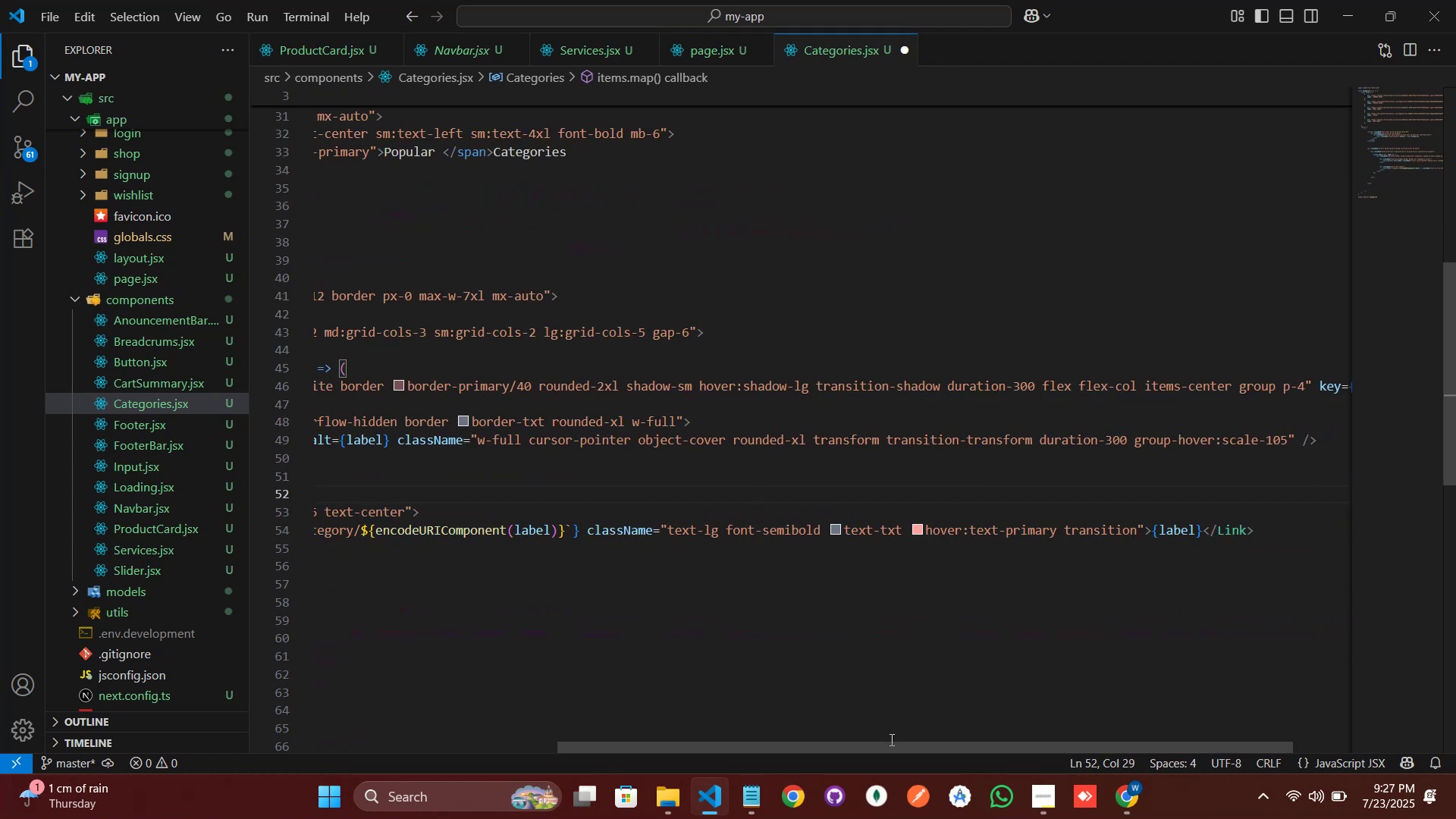 
left_click_drag(start_coordinate=[893, 745], to_coordinate=[633, 762])
 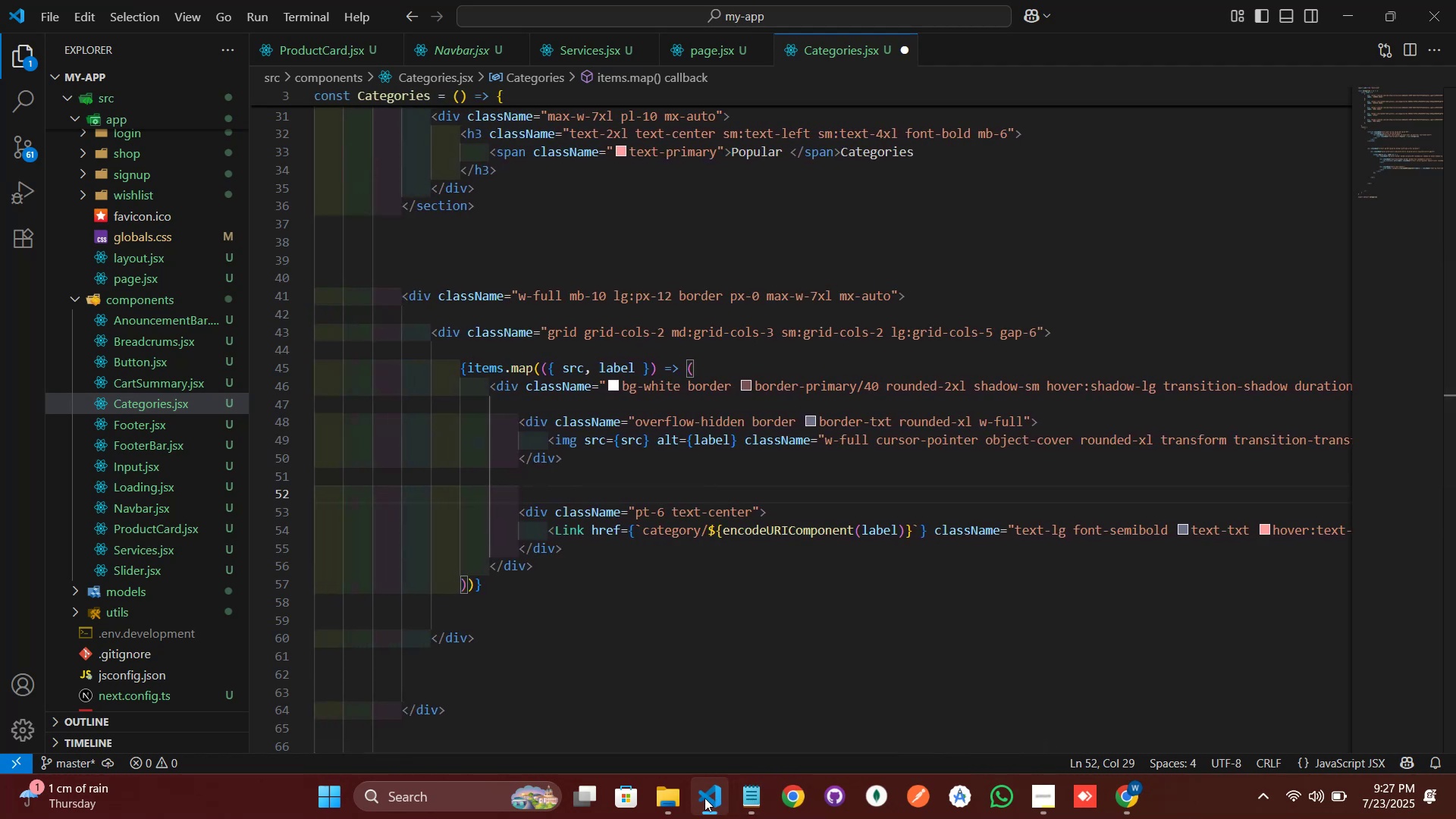 
left_click([704, 798])
 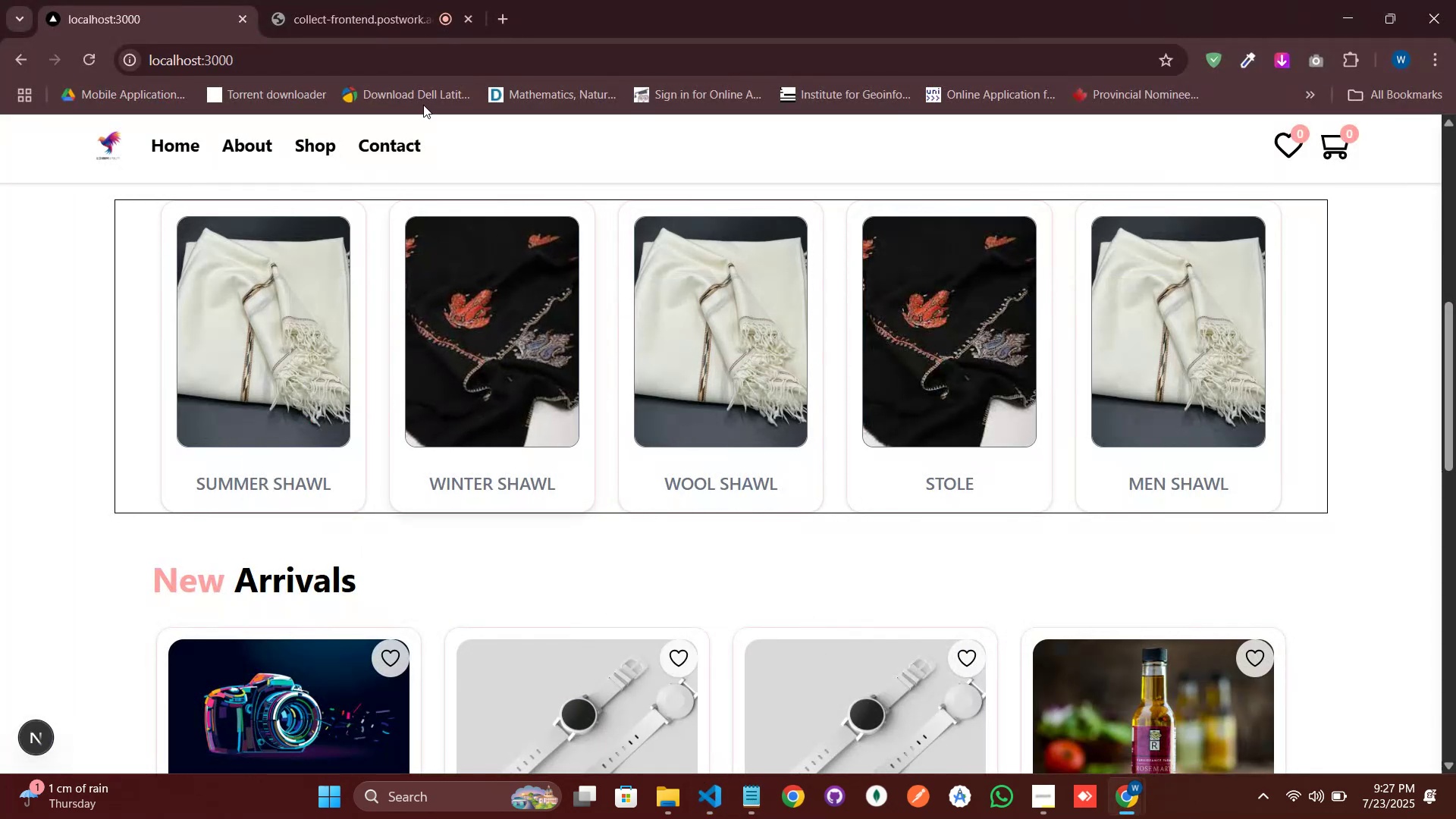 
left_click([364, 0])
 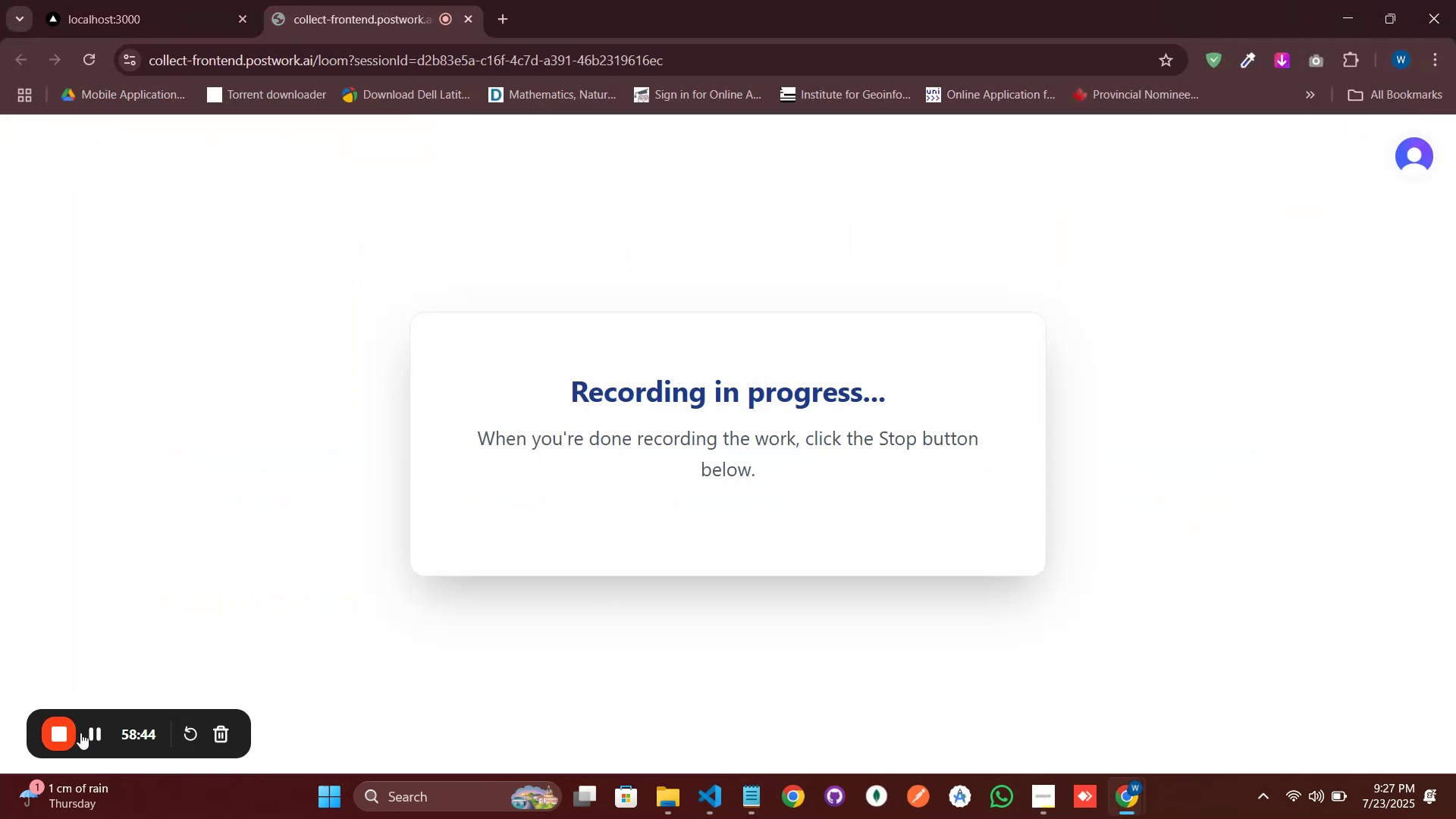 
left_click([96, 733])
 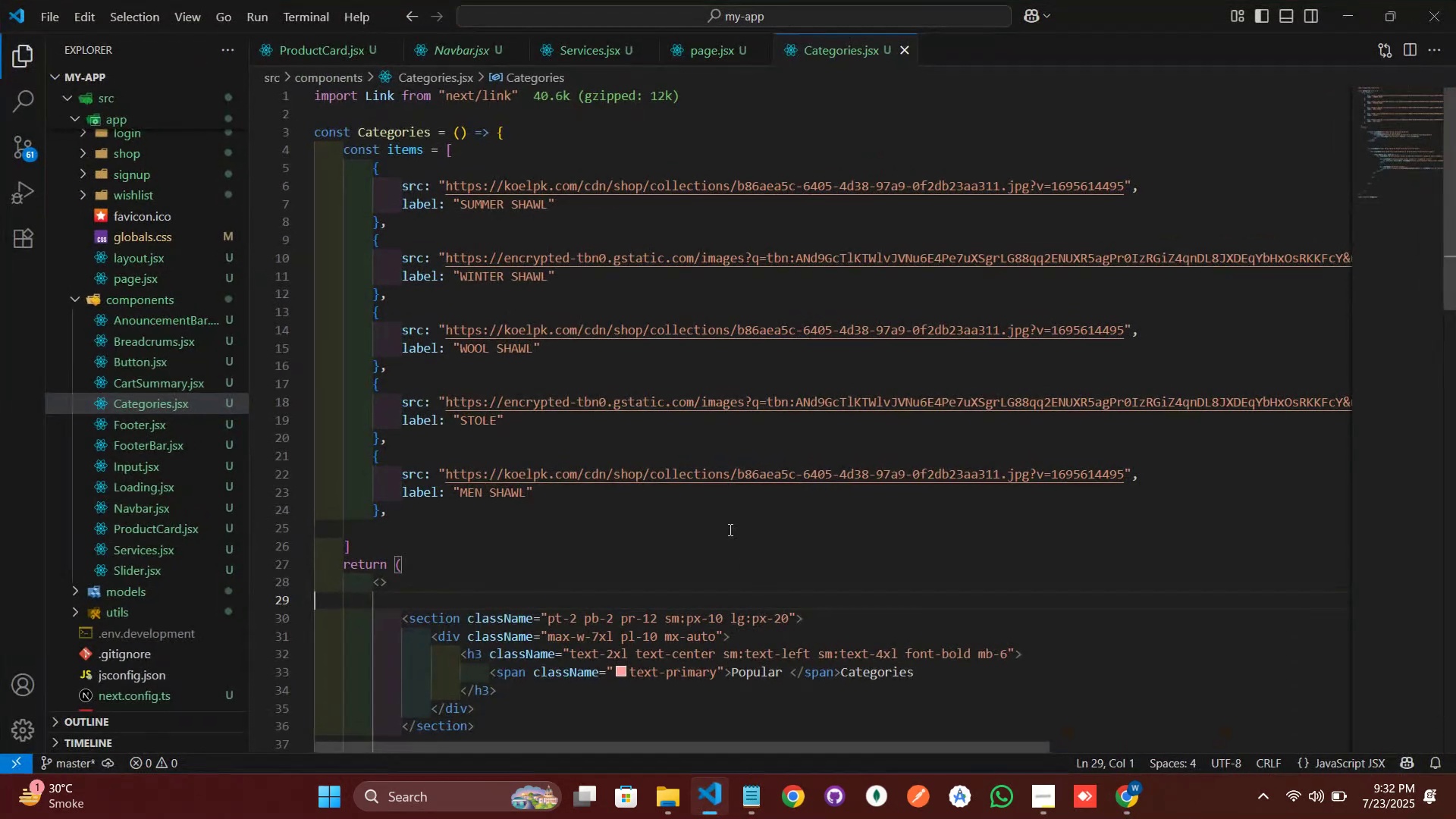 
left_click([495, 12])
 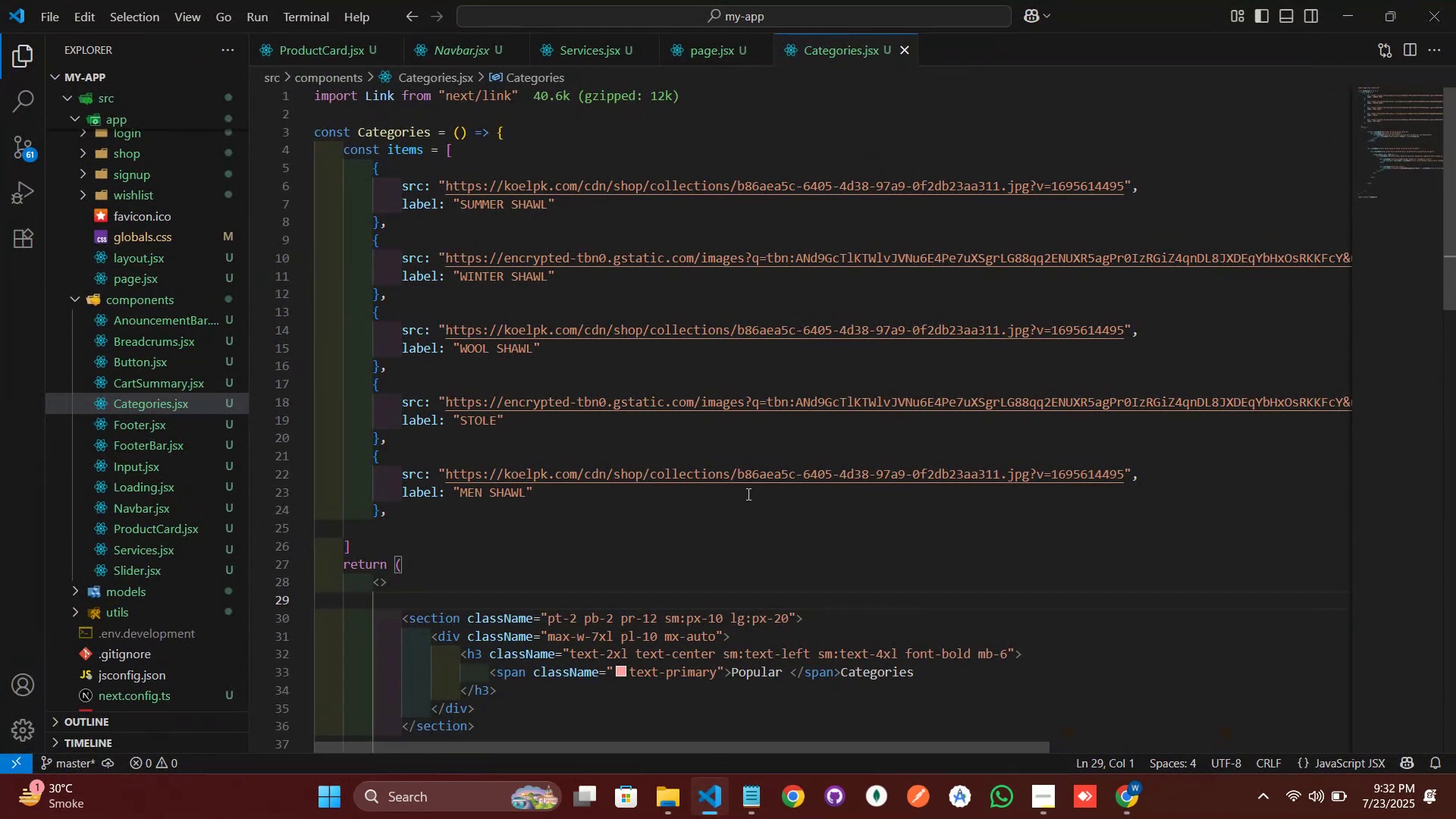 
left_click([509, 59])
 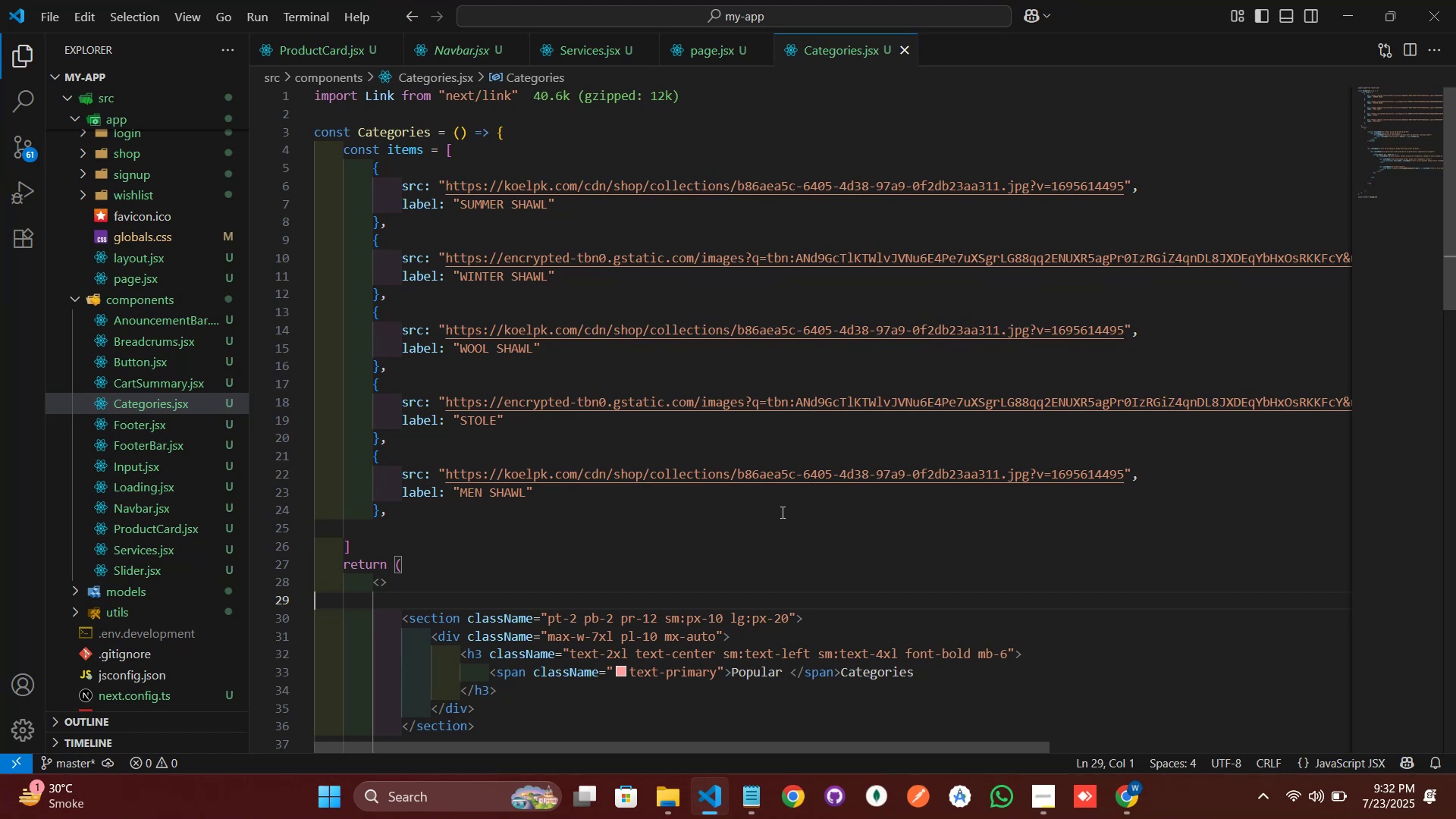 
type(chat)
 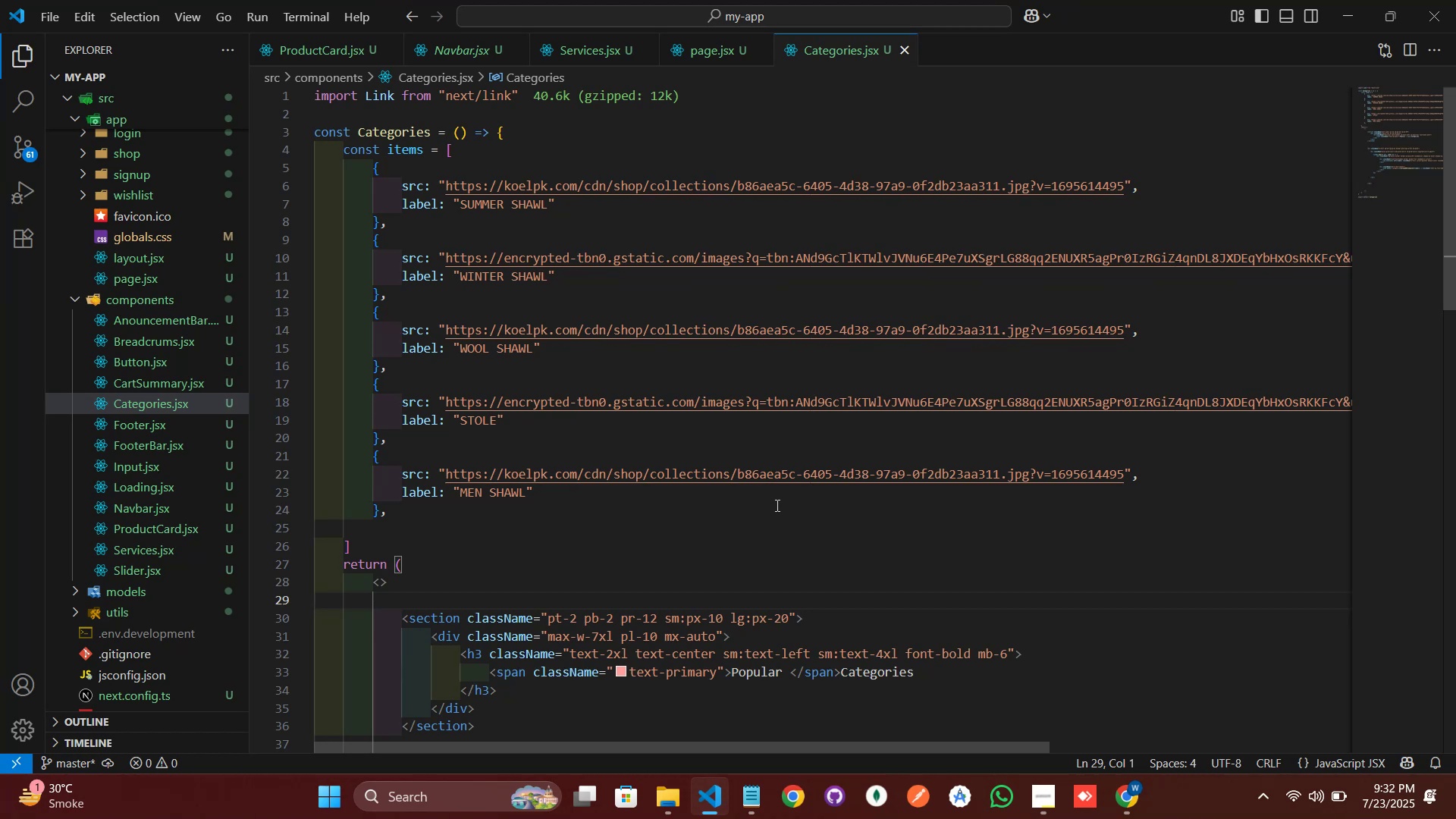 
key(Enter)
 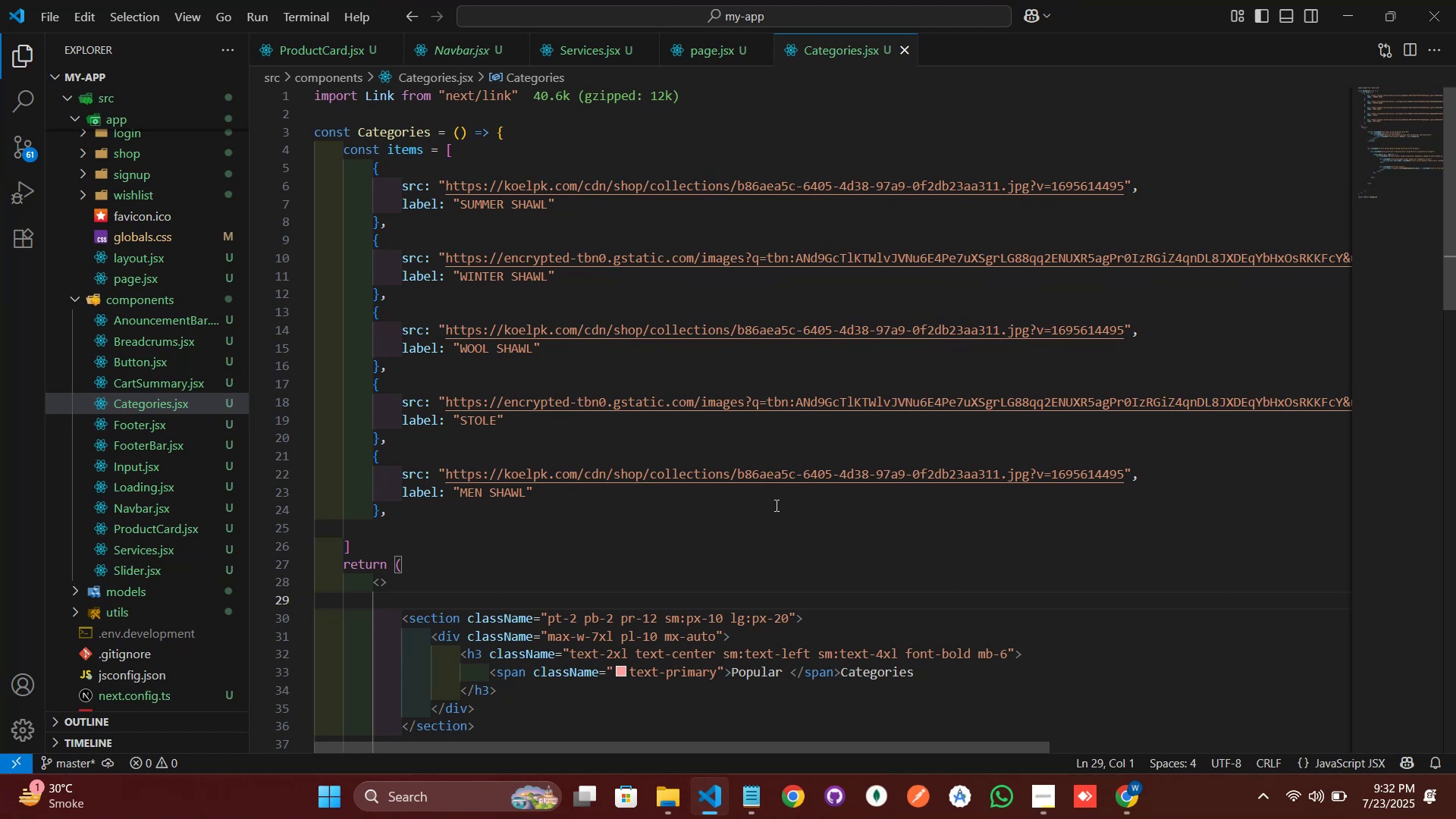 
double_click([669, 600])
 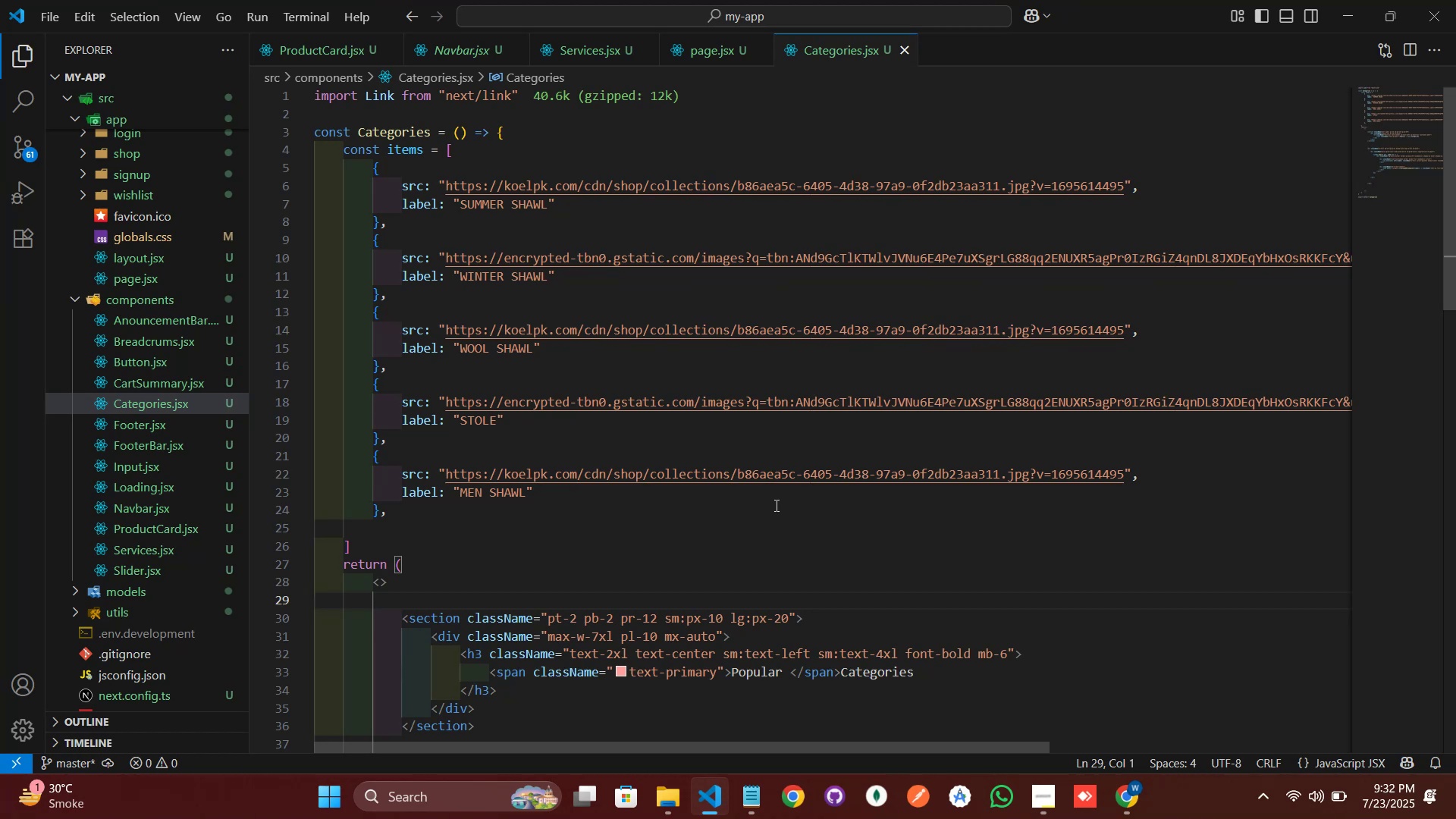 
key(Control+A)
 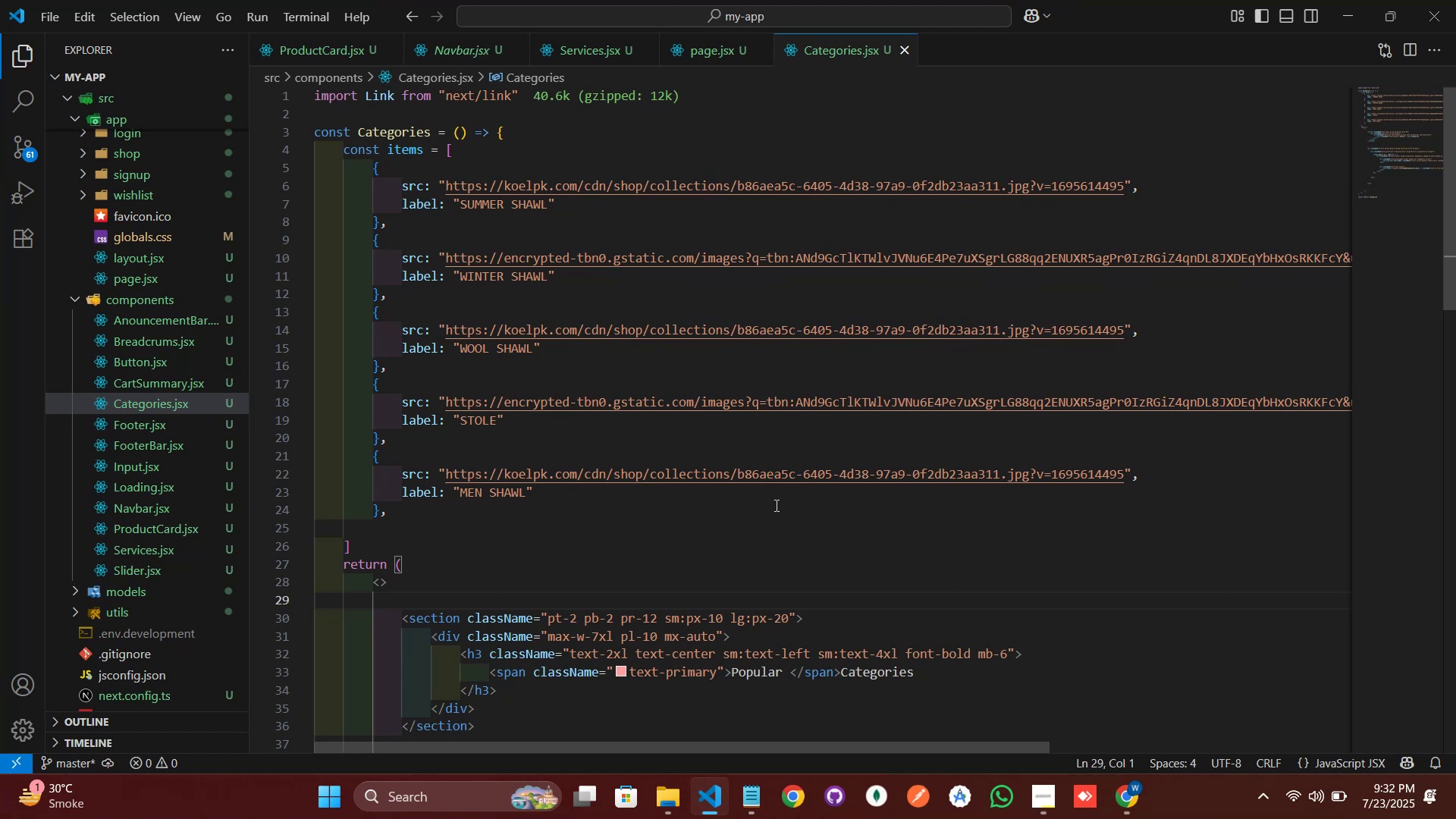 
key(Control+C)
 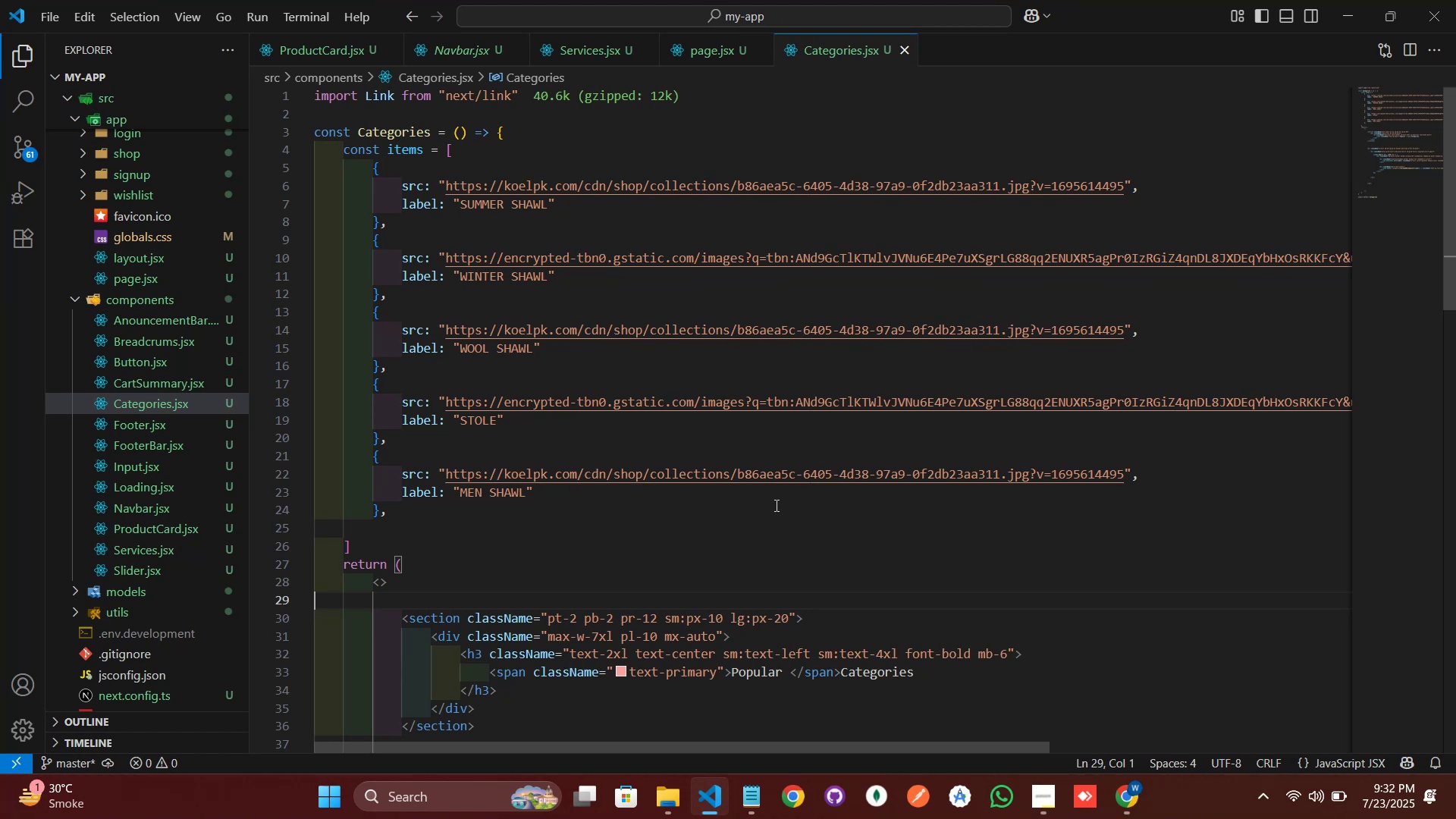 
left_click([599, 410])
 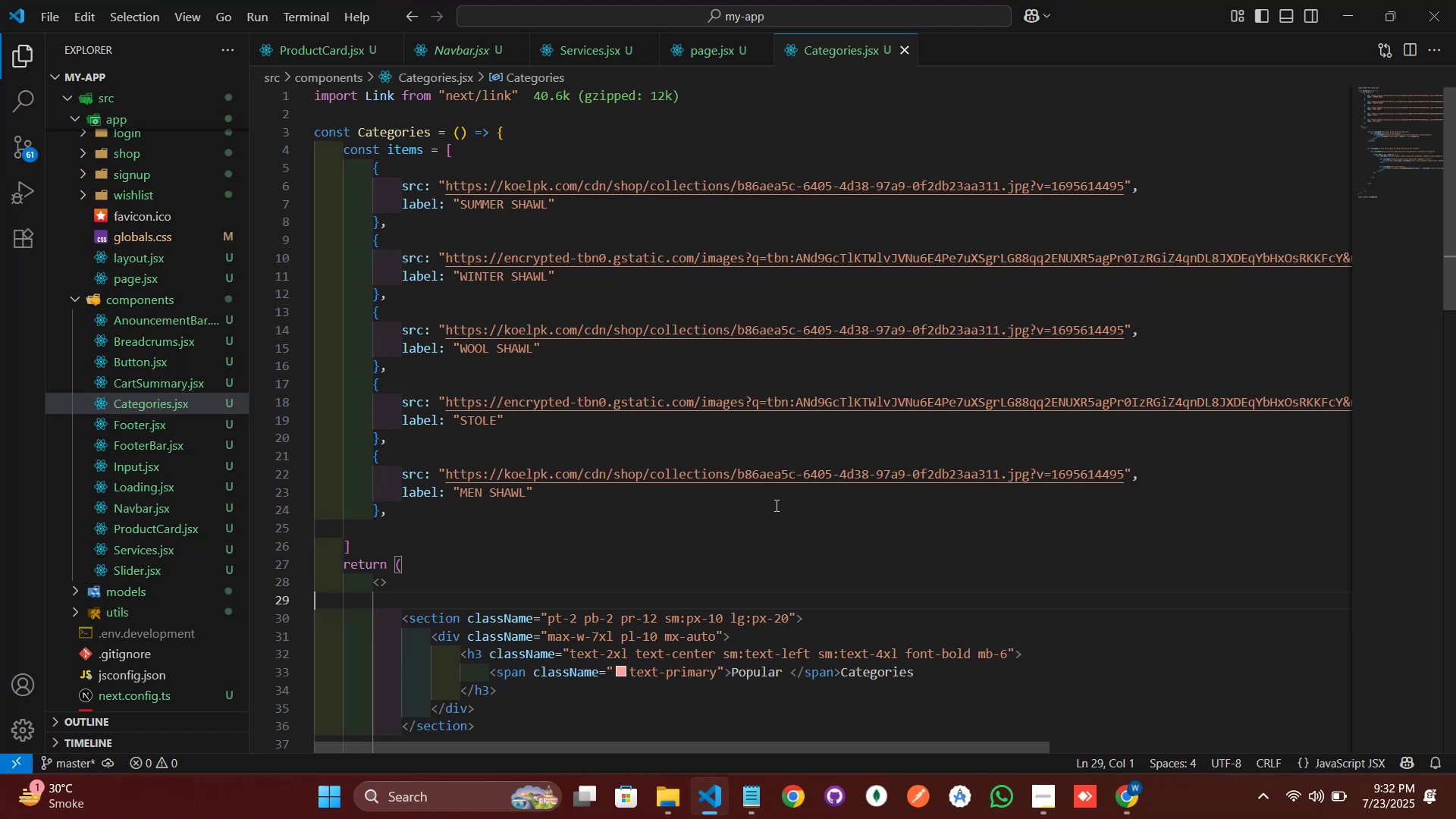 
key(Control+V)
 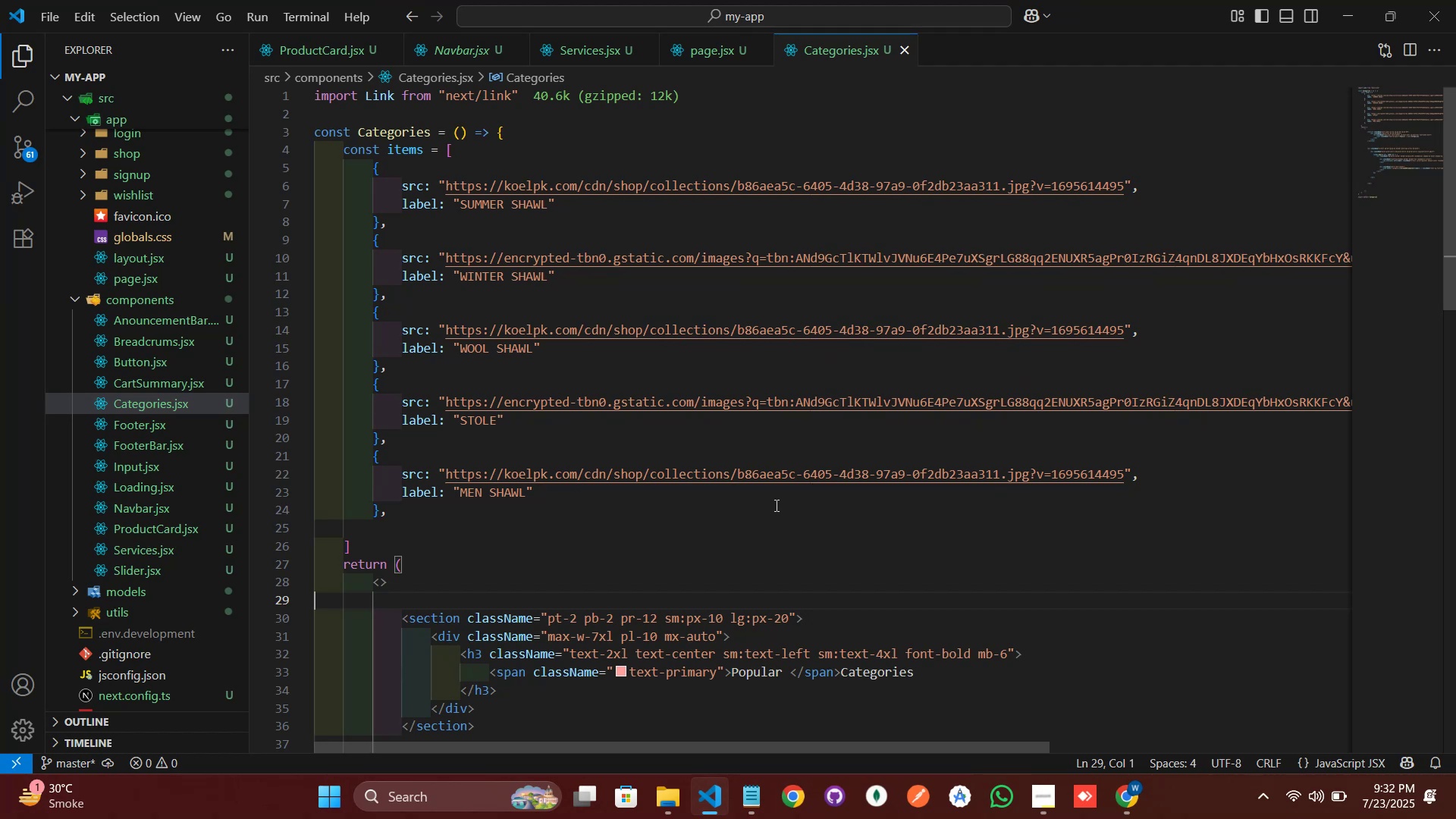 
key(Shift+Enter)
 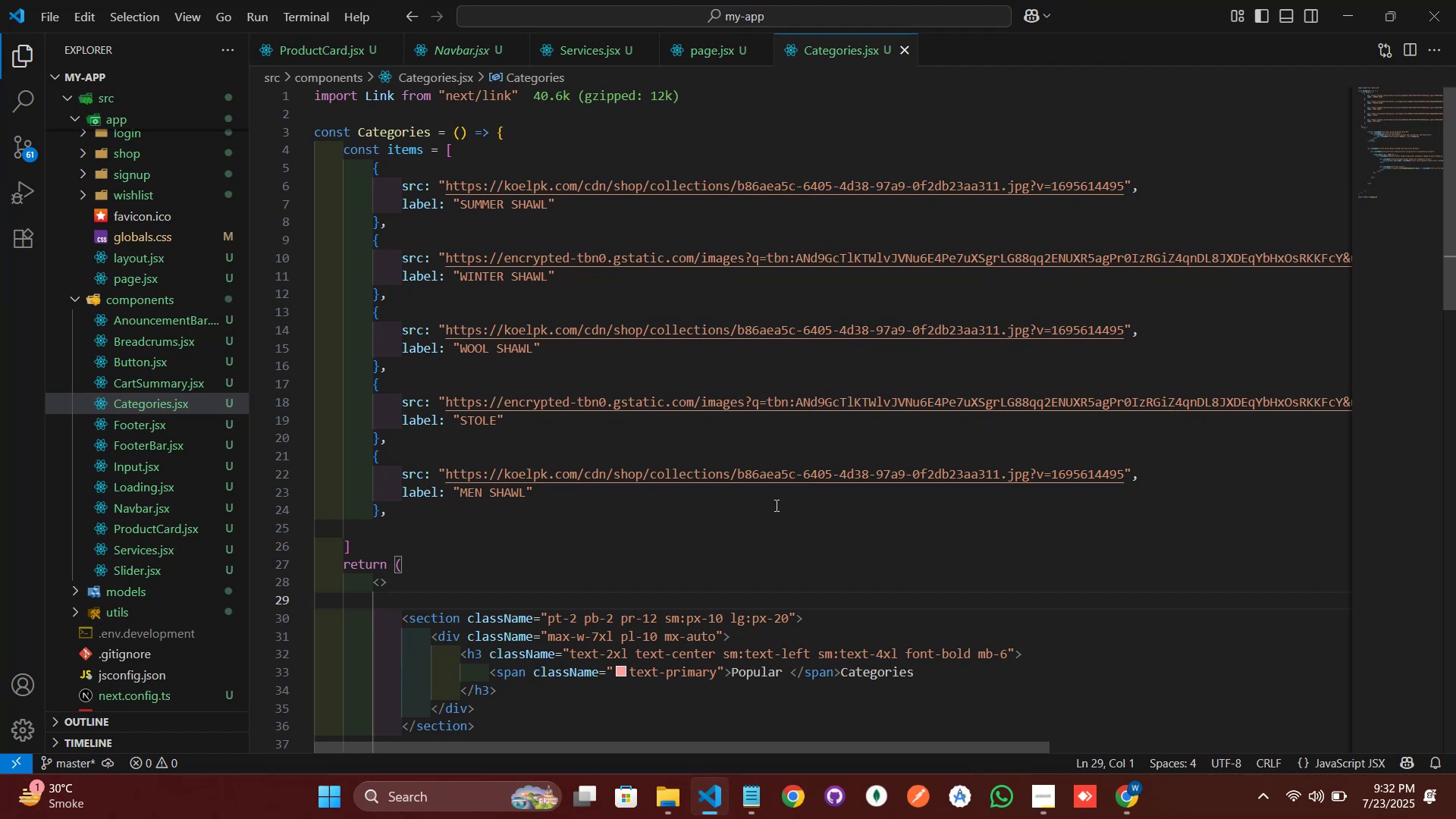 
key(Shift+Enter)
 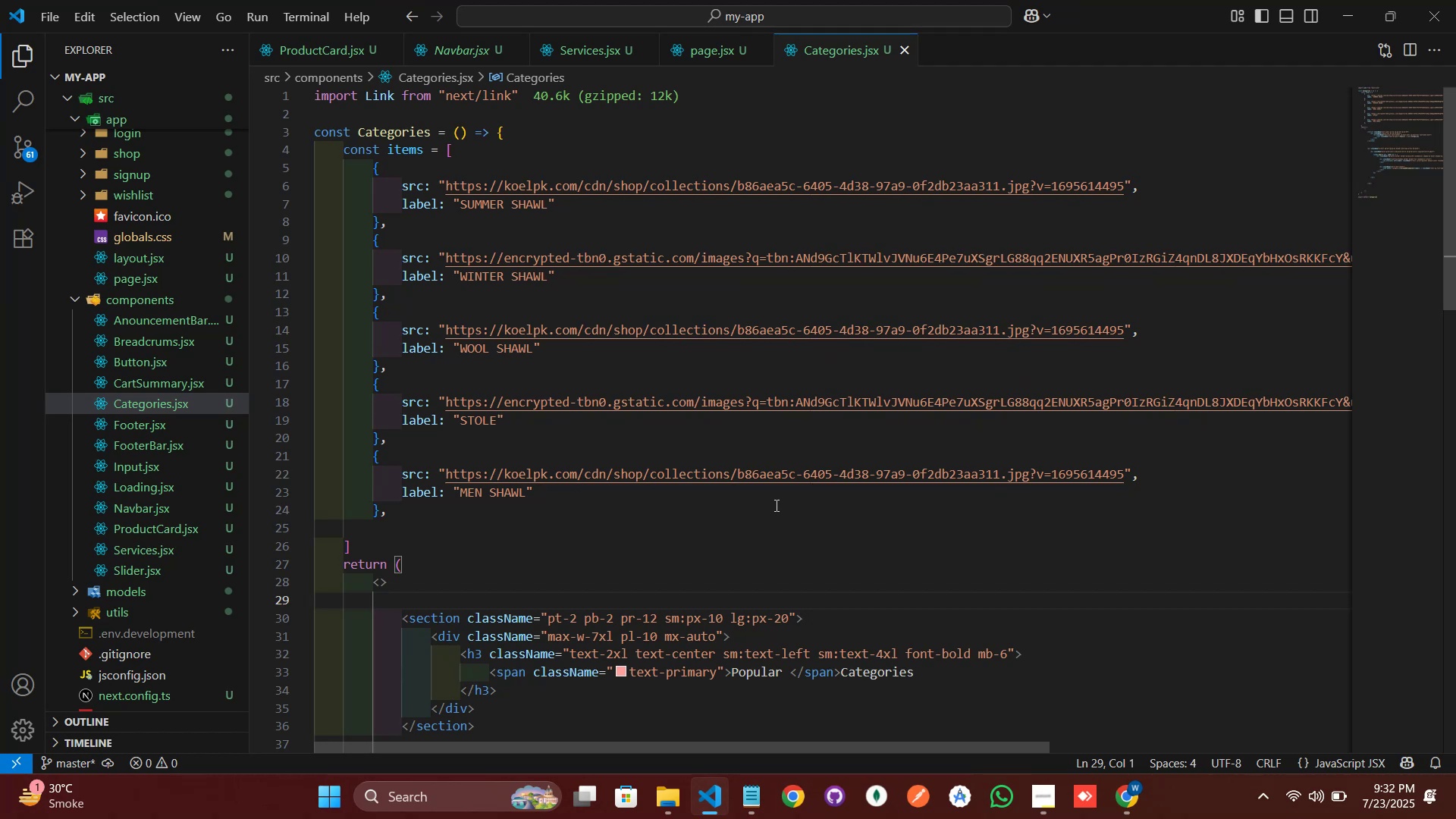 
key(Shift+Enter)
 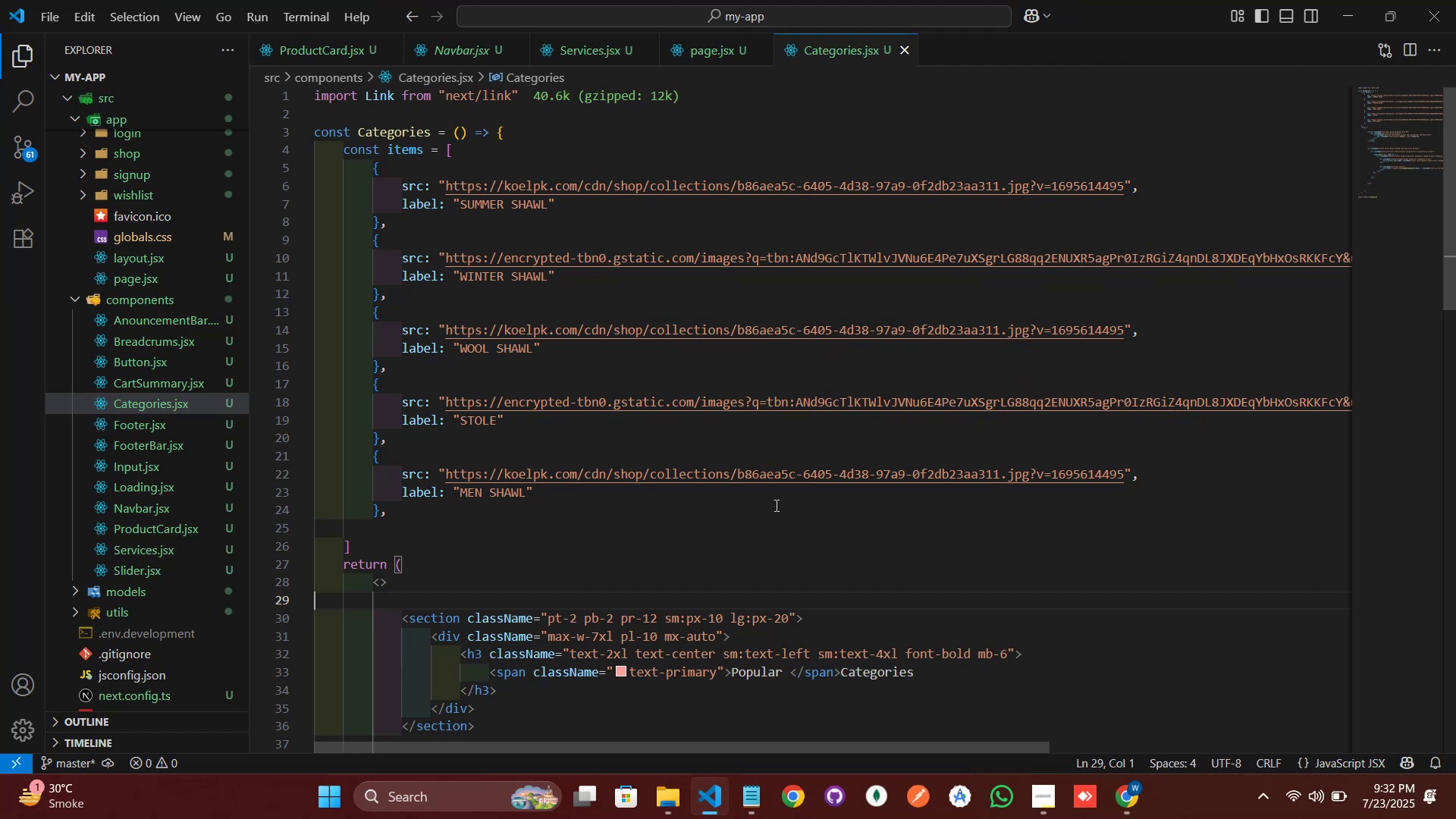 
key(Shift+Enter)
 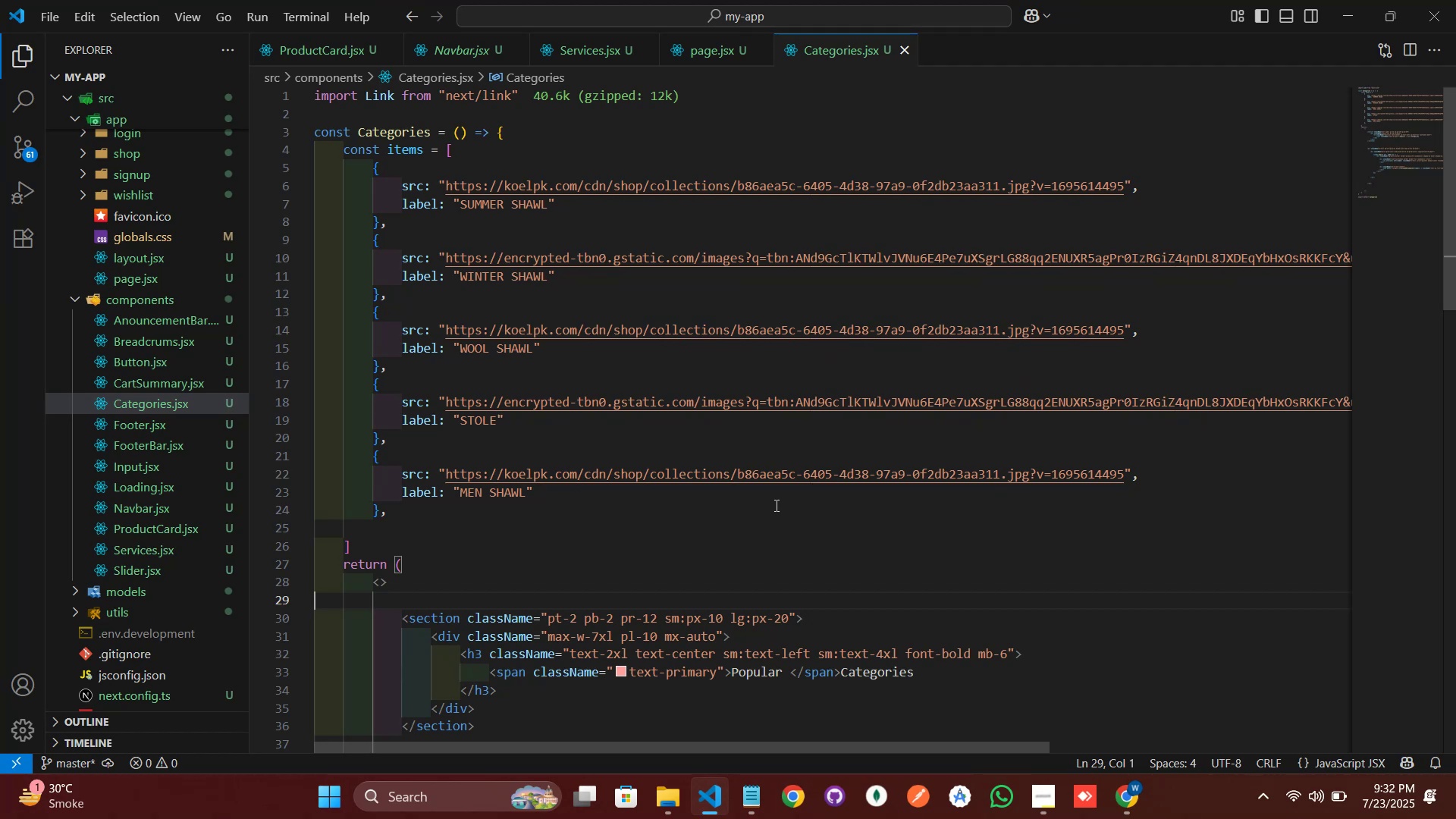 
key(Shift+Enter)
 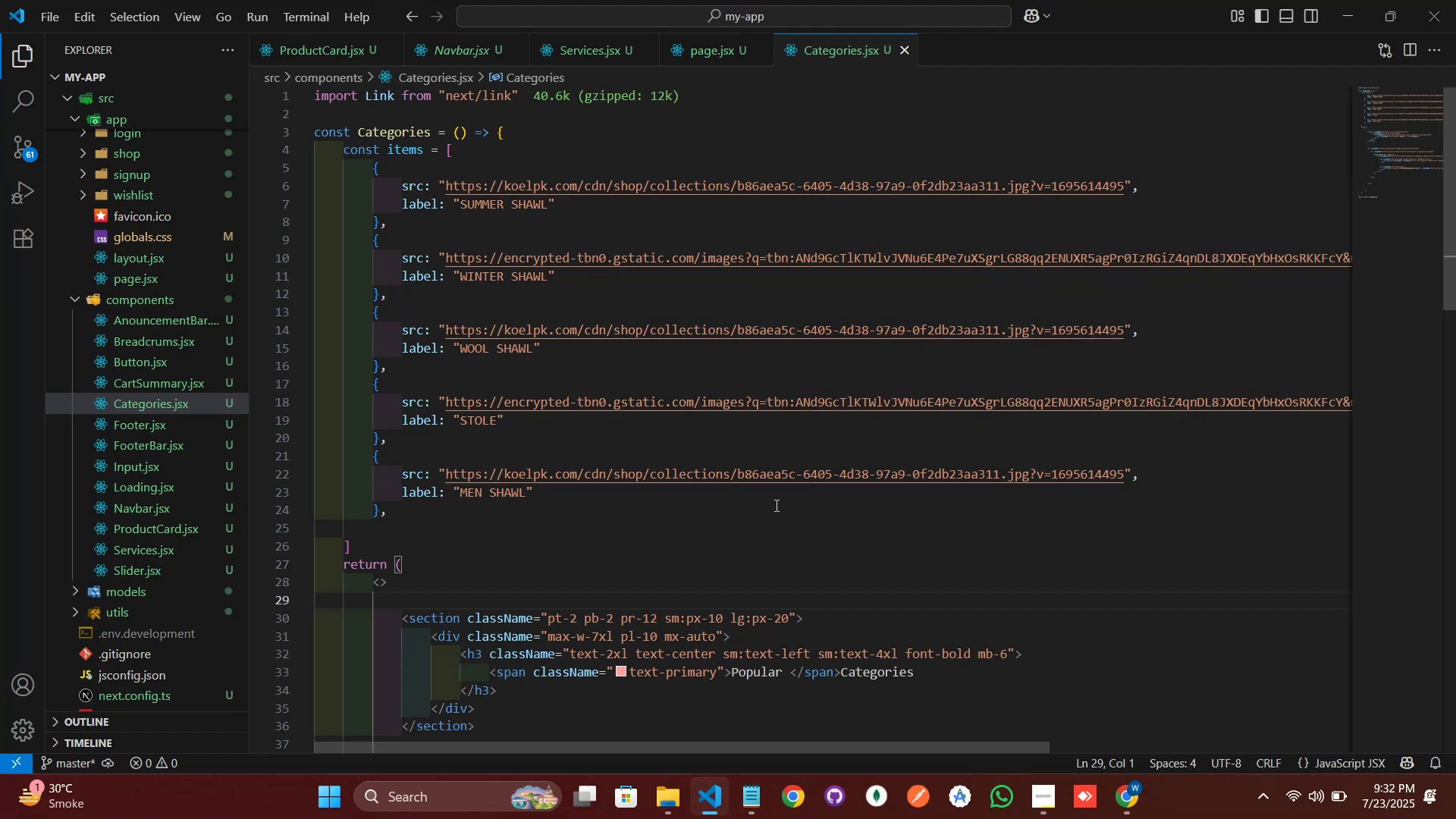 
type(i )
key(Backspace)
type(s there any problem in the code )
 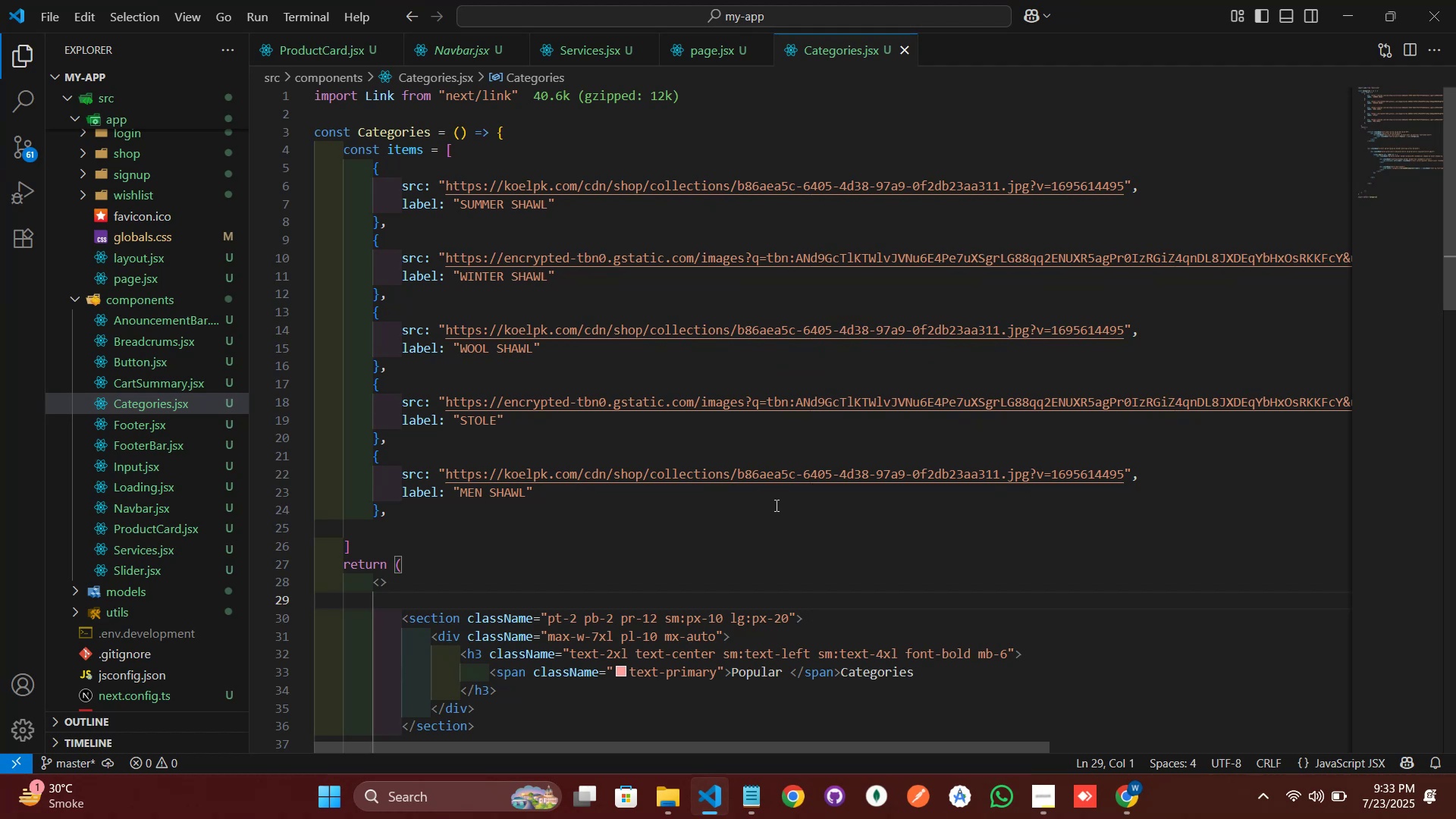 
key(Enter)
 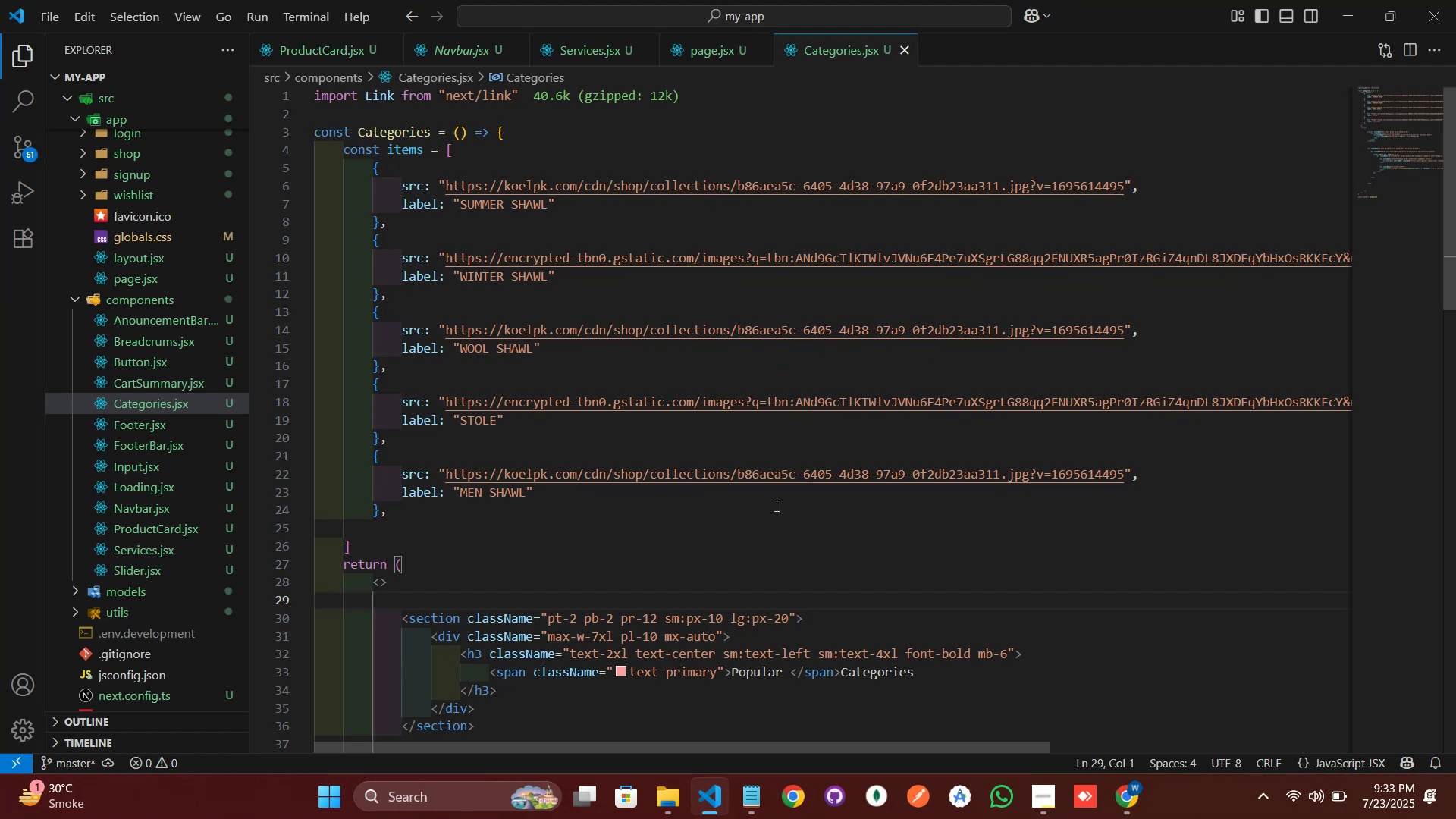 
scroll: coordinate [874, 446], scroll_direction: down, amount: 7.0
 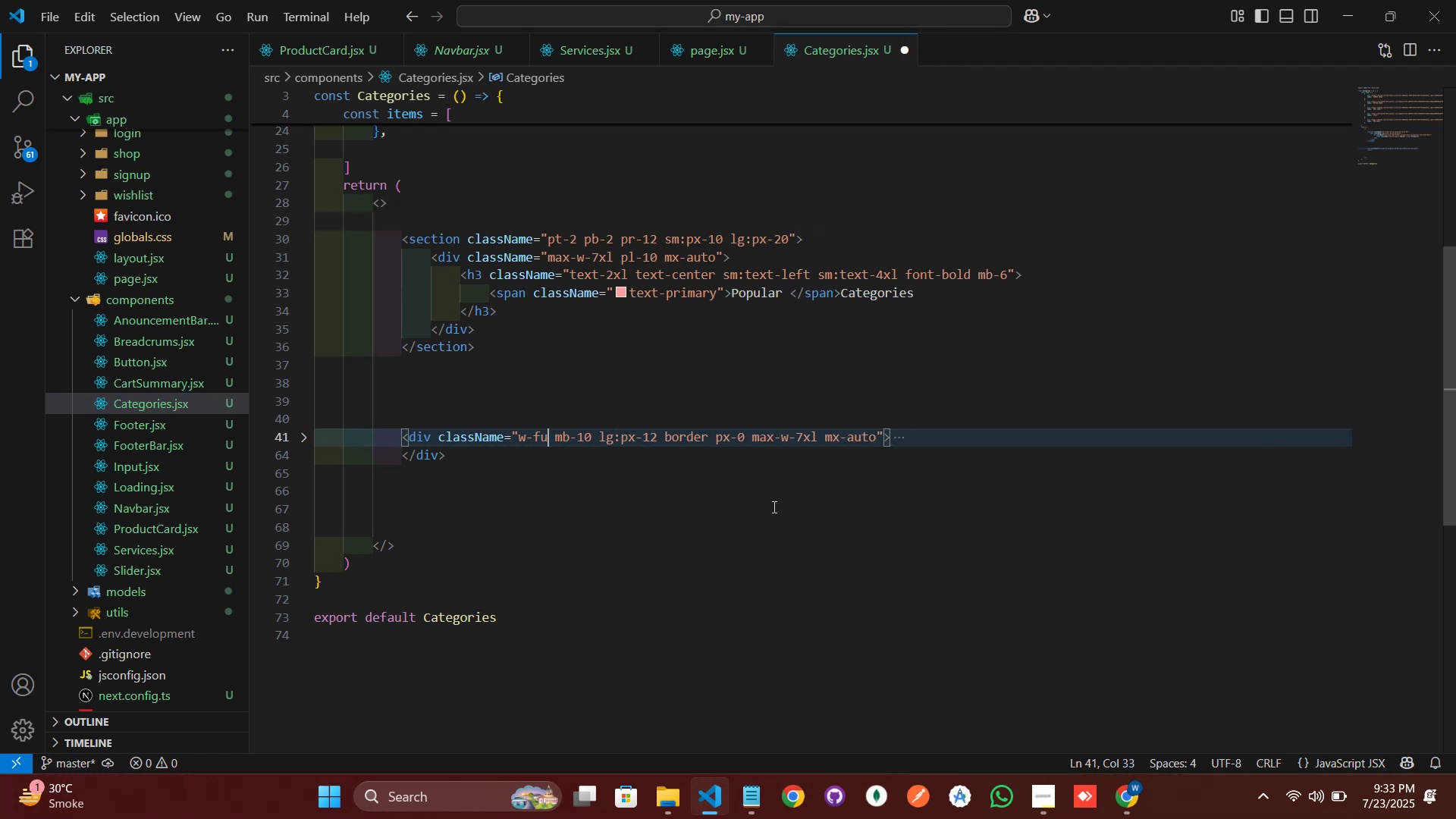 
wait(6.64)
 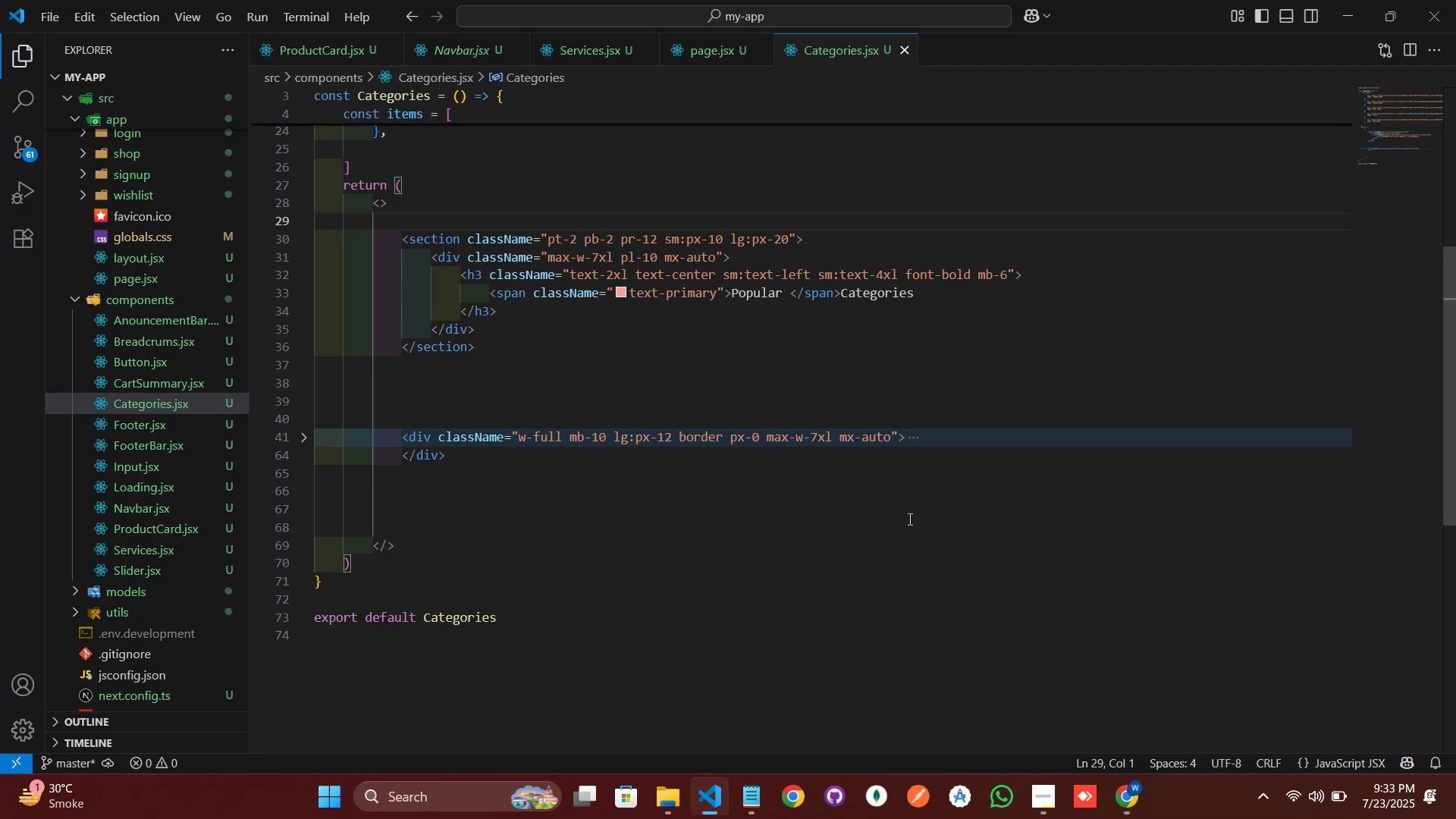 
scroll: coordinate [912, 447], scroll_direction: down, amount: 7.0
 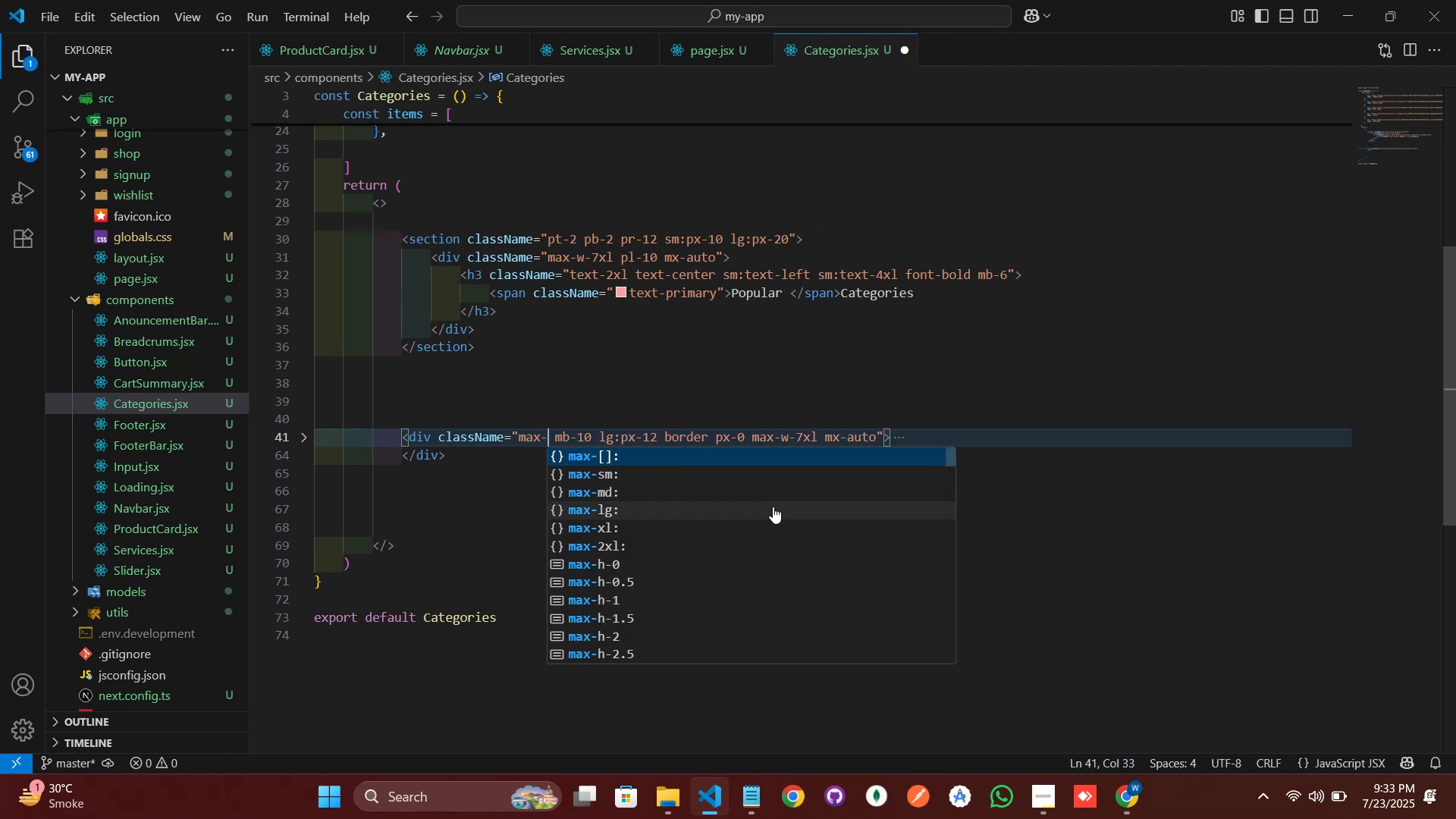 
scroll: coordinate [1113, 424], scroll_direction: up, amount: 10.0
 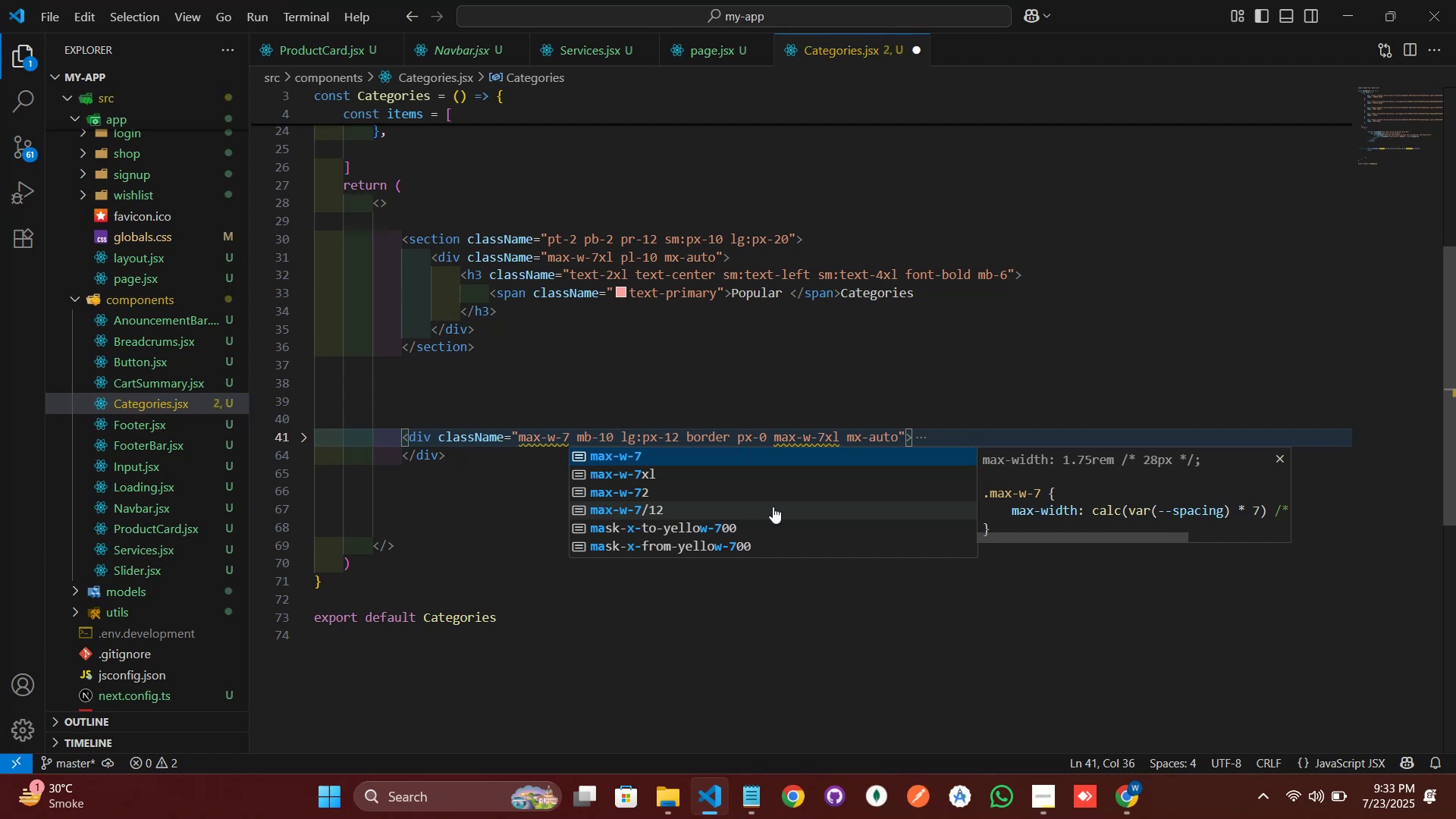 
left_click([1178, 606])
 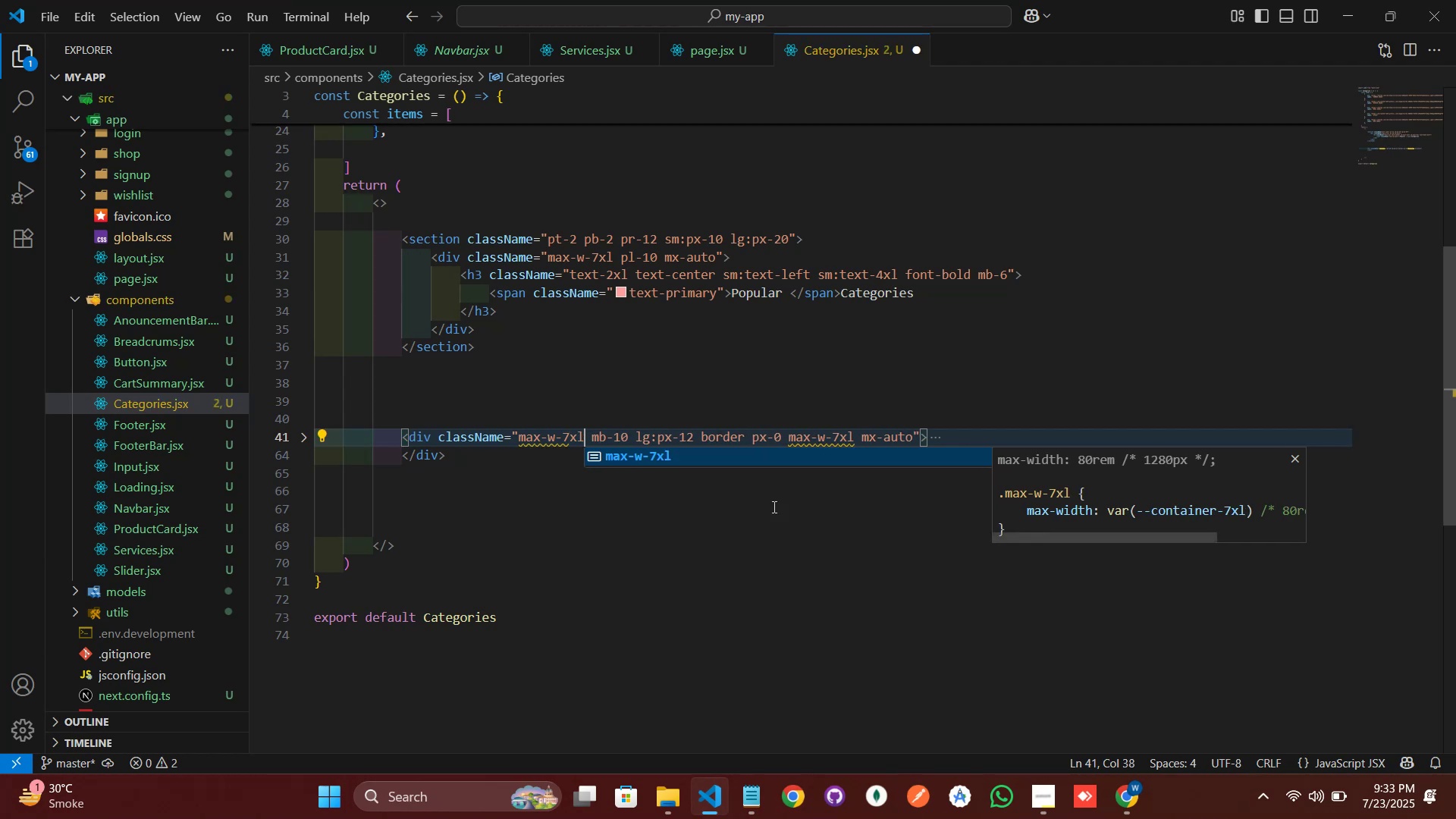 
left_click([943, 673])
 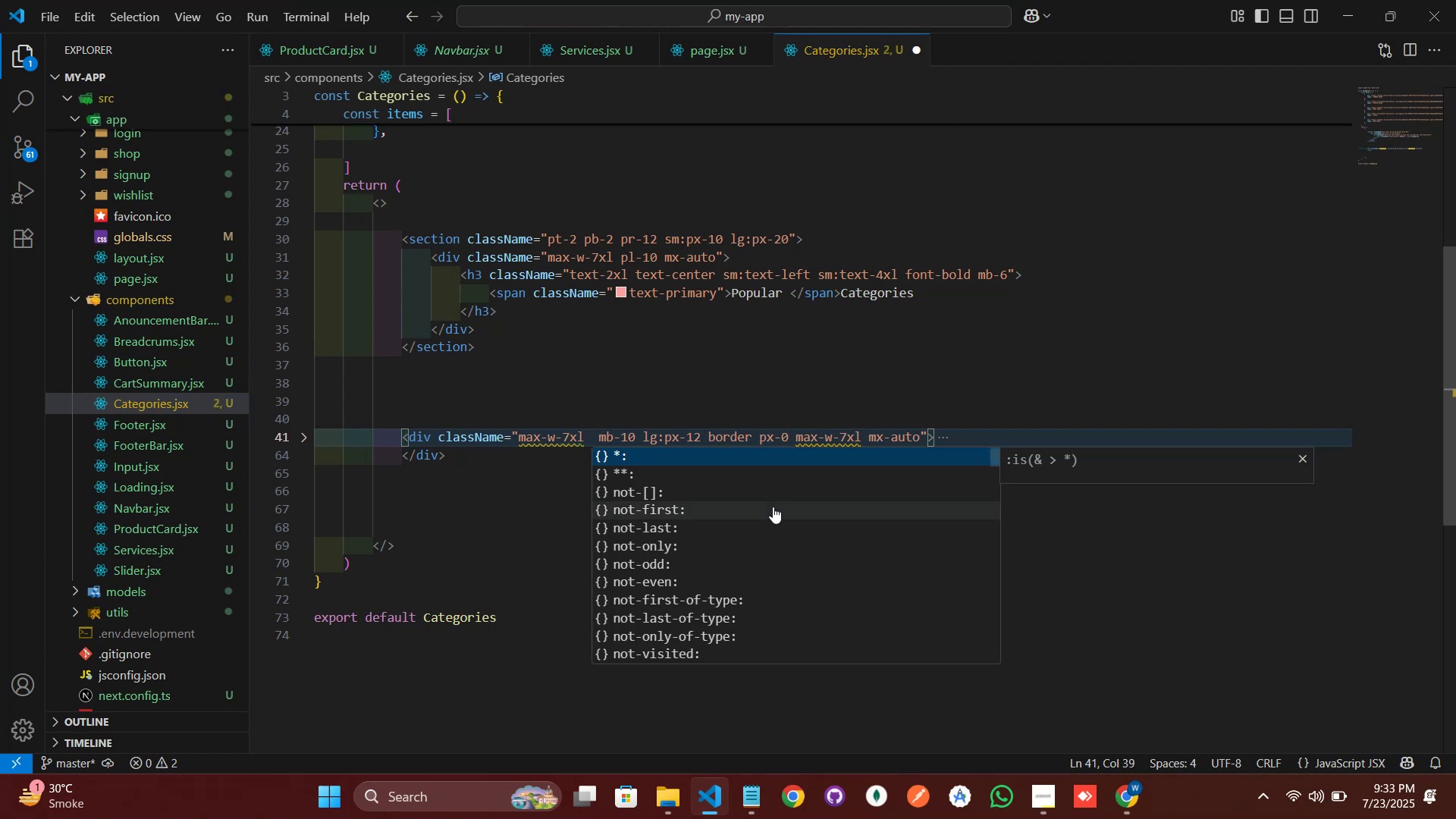 
key(Control+V)
 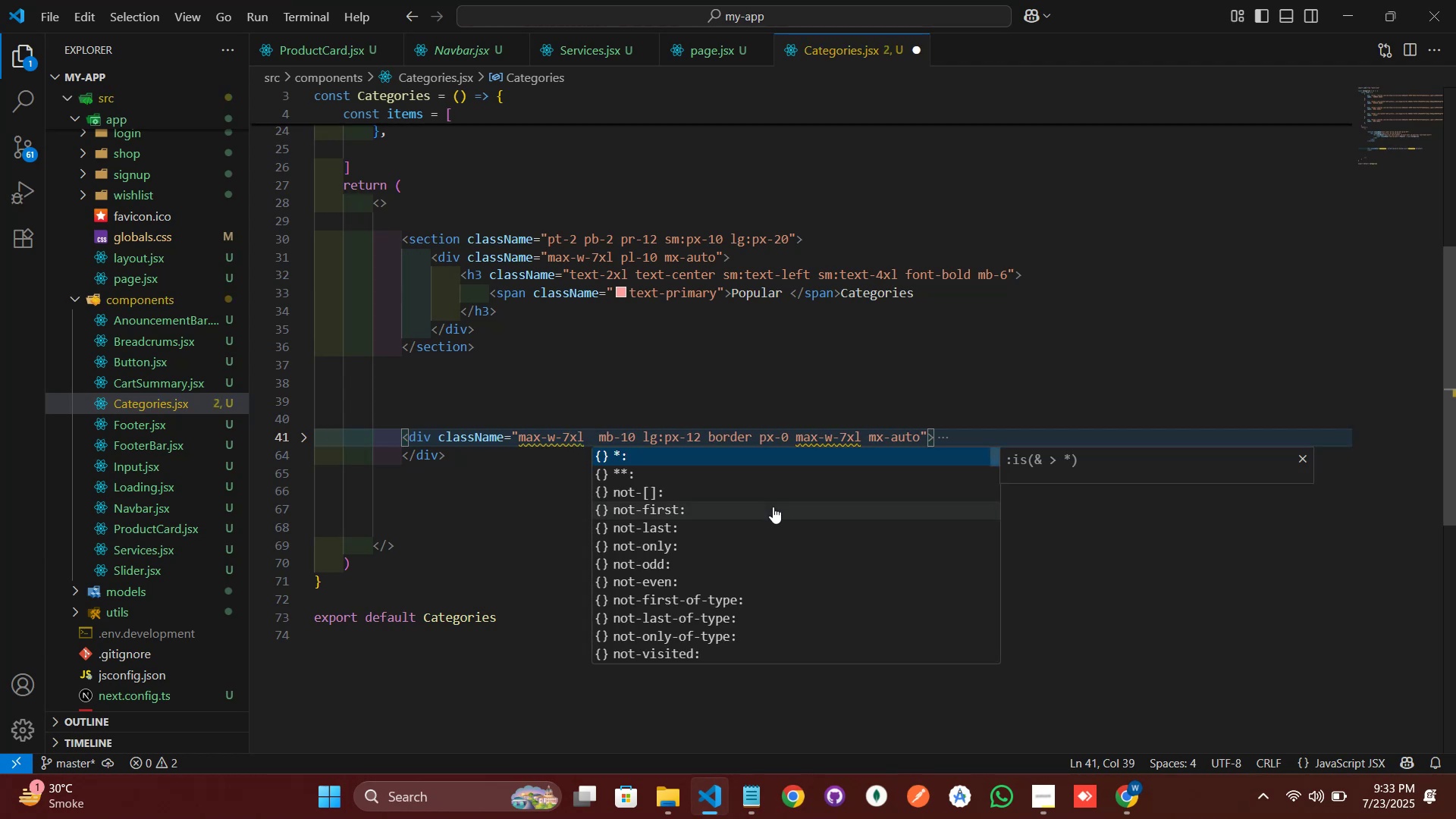 
key(Shift+Enter)
 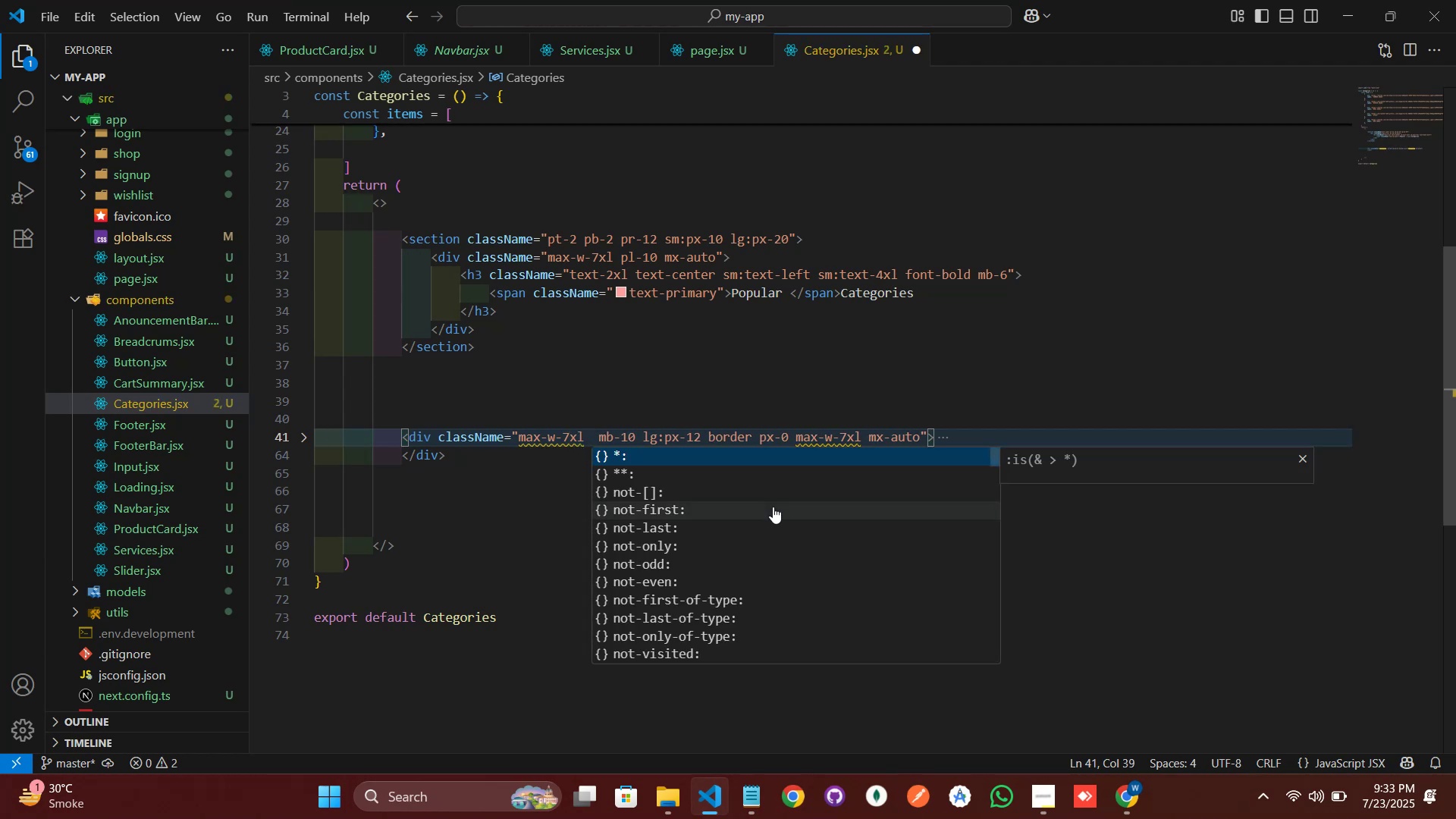 
key(Shift+Enter)
 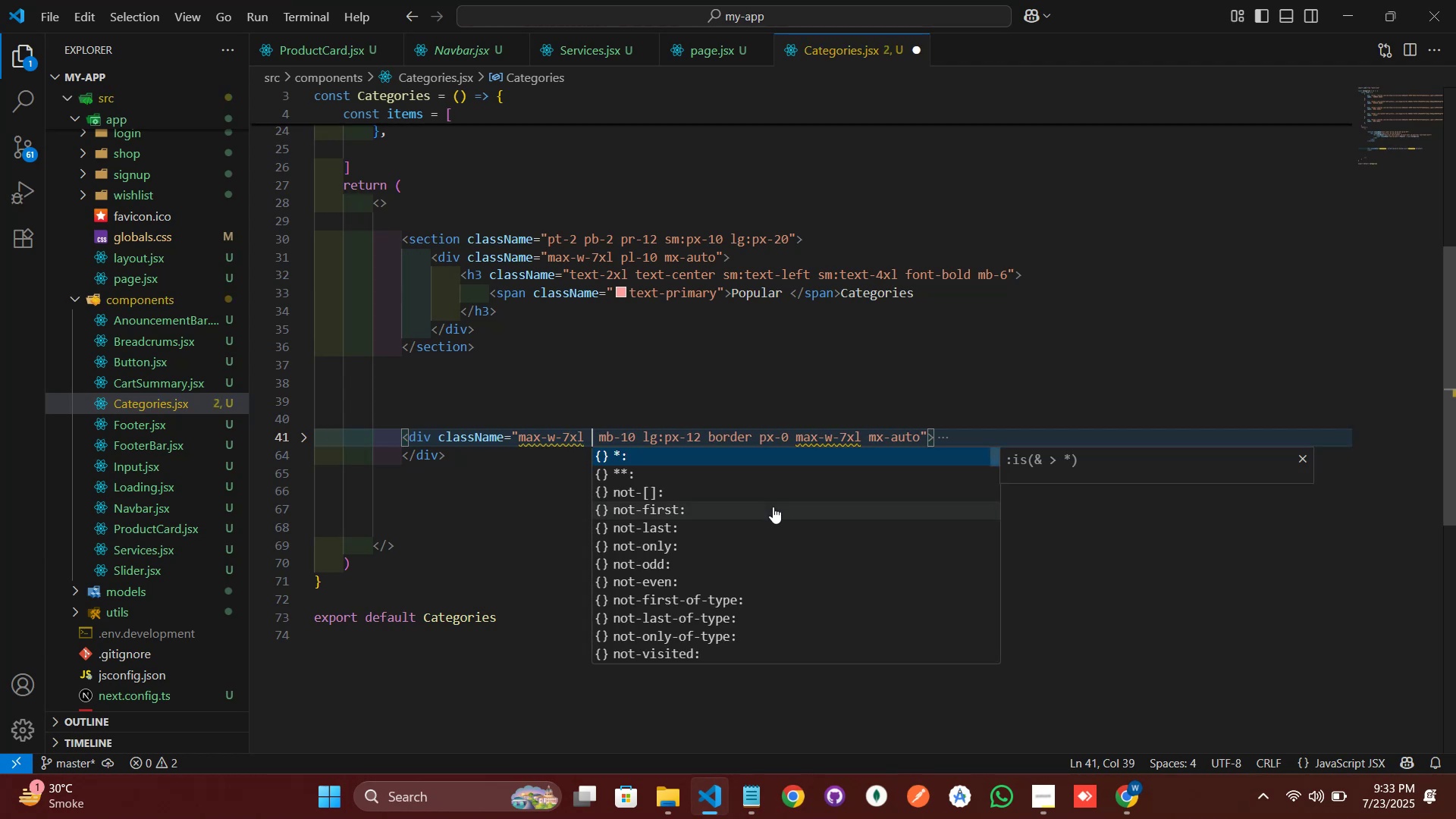 
key(Shift+Enter)
 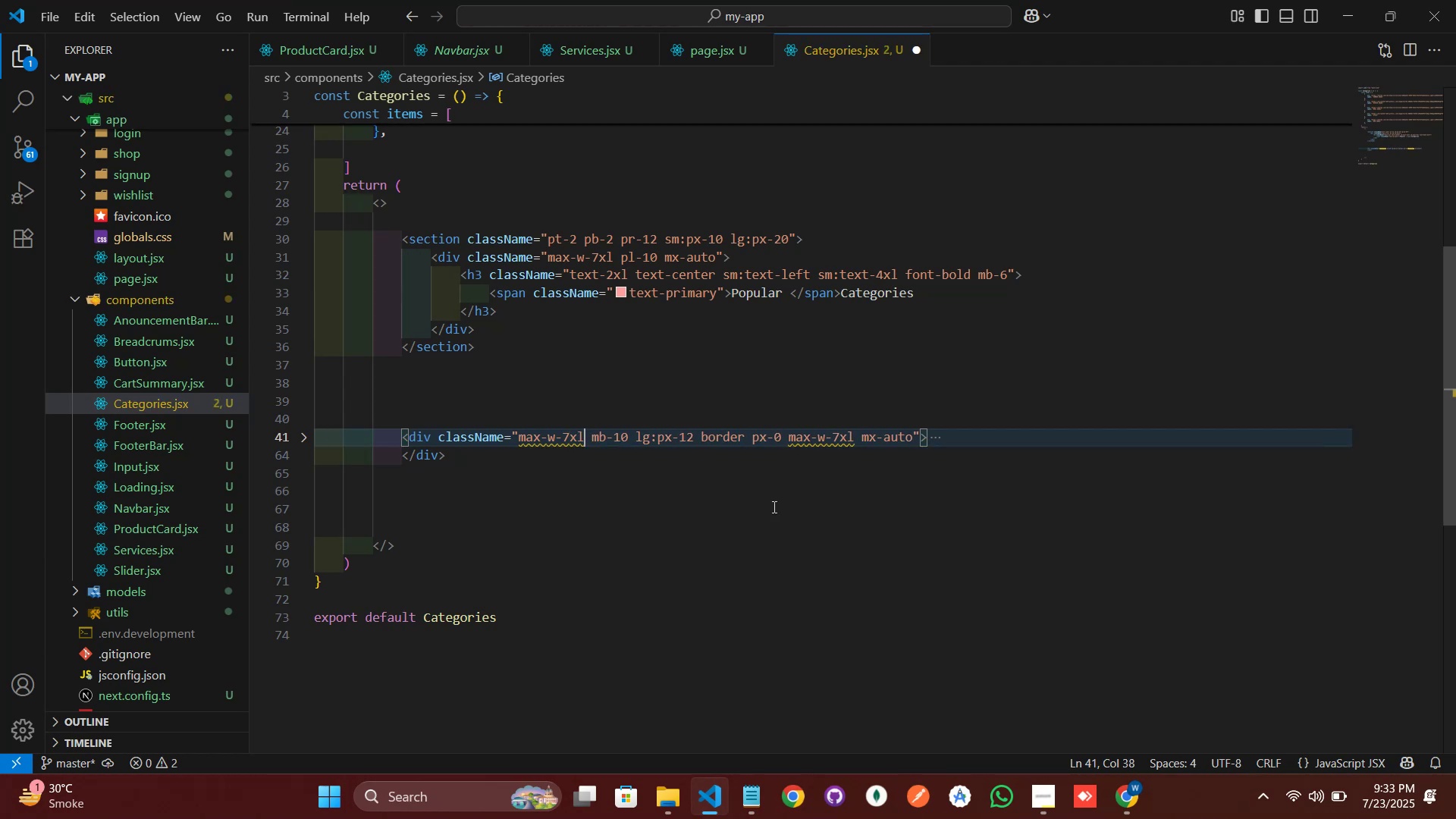 
key(Shift+Enter)
 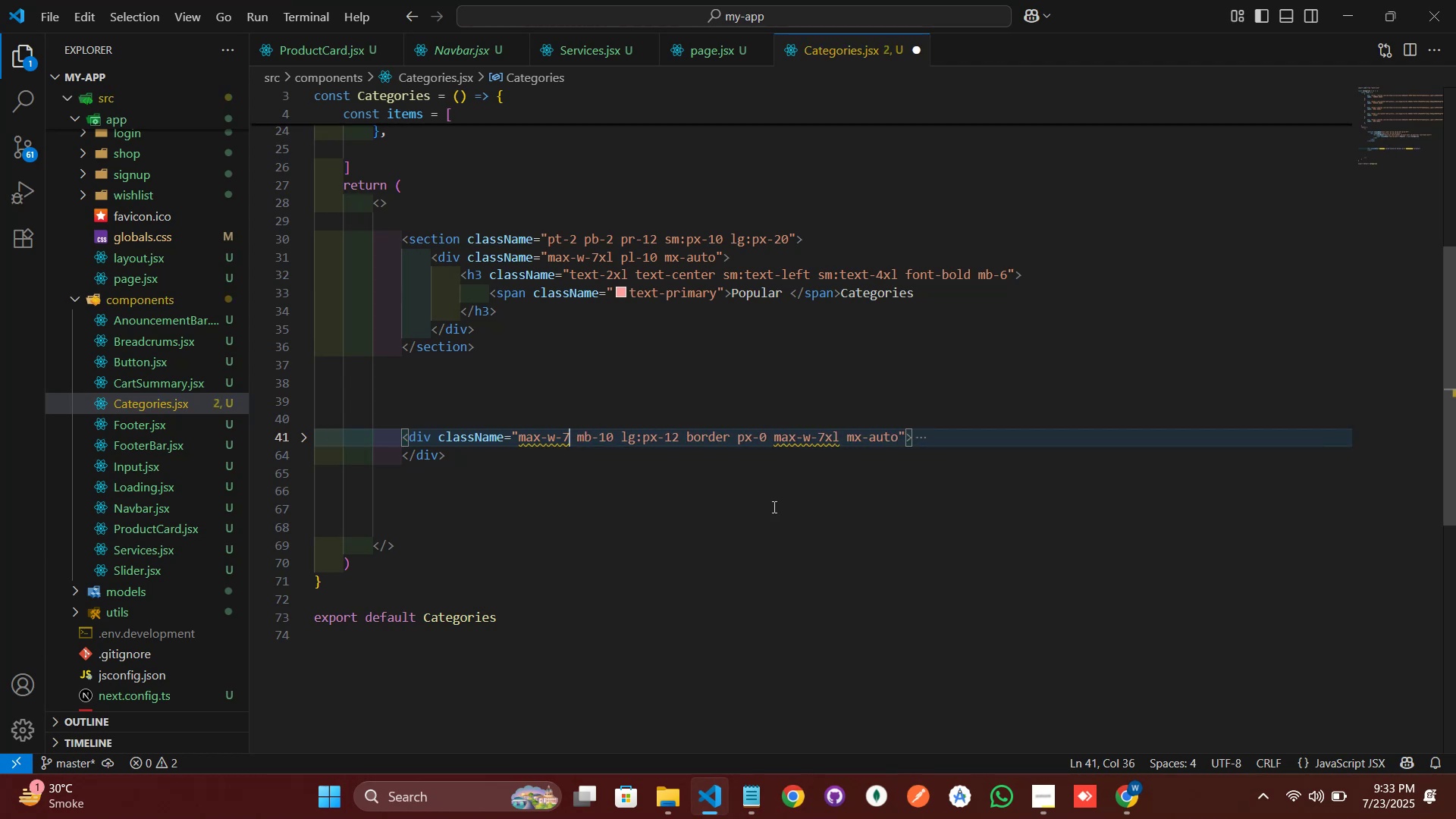 
key(Shift+Enter)
 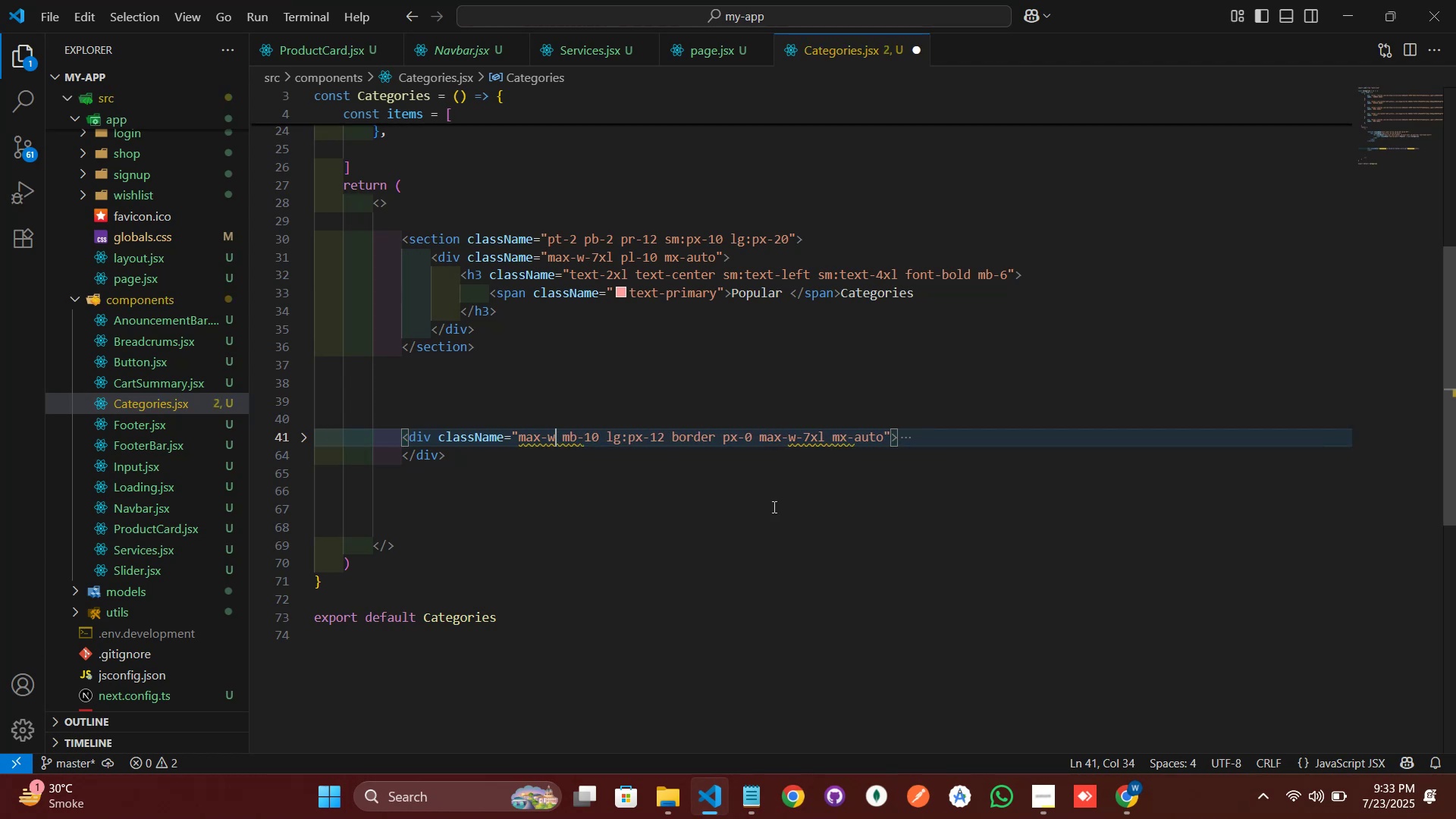 
type(make cardc)
key(Backspace)
type( ui)
key(Backspace)
key(Backspace)
 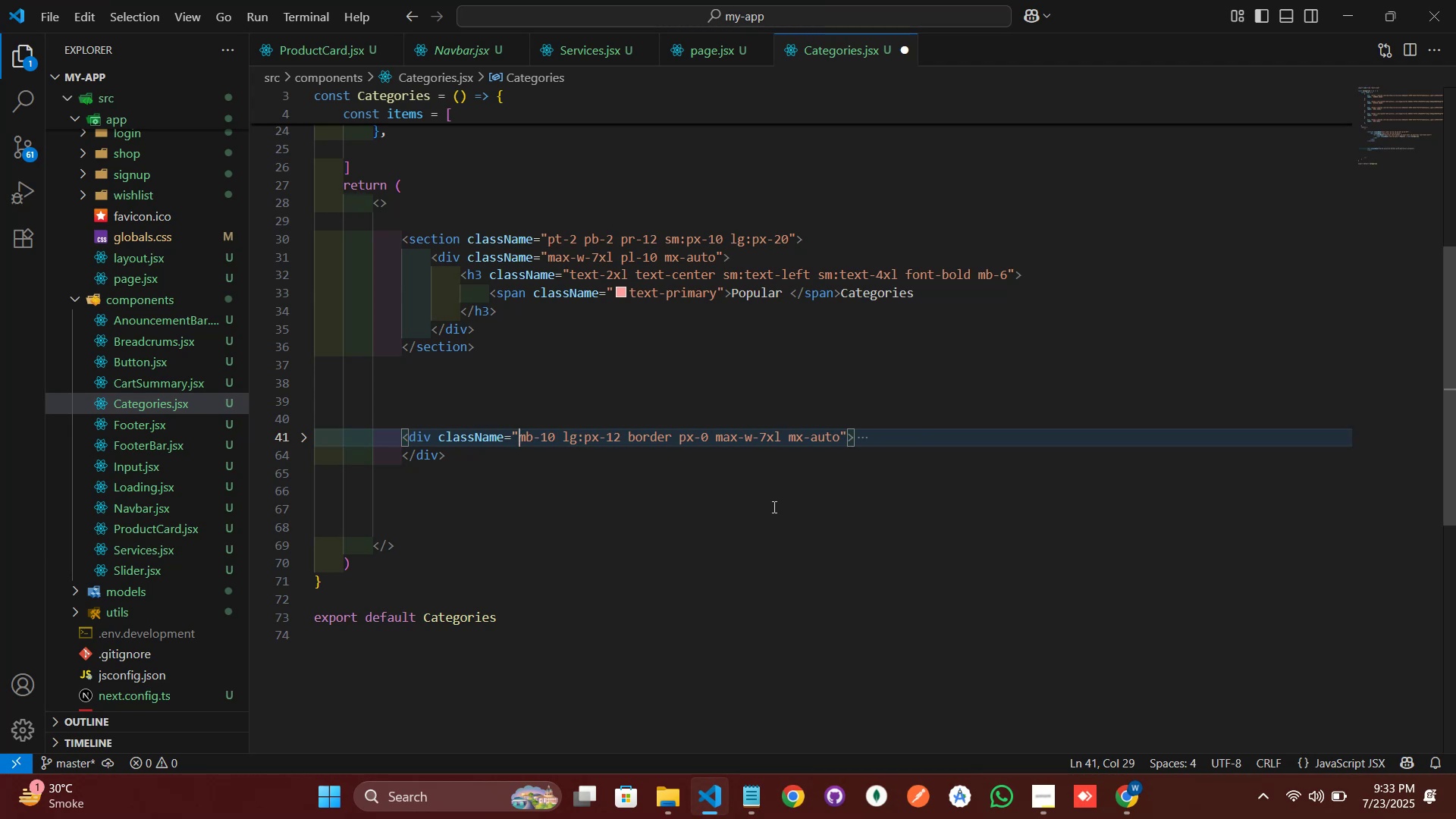 
type(responsive using tailwind css .)
 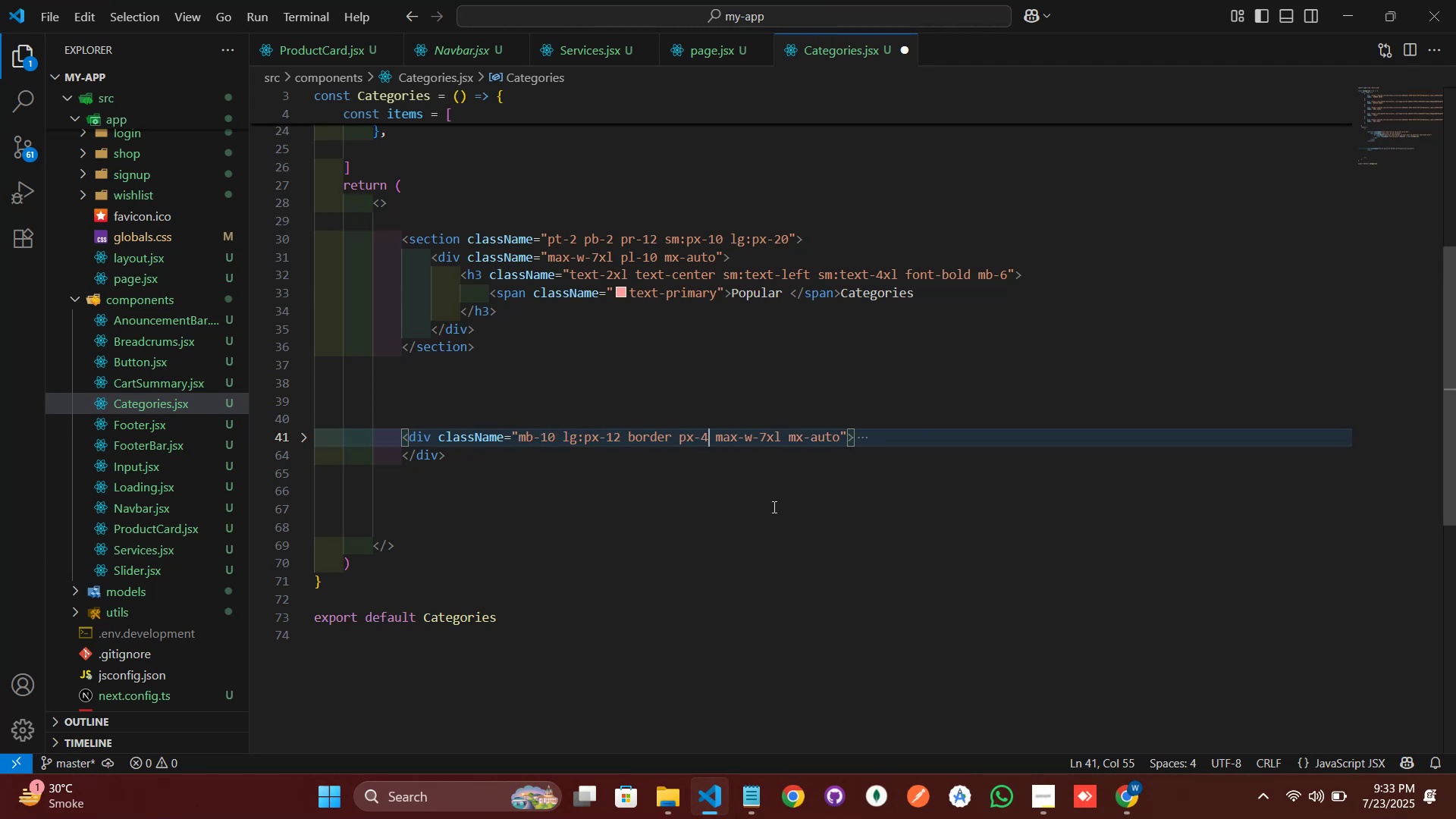 
key(Shift+Enter)
 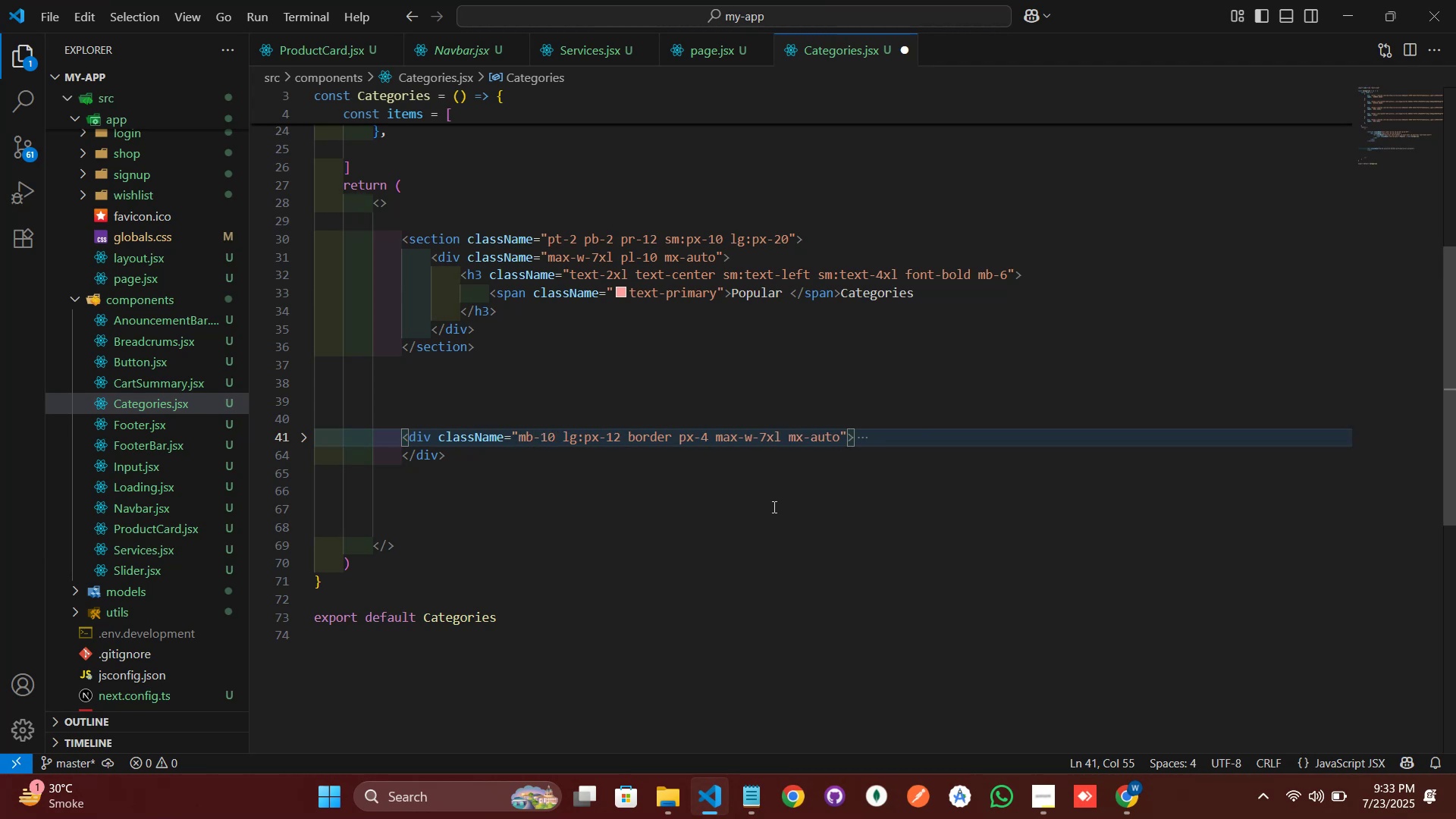 
type(like increase its with)
key(Backspace)
key(Backspace)
type(dth little but oe )
 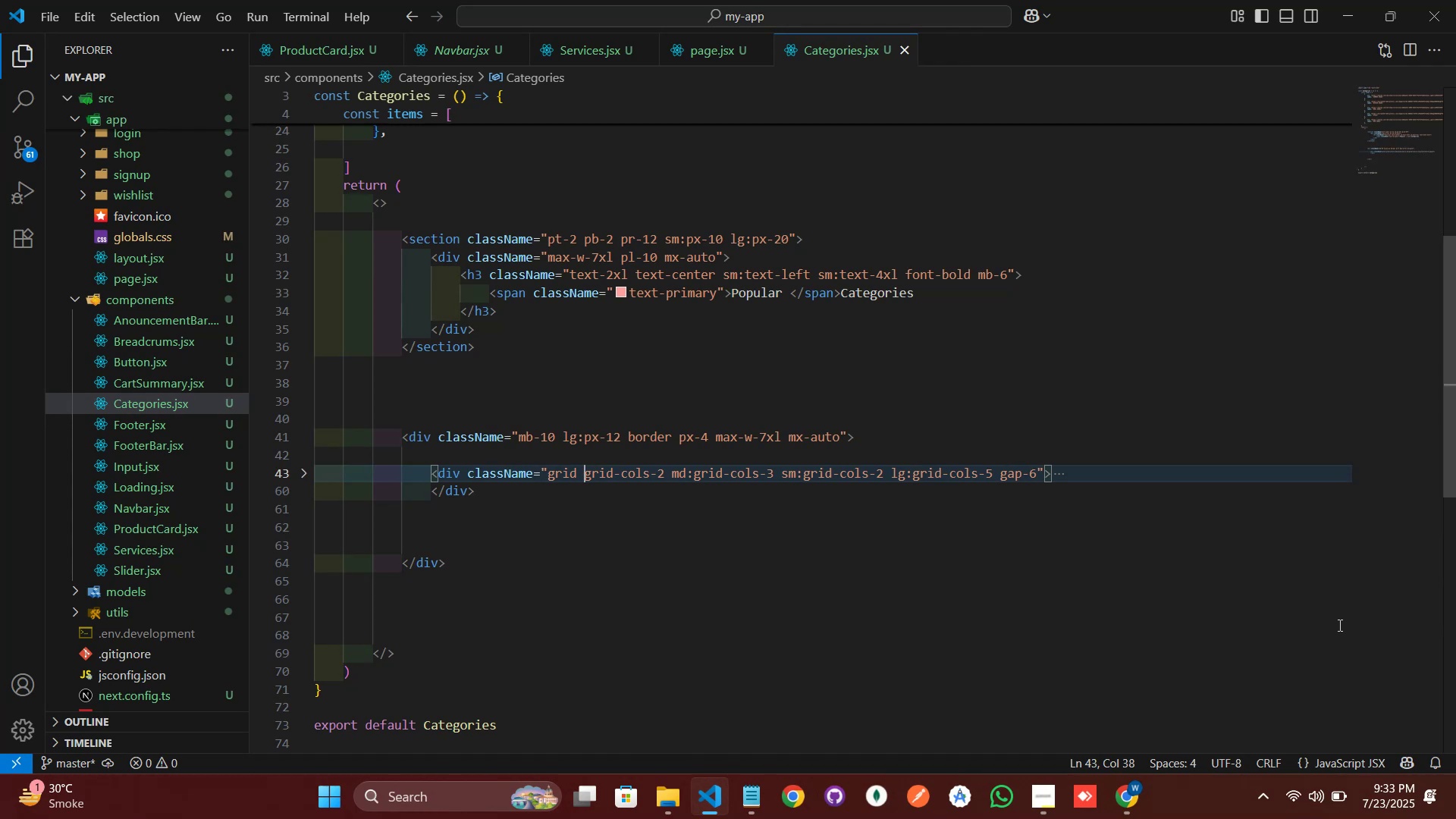 
key(ArrowLeft)
 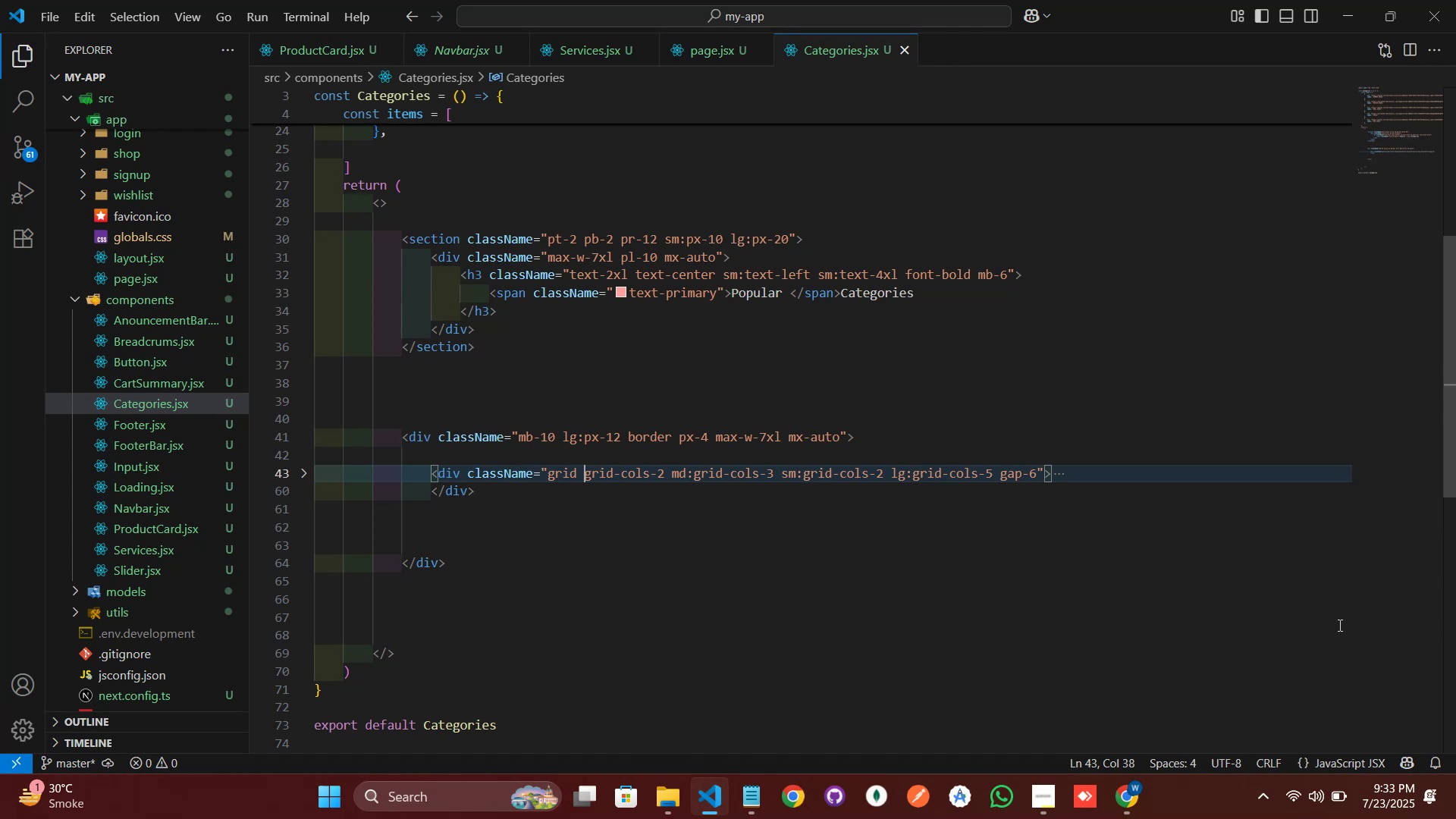 
key(ArrowLeft)
 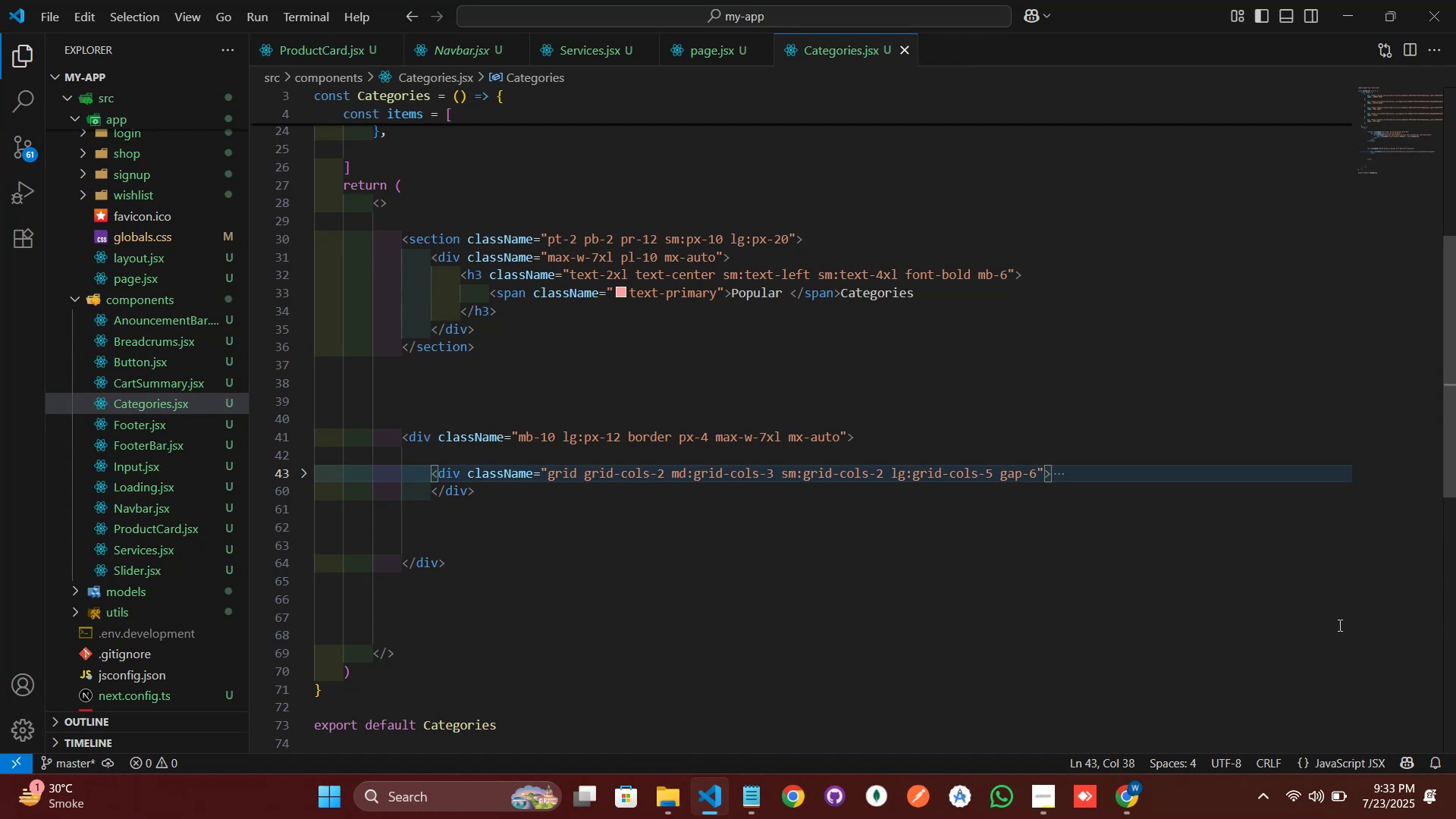 
key(ArrowLeft)
 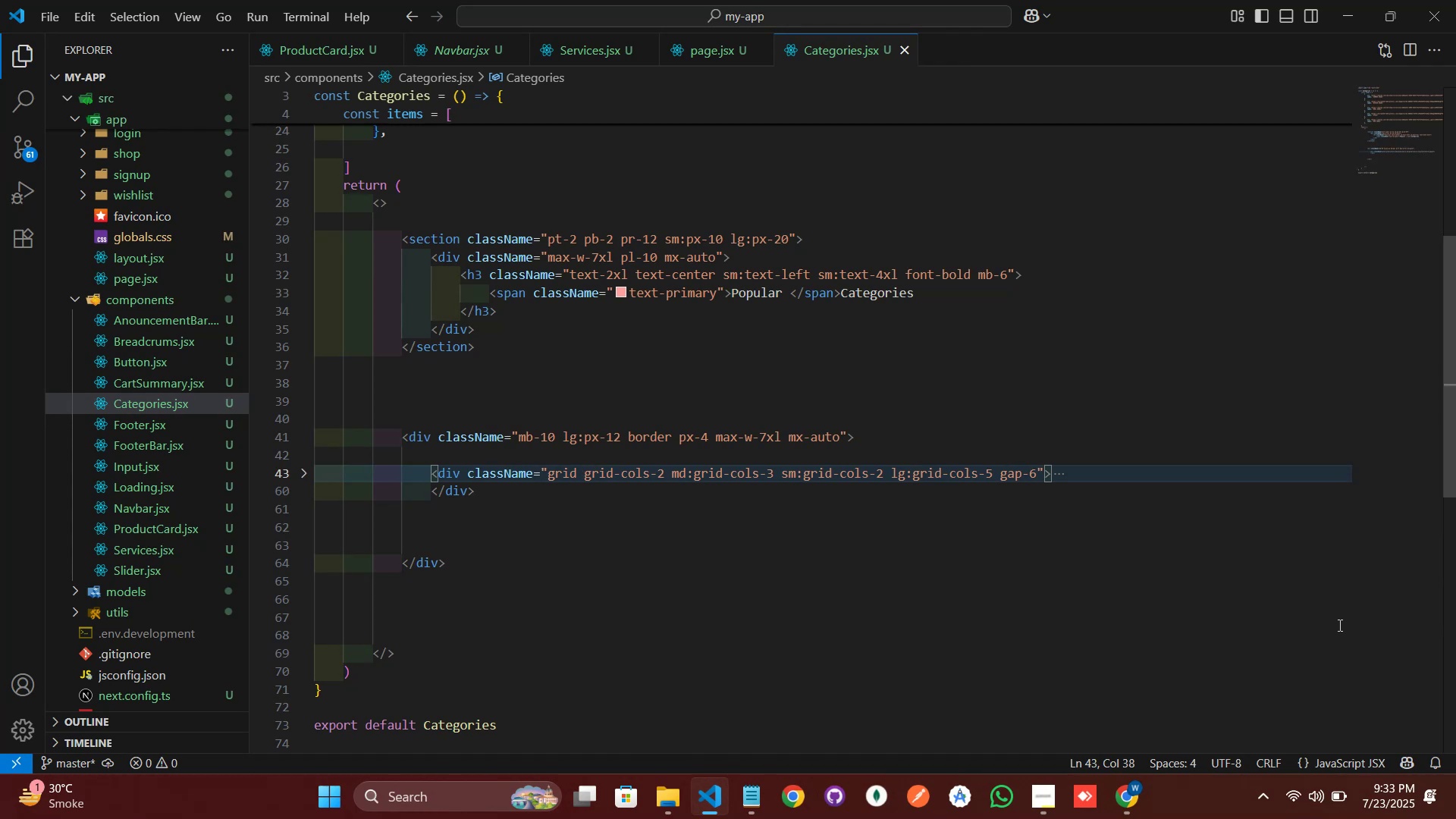 
key(ArrowLeft)
 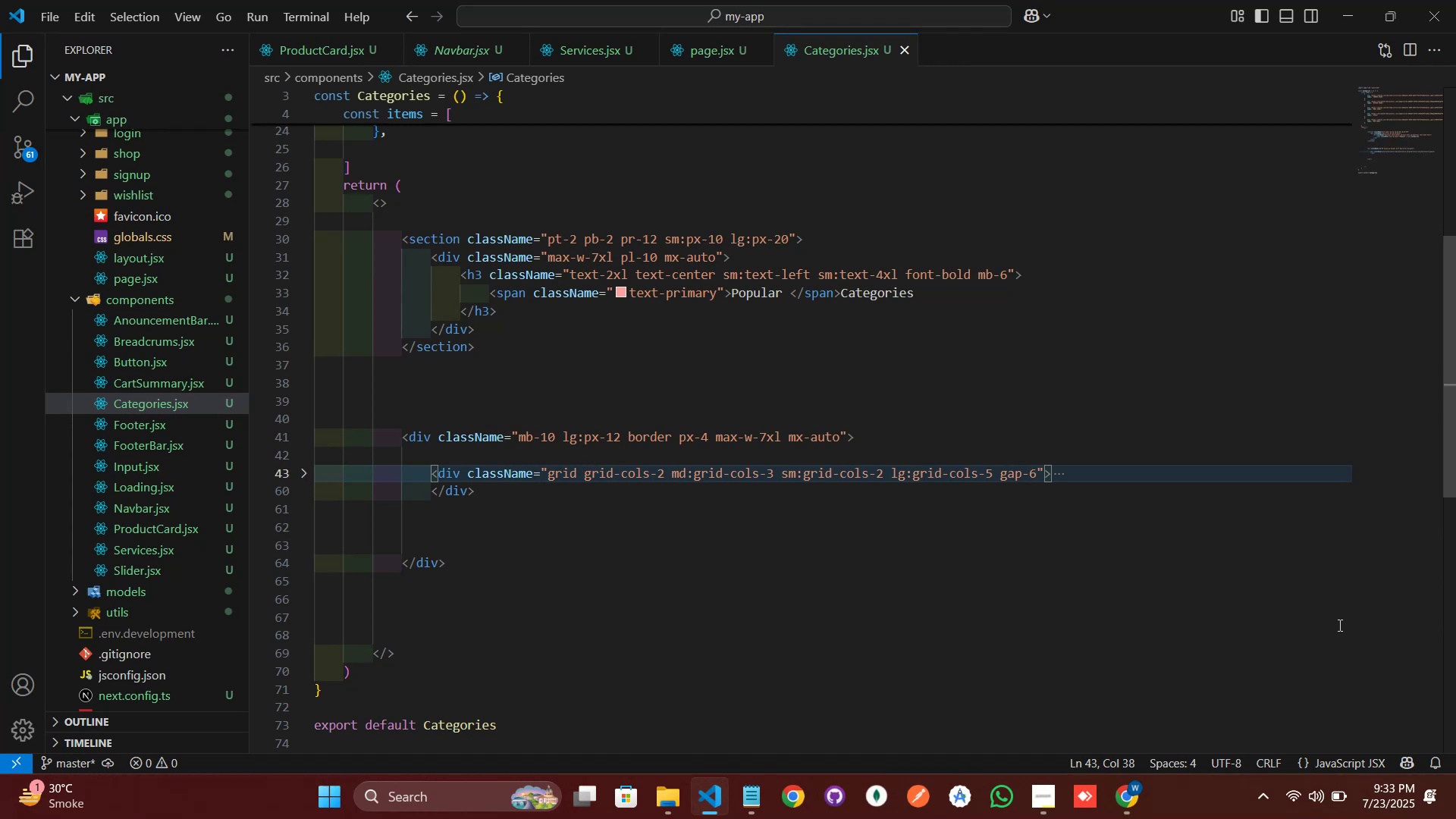 
key(ArrowLeft)
 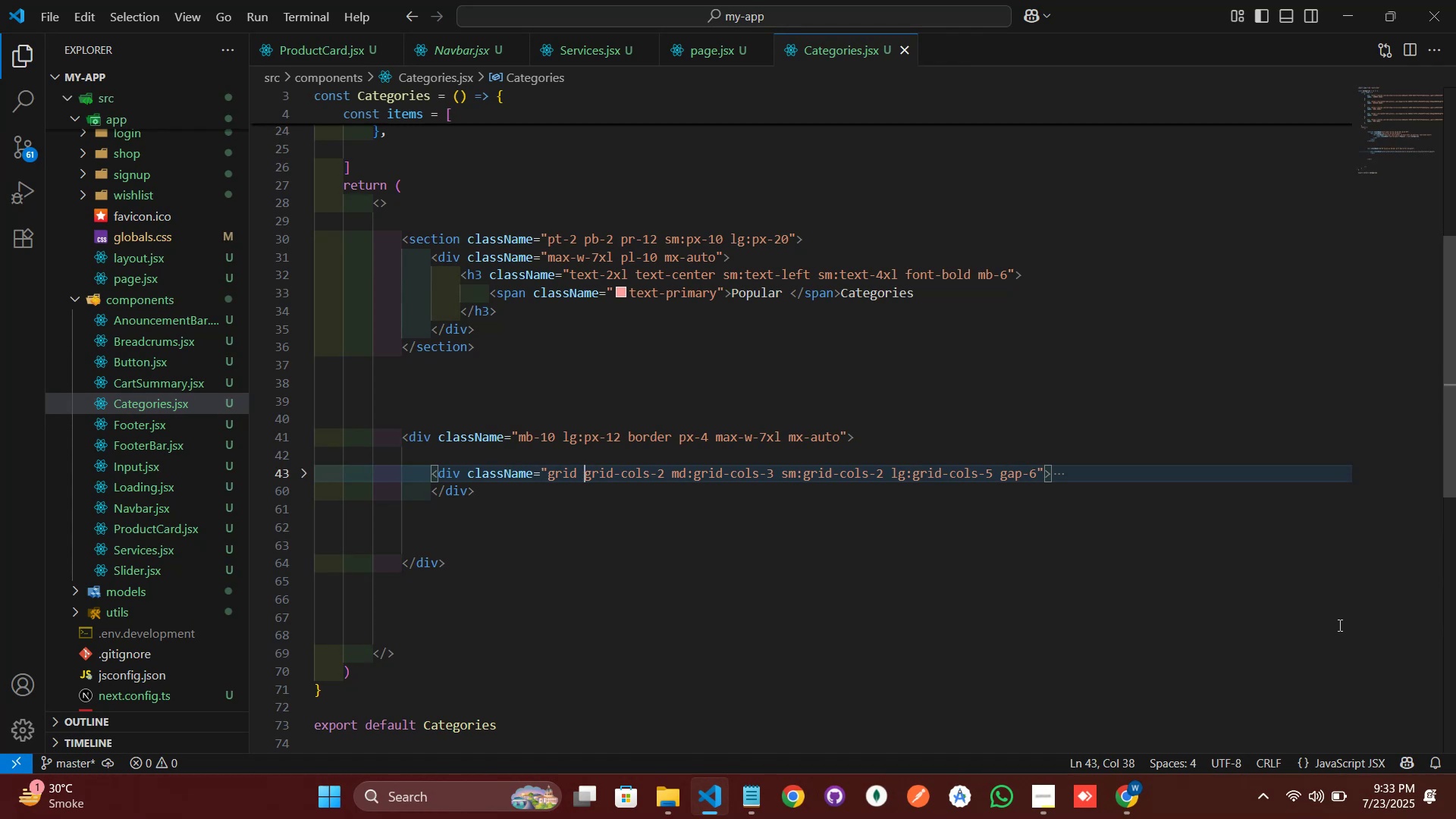 
key(Backspace)
 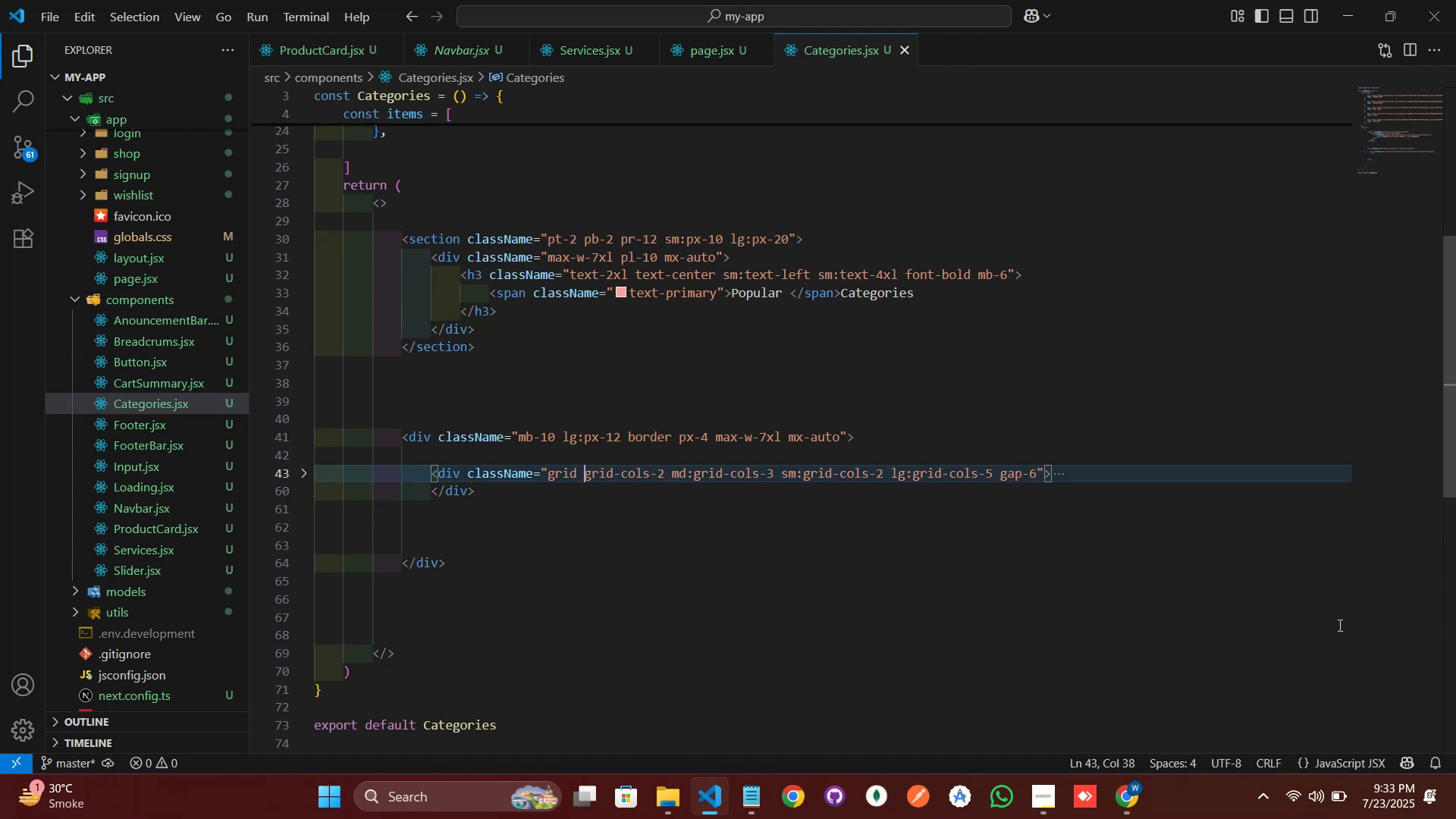 
key(I)
 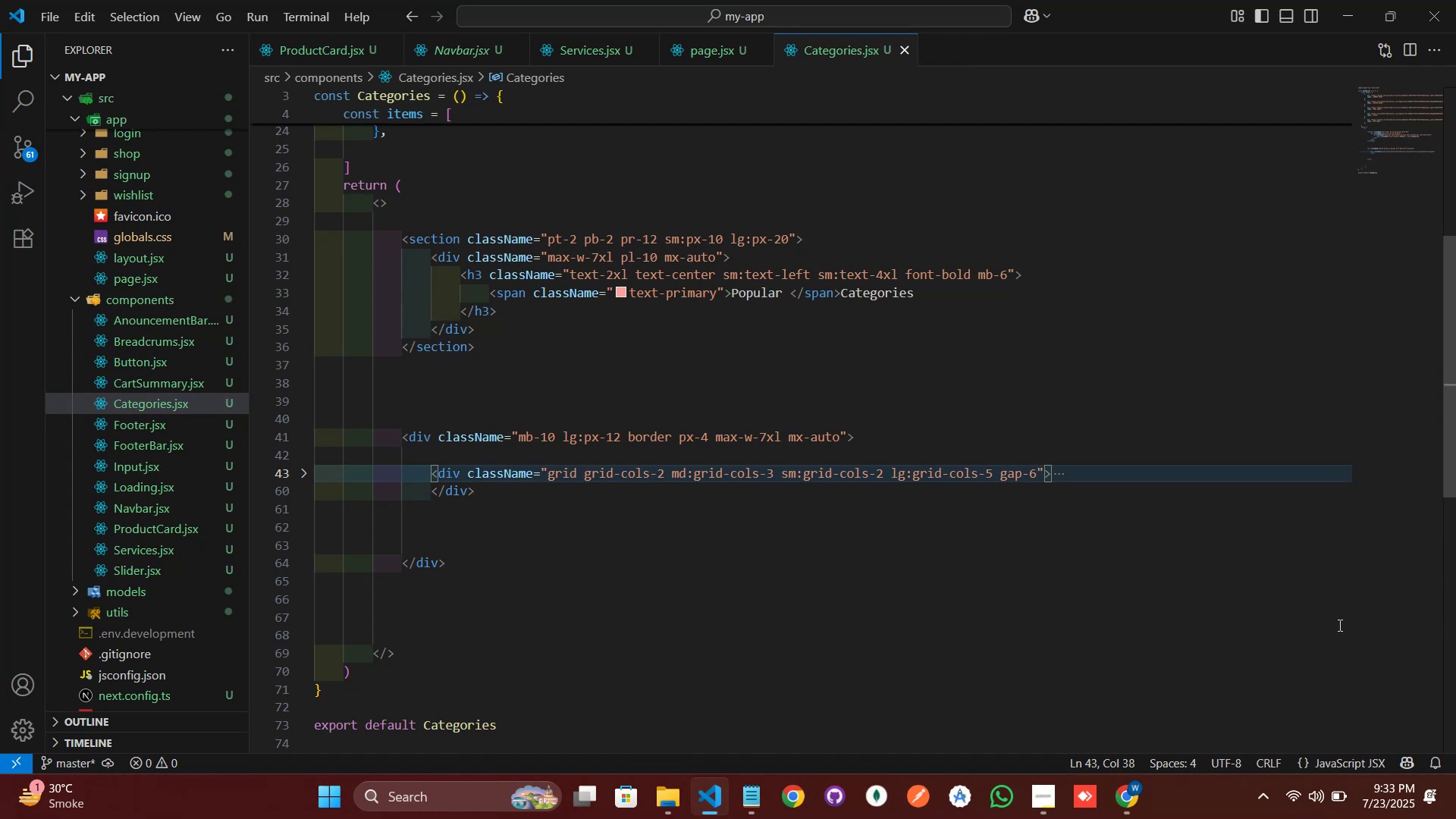 
key(ArrowRight)
 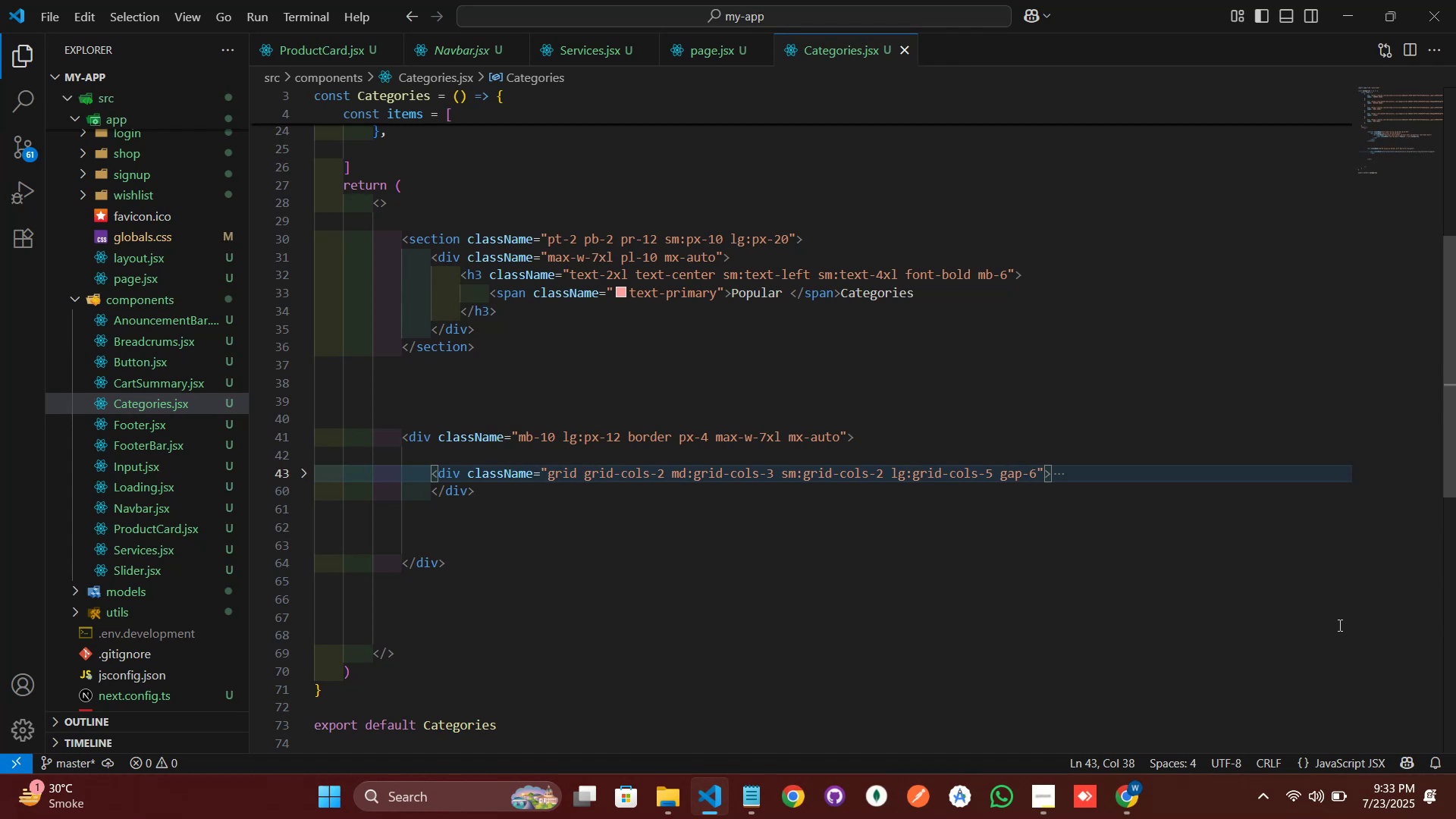 
key(ArrowRight)
 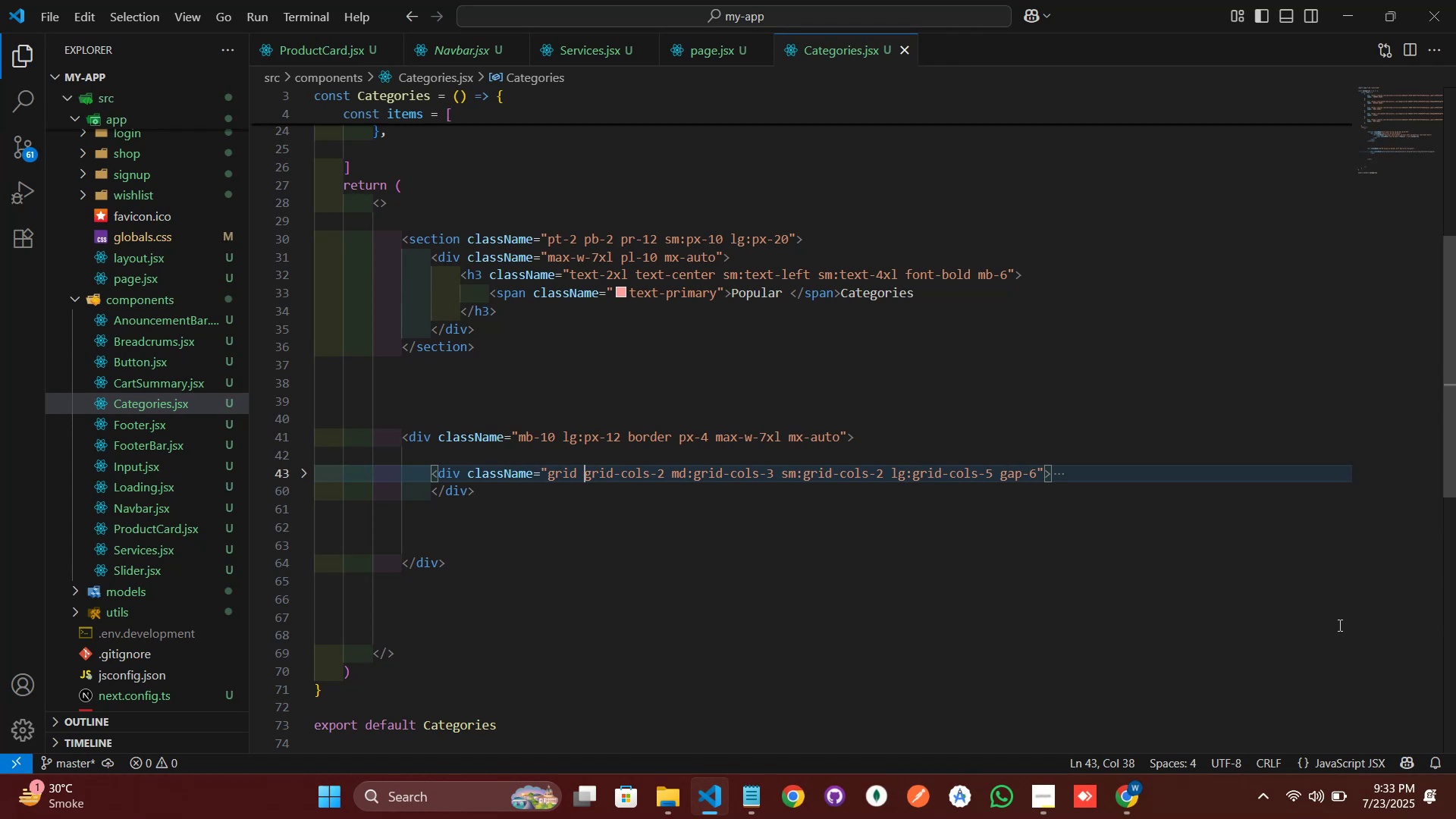 
key(ArrowRight)
 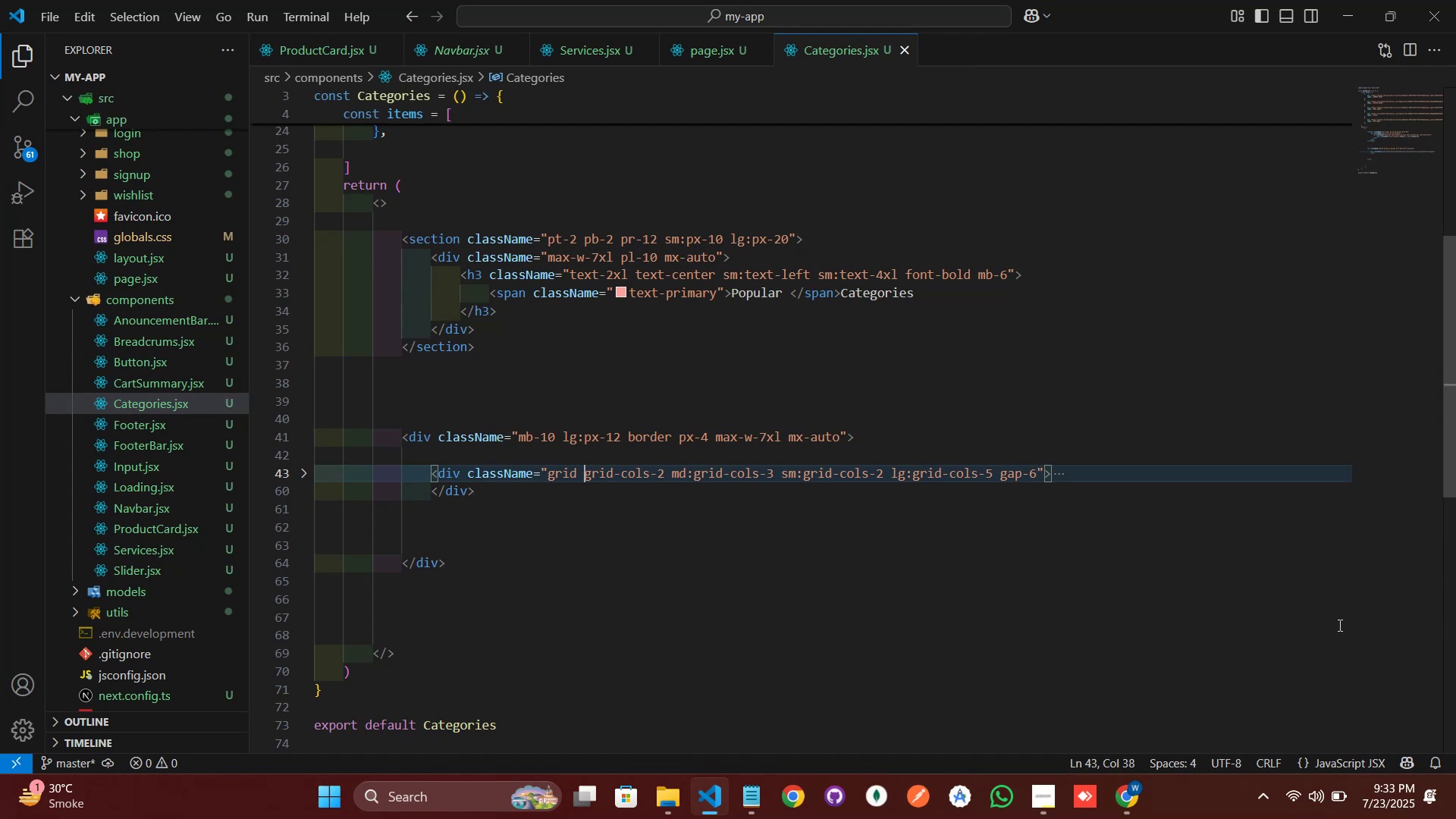 
key(ArrowRight)
 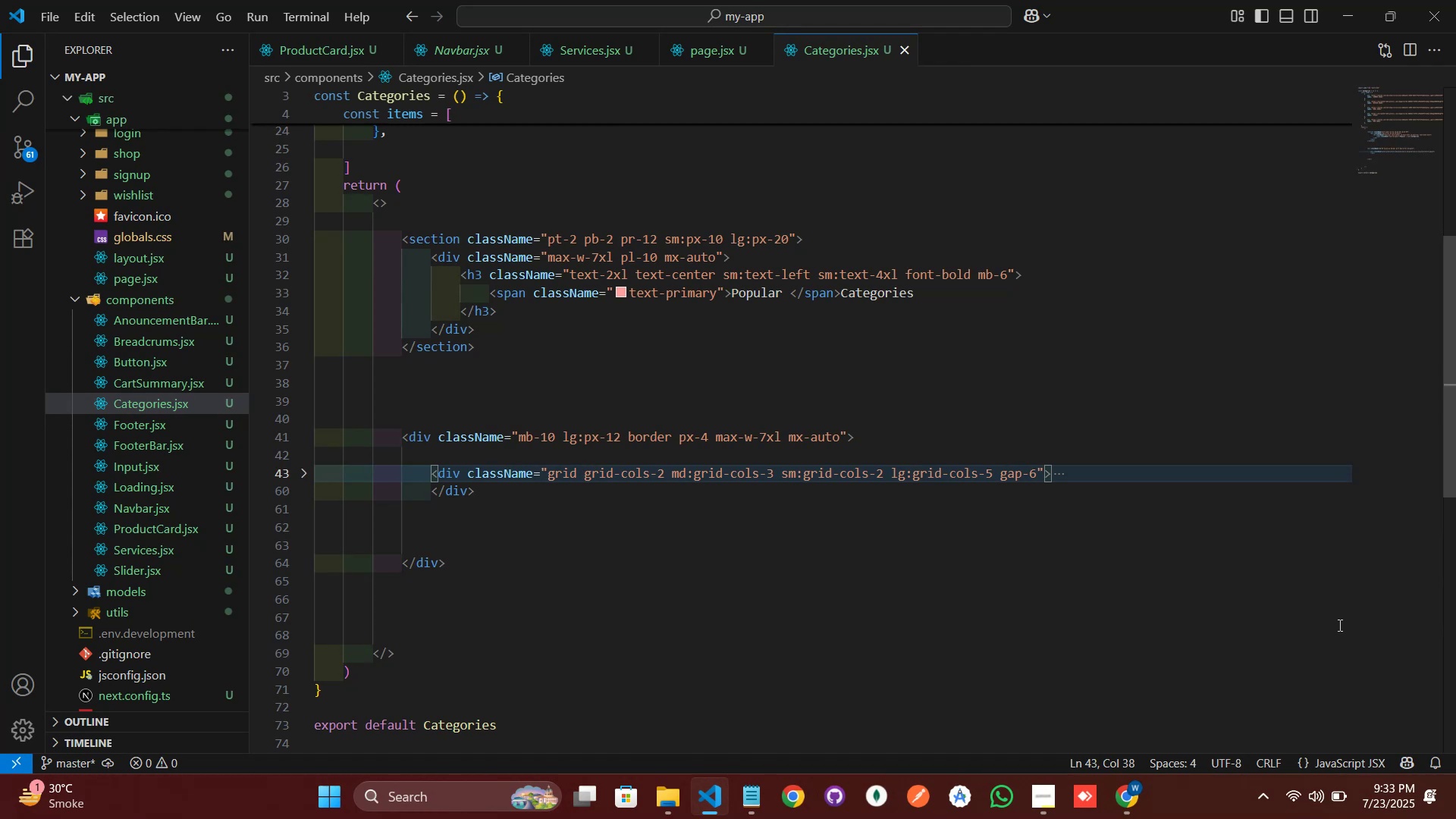 
key(Backspace)
type(r decrease its length little bu)
key(Backspace)
type(it ..)
 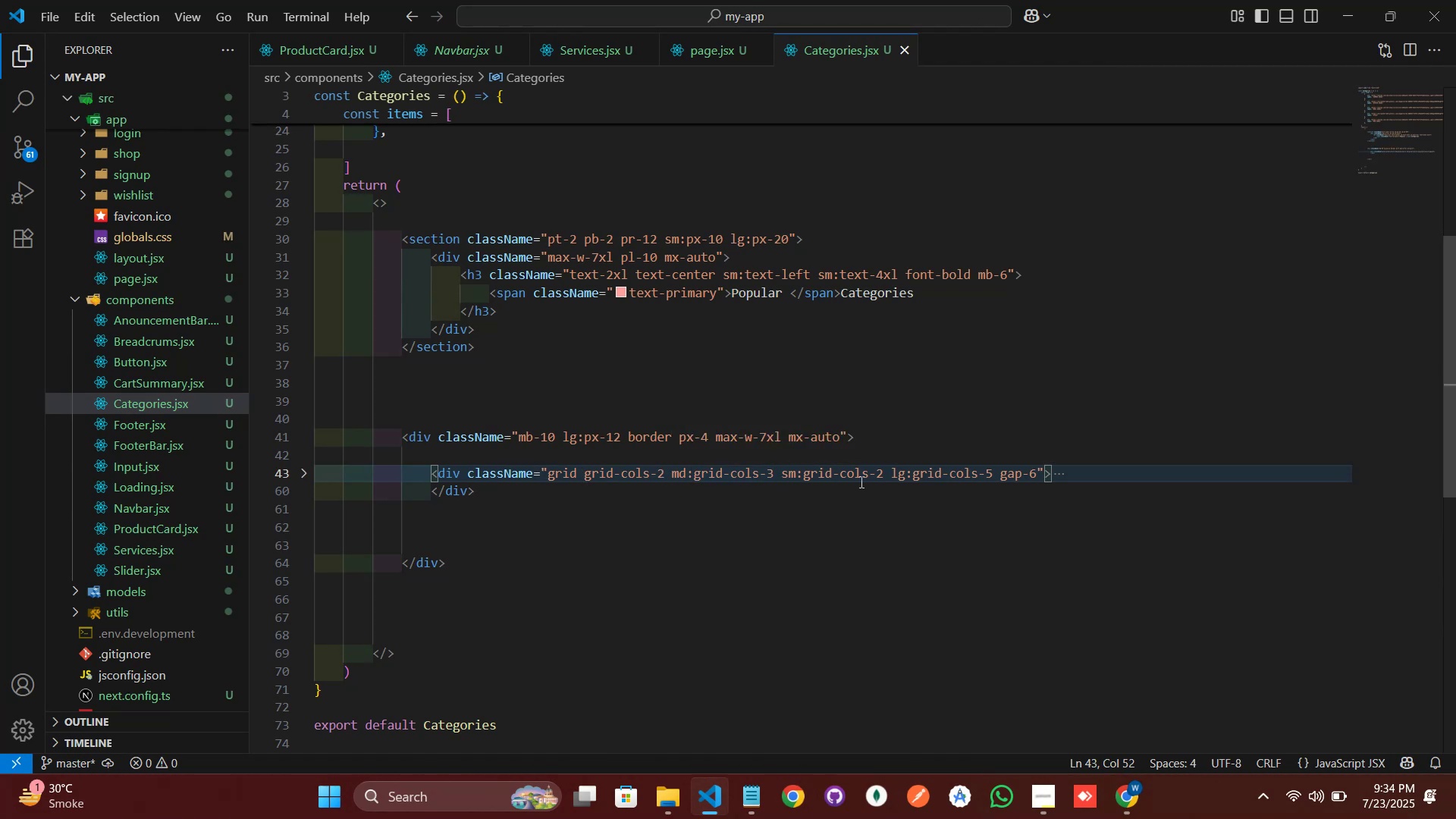 
key(Shift+Enter)
 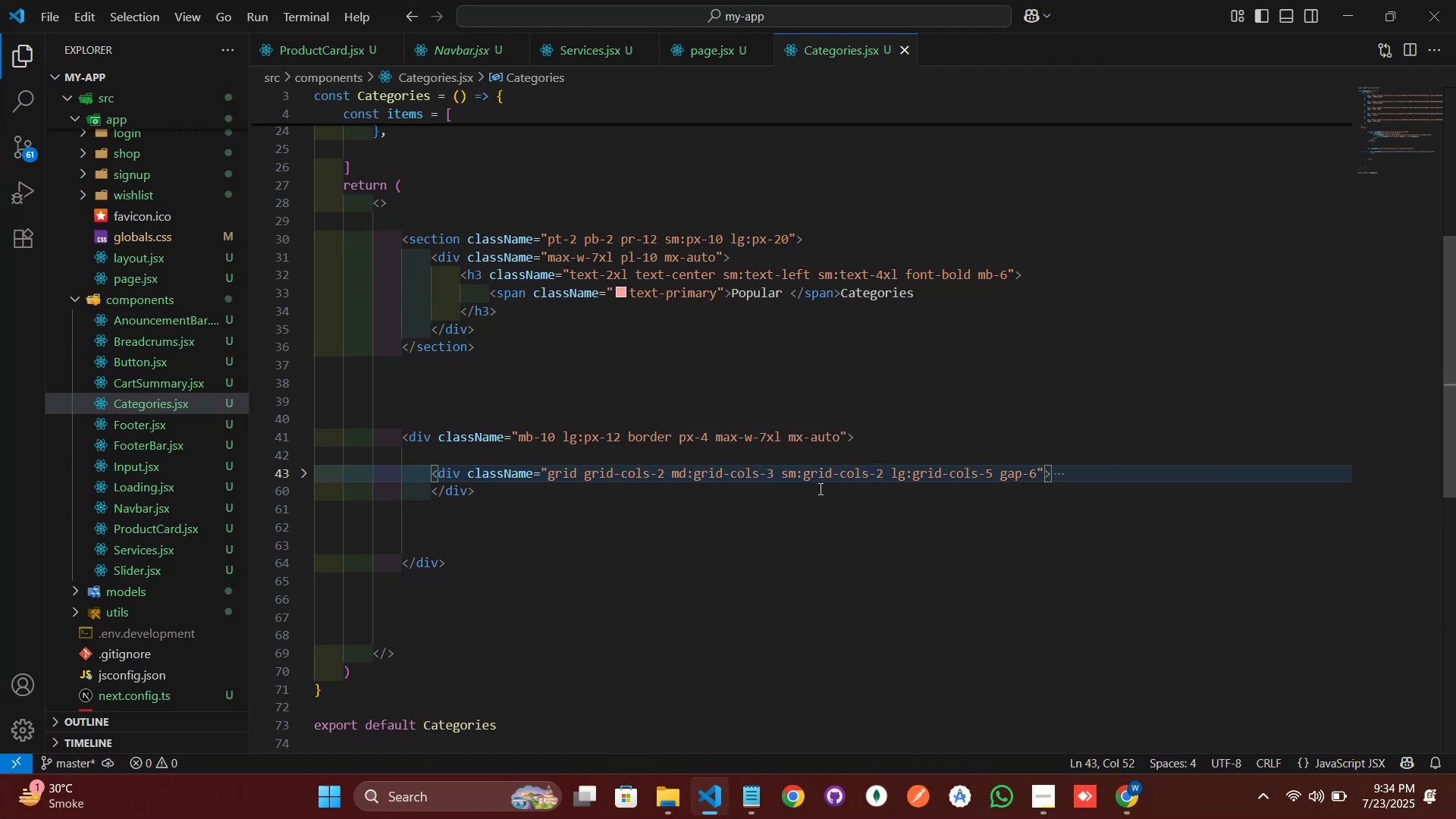 
type(also make )
key(Backspace)
key(Backspace)
key(Backspace)
key(Backspace)
key(Backspace)
type(when i enter images in it s)
key(Backspace)
type(it should not be disturb its ui )
 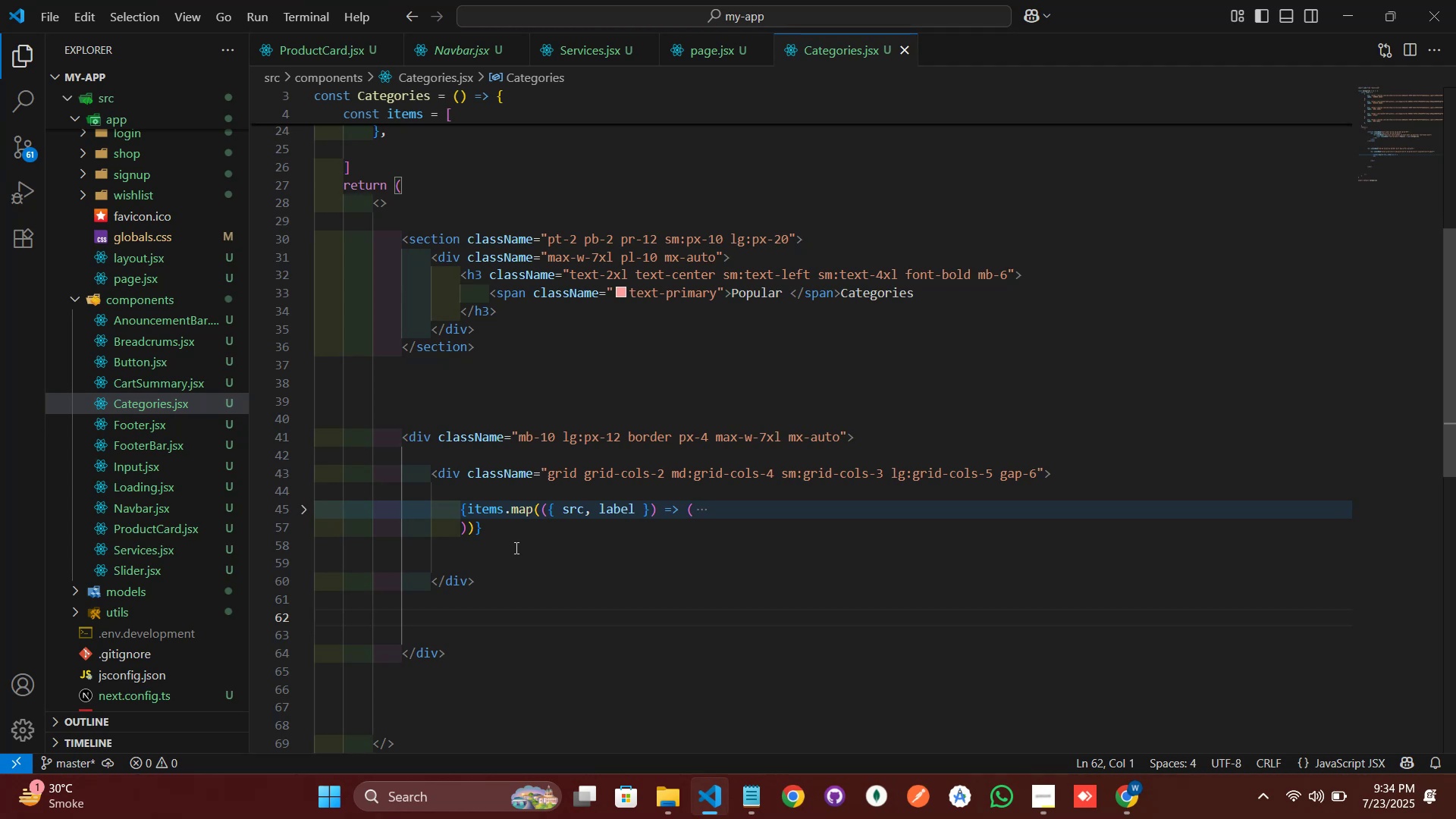 
key(Enter)
 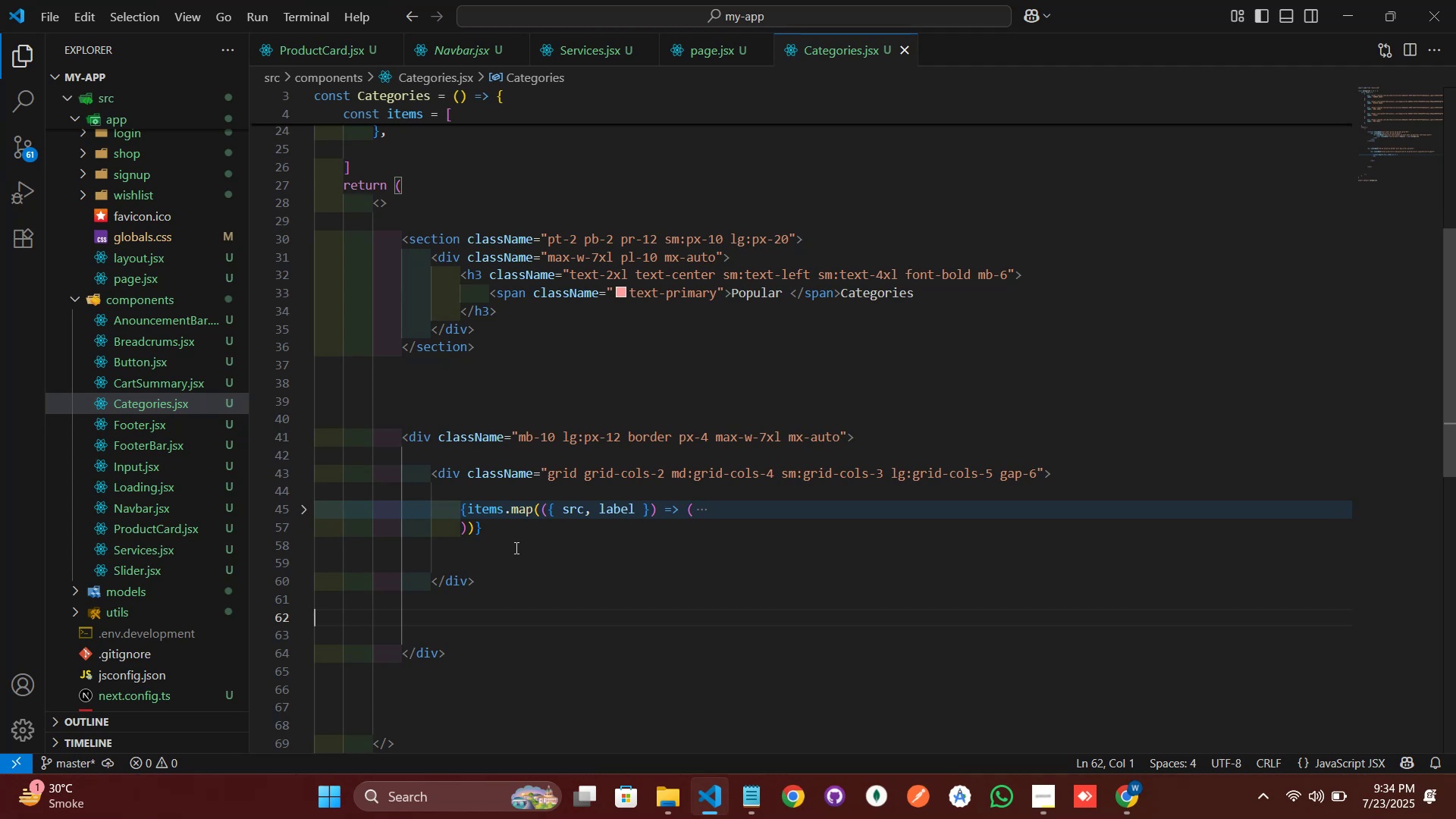 
scroll: coordinate [774, 450], scroll_direction: down, amount: 3.0
 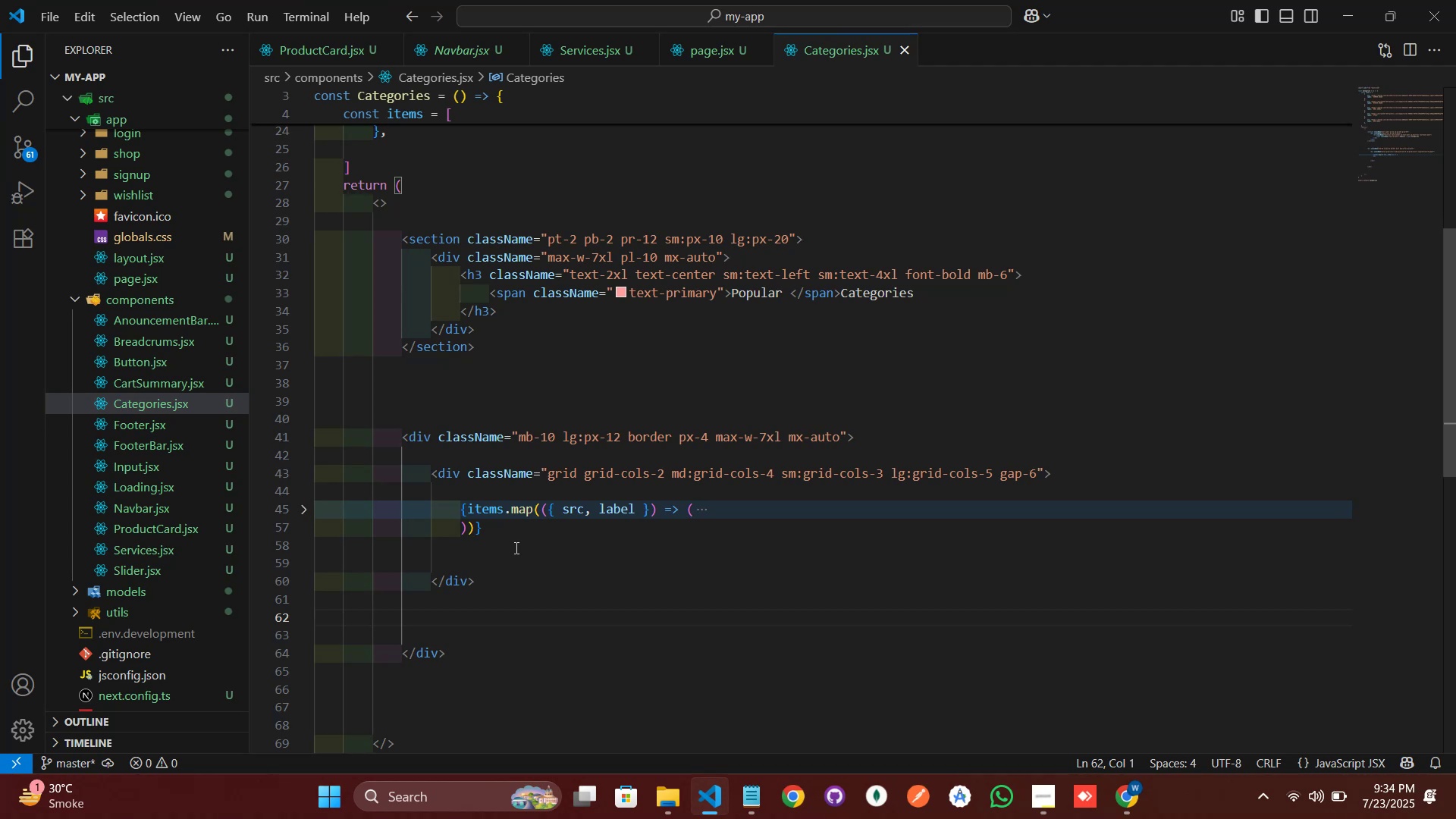 
wait(7.65)
 